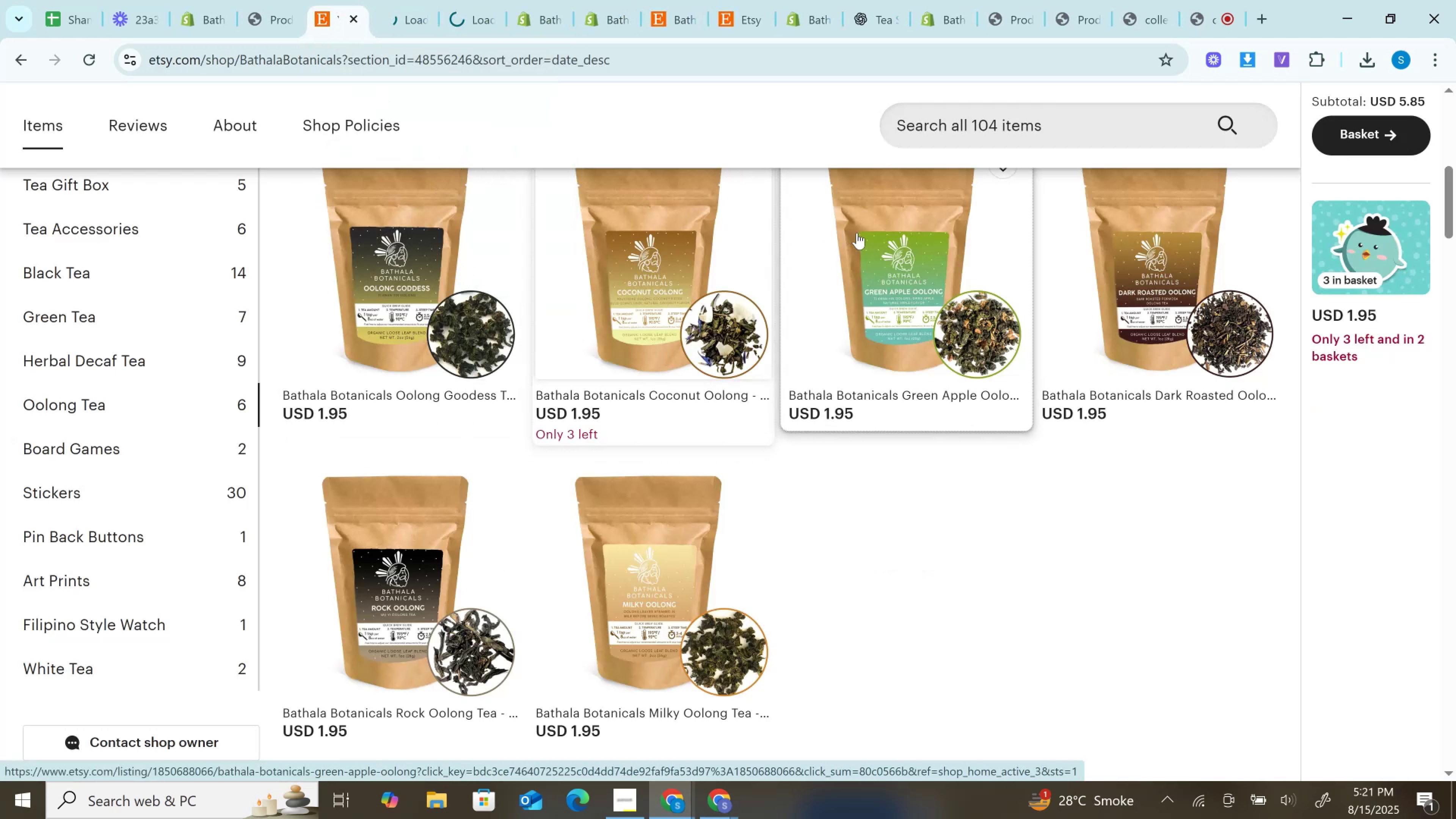 
hold_key(key=ControlLeft, duration=1.5)
left_click([1146, 242])
 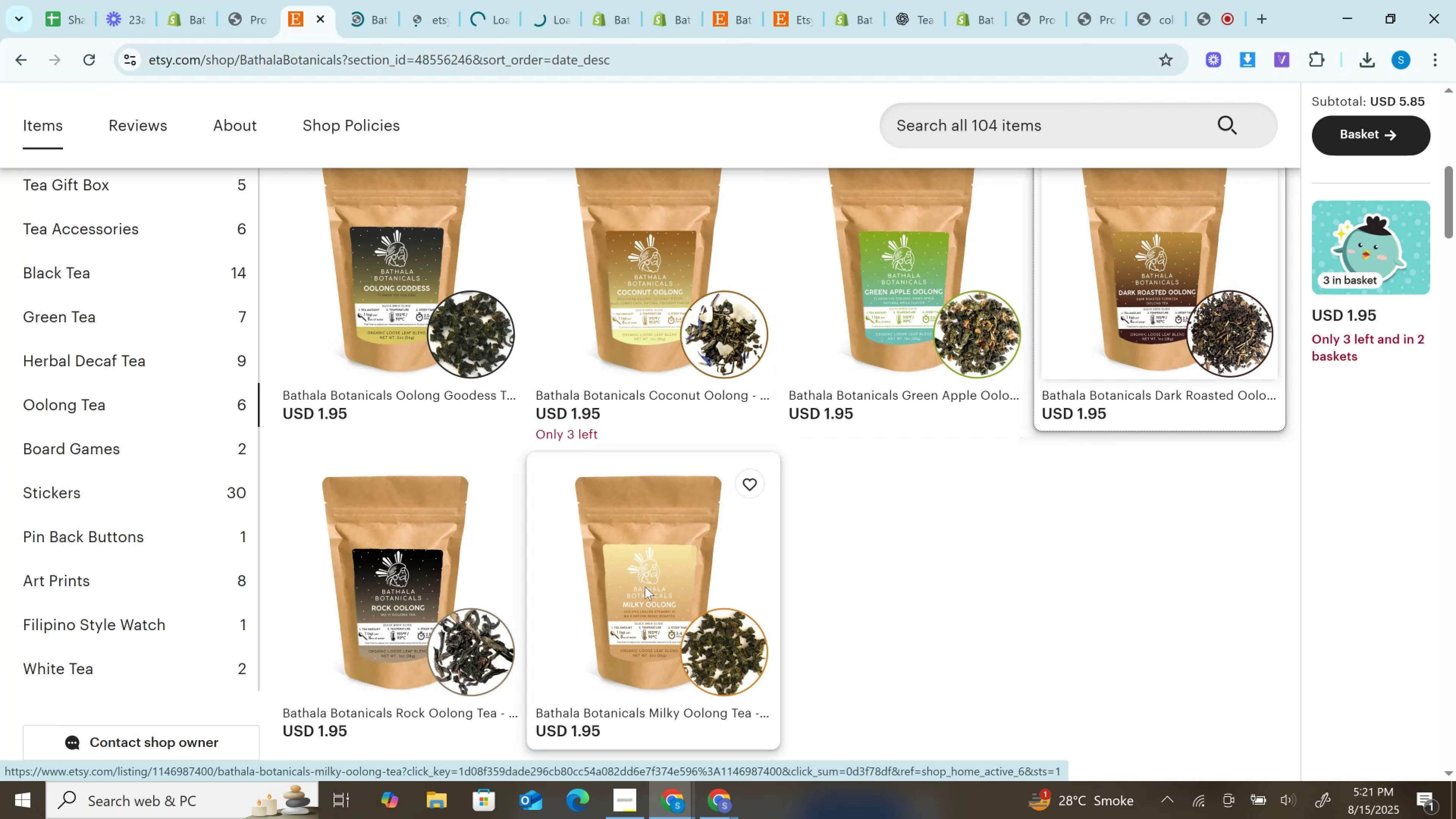 
left_click([645, 587])
 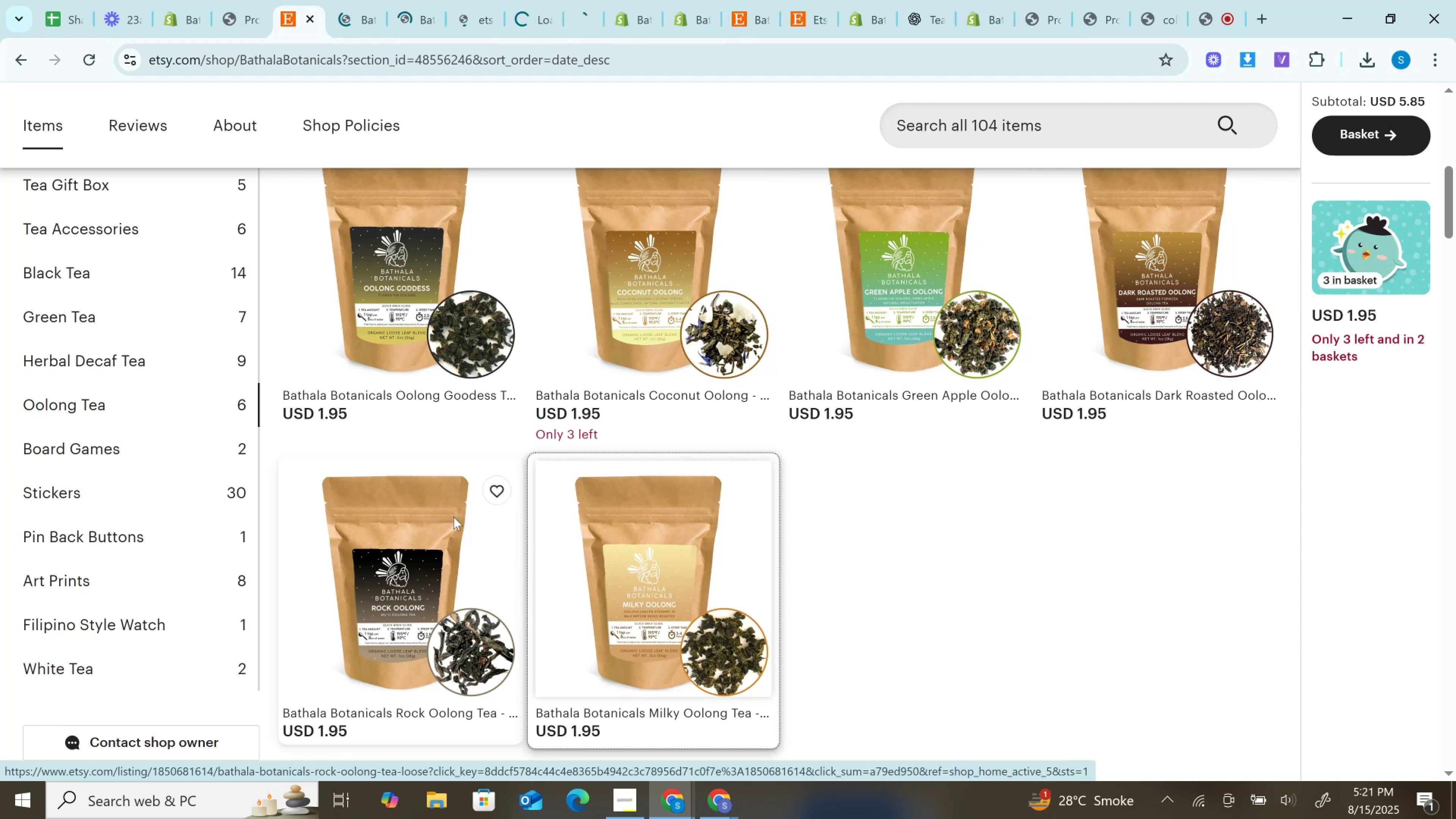 
double_click([453, 517])
 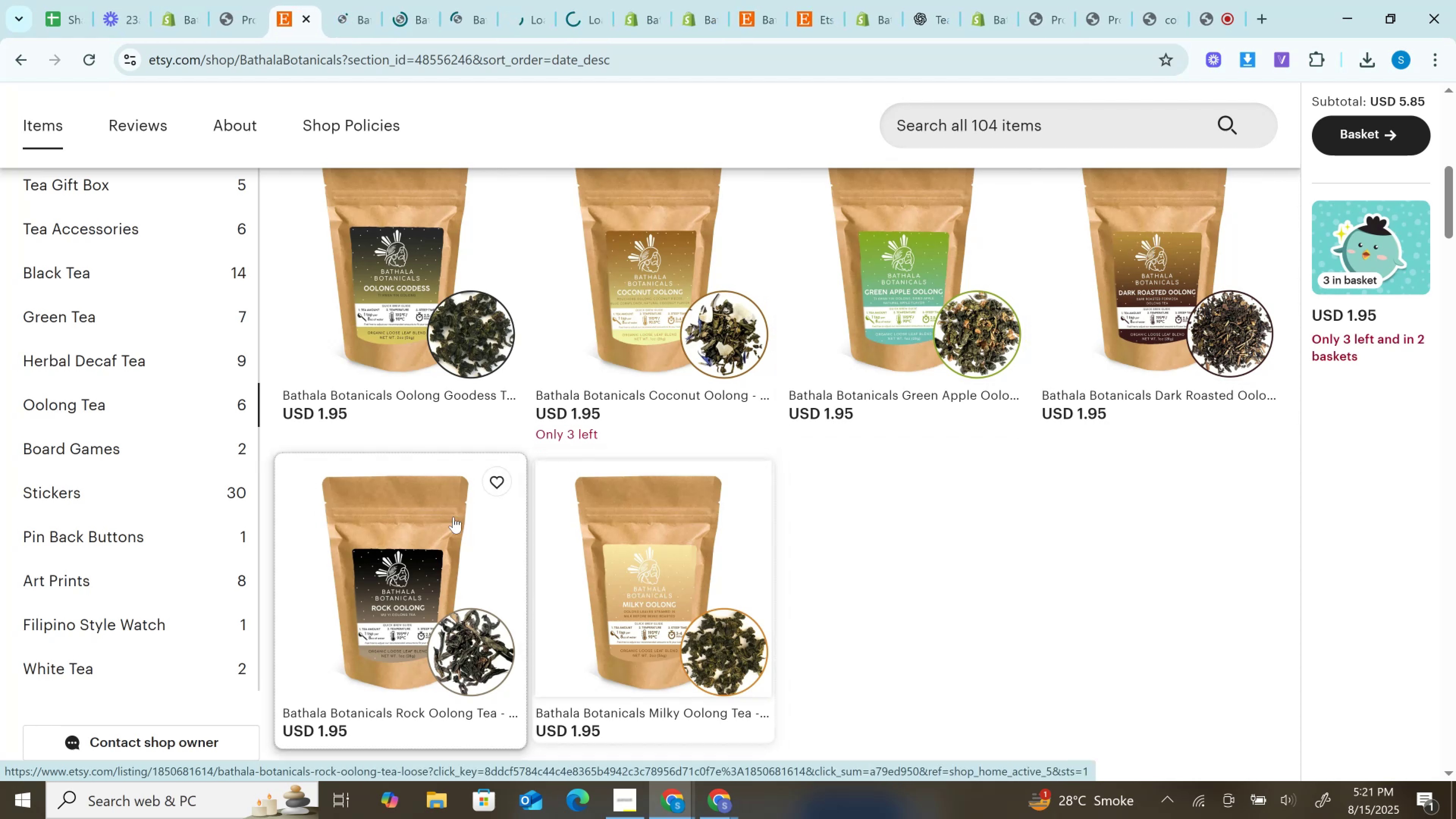 
key(Control+ControlLeft)
 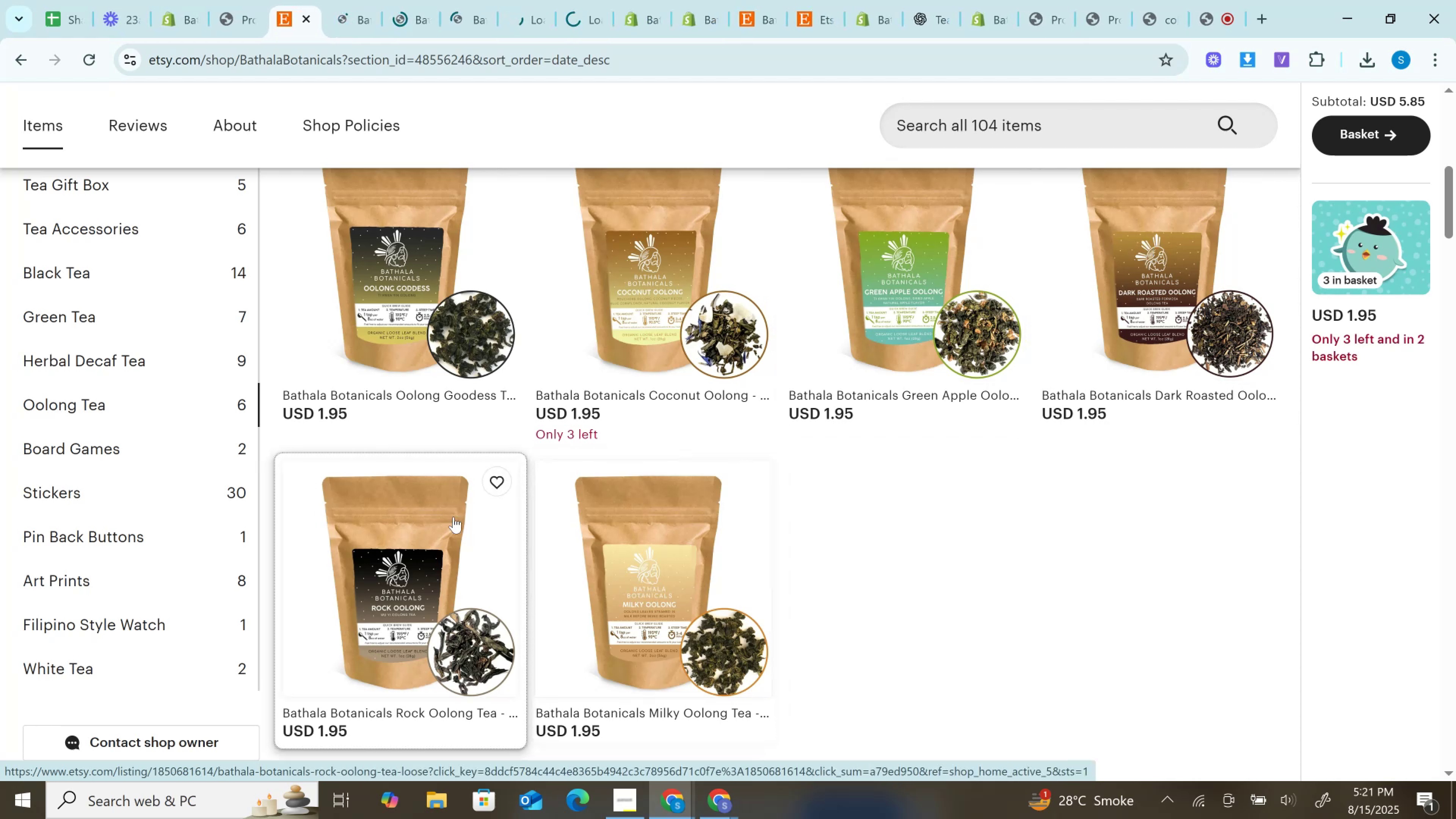 
key(Control+ControlLeft)
 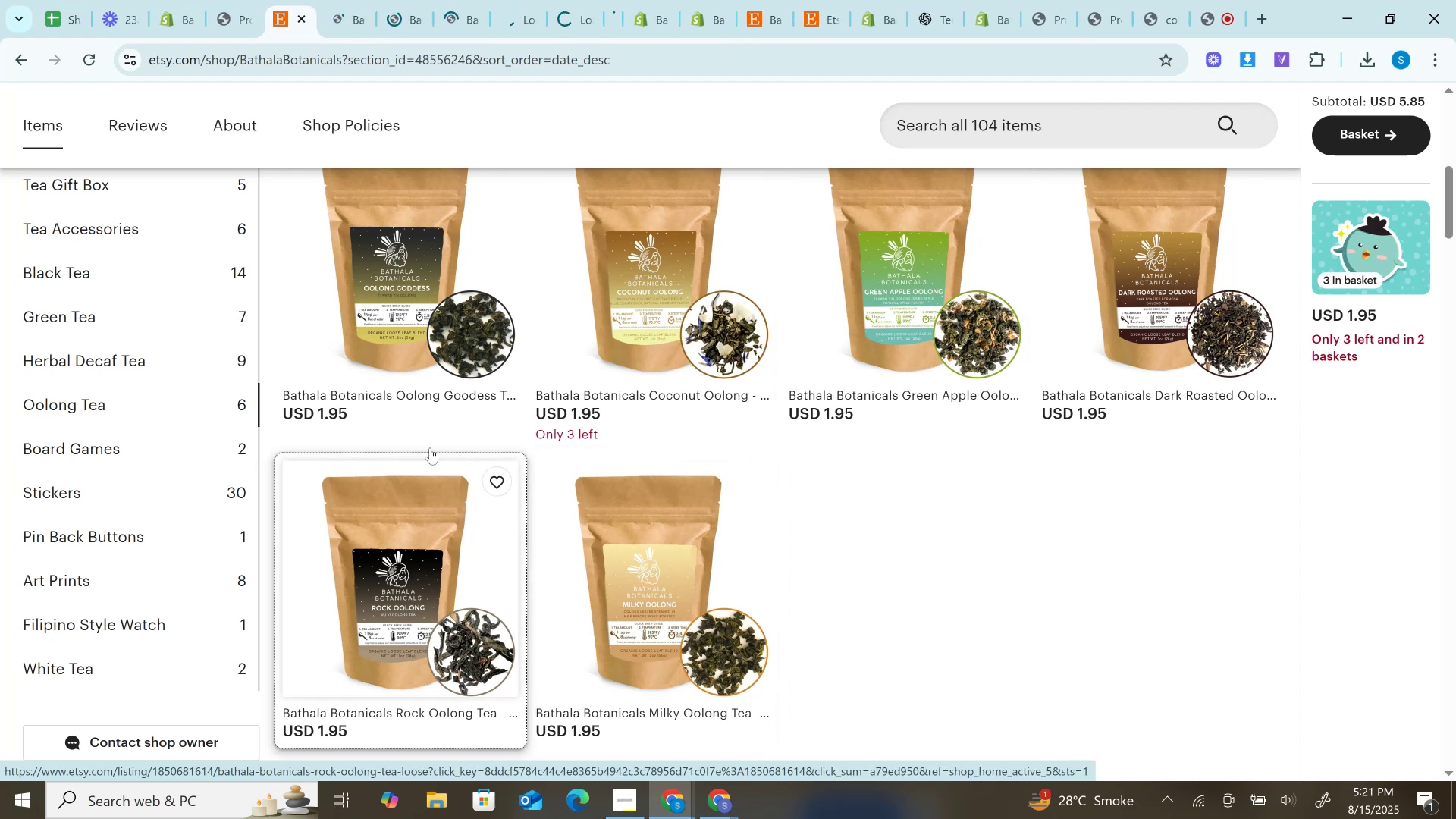 
key(Control+ControlLeft)
 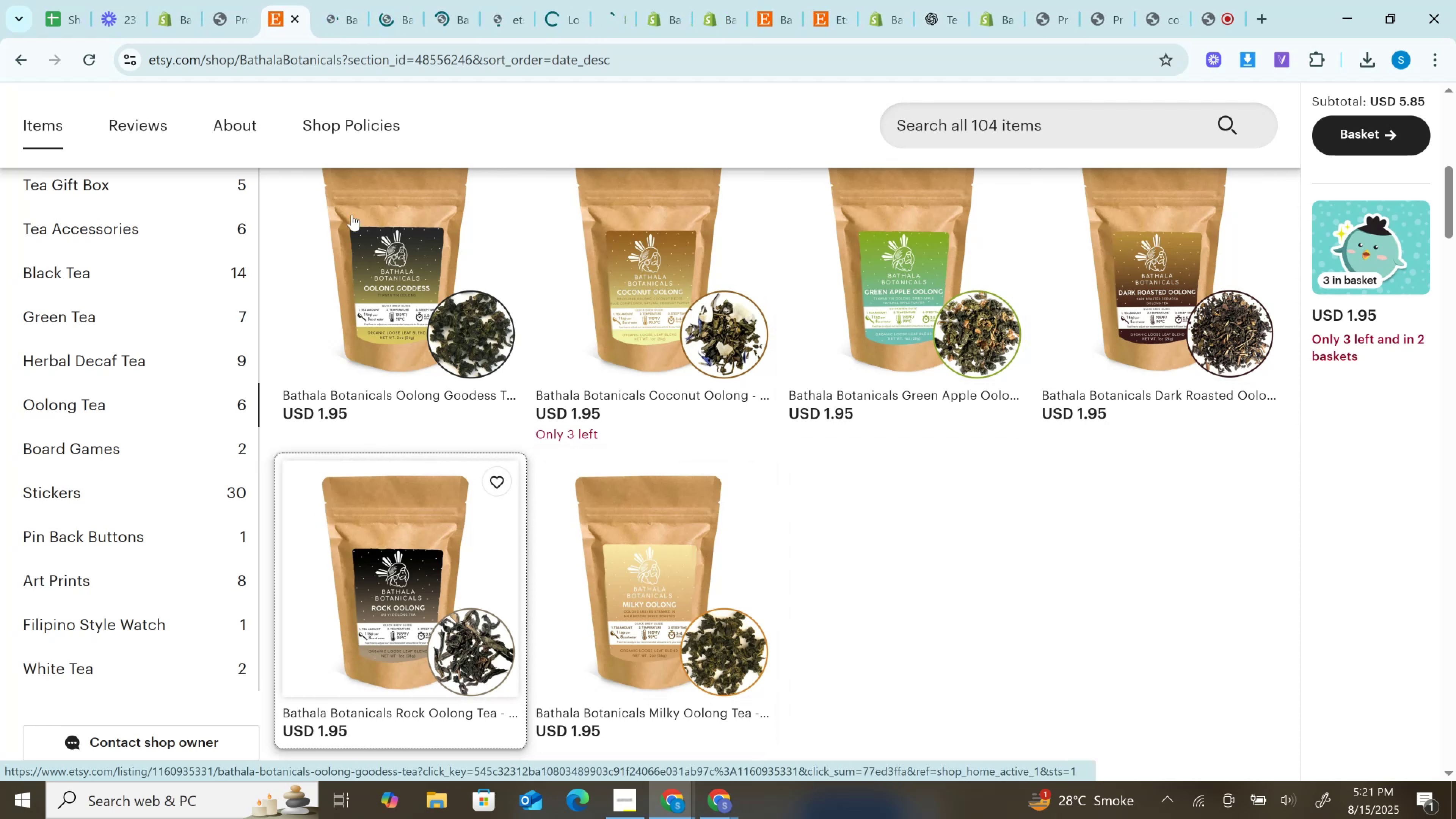 
key(Control+ControlLeft)
 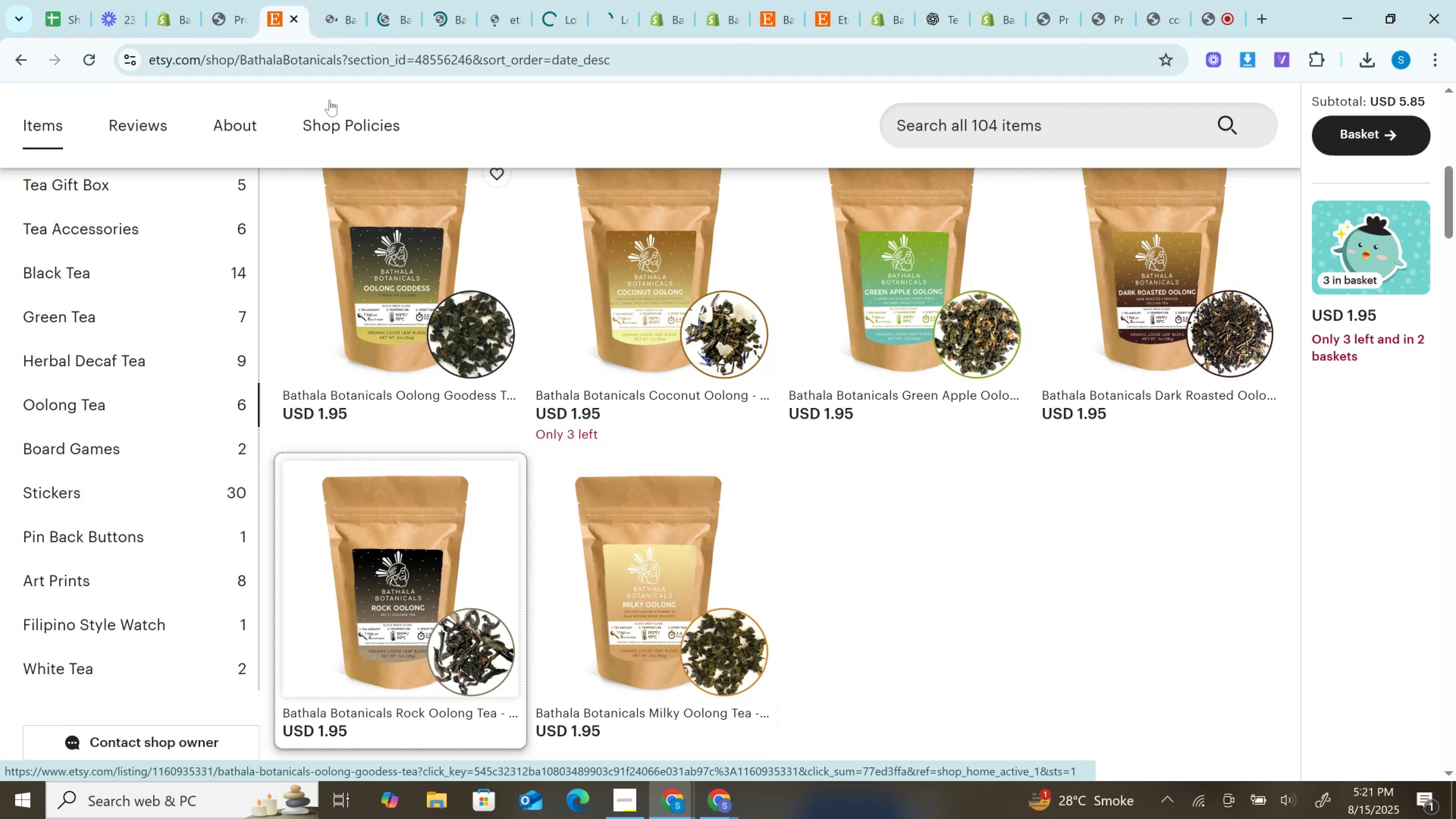 
key(Control+ControlLeft)
 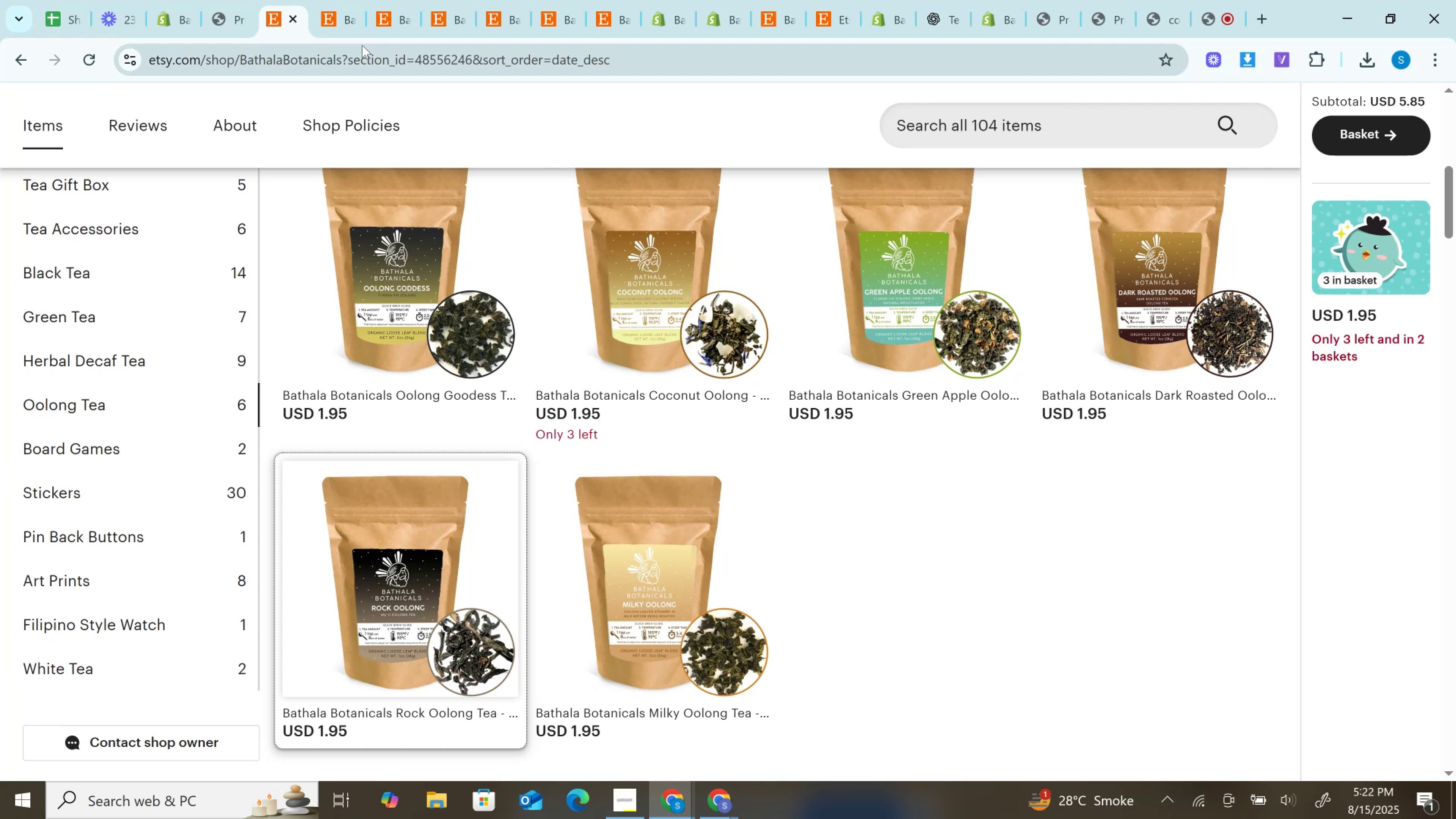 
wait(31.37)
 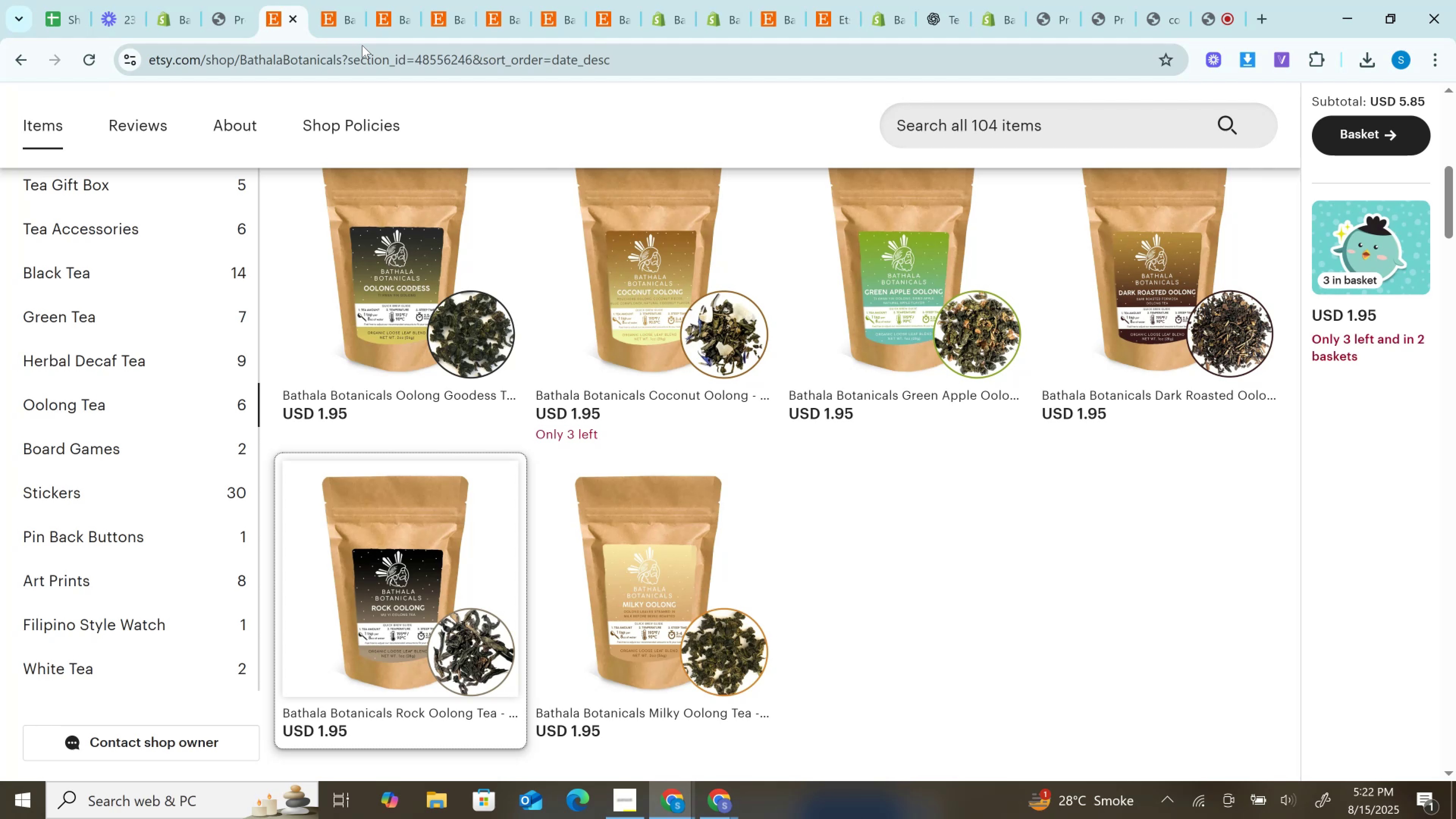 
double_click([362, 45])
 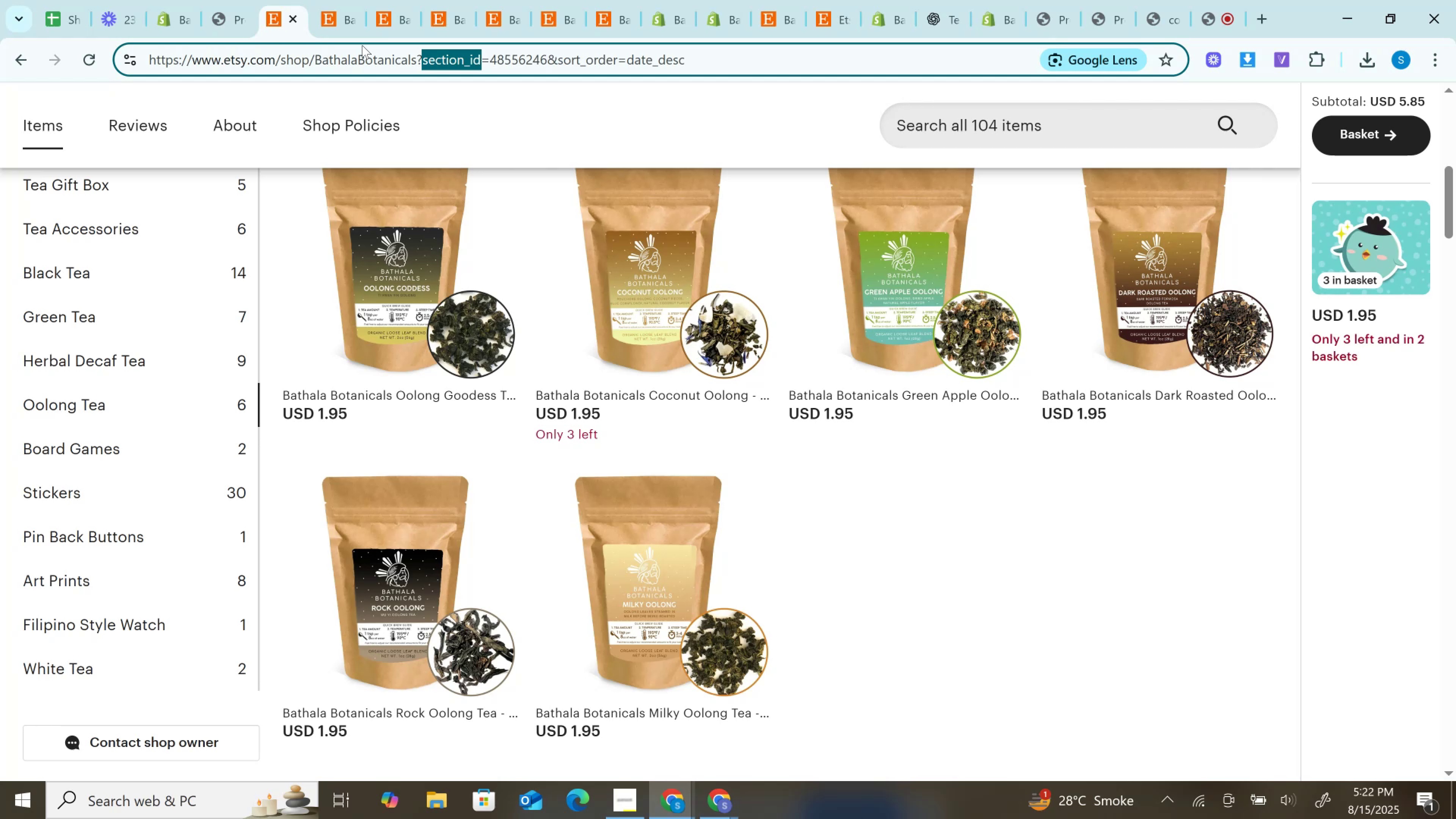 
wait(33.05)
 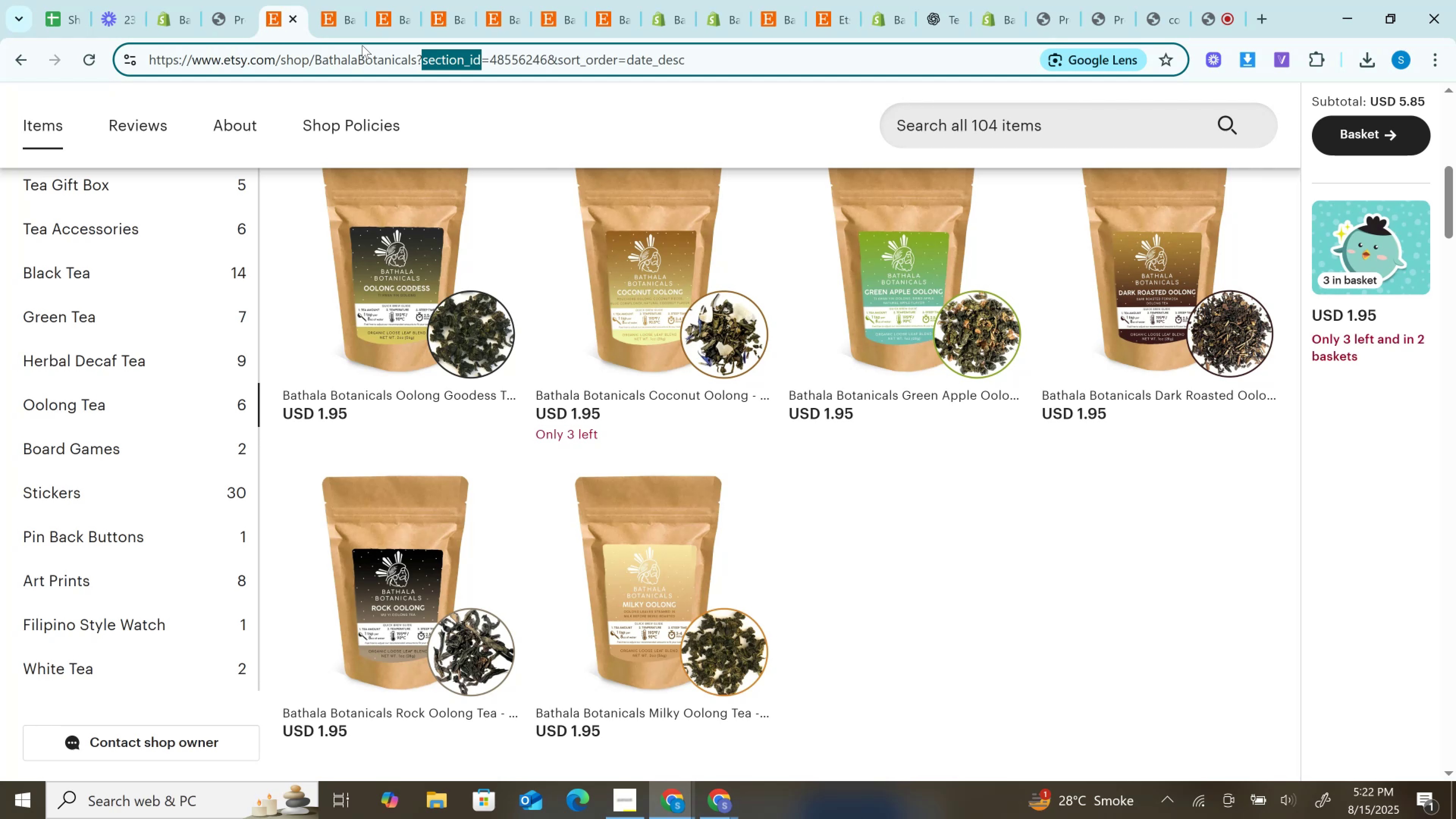 
left_click([620, 0])
 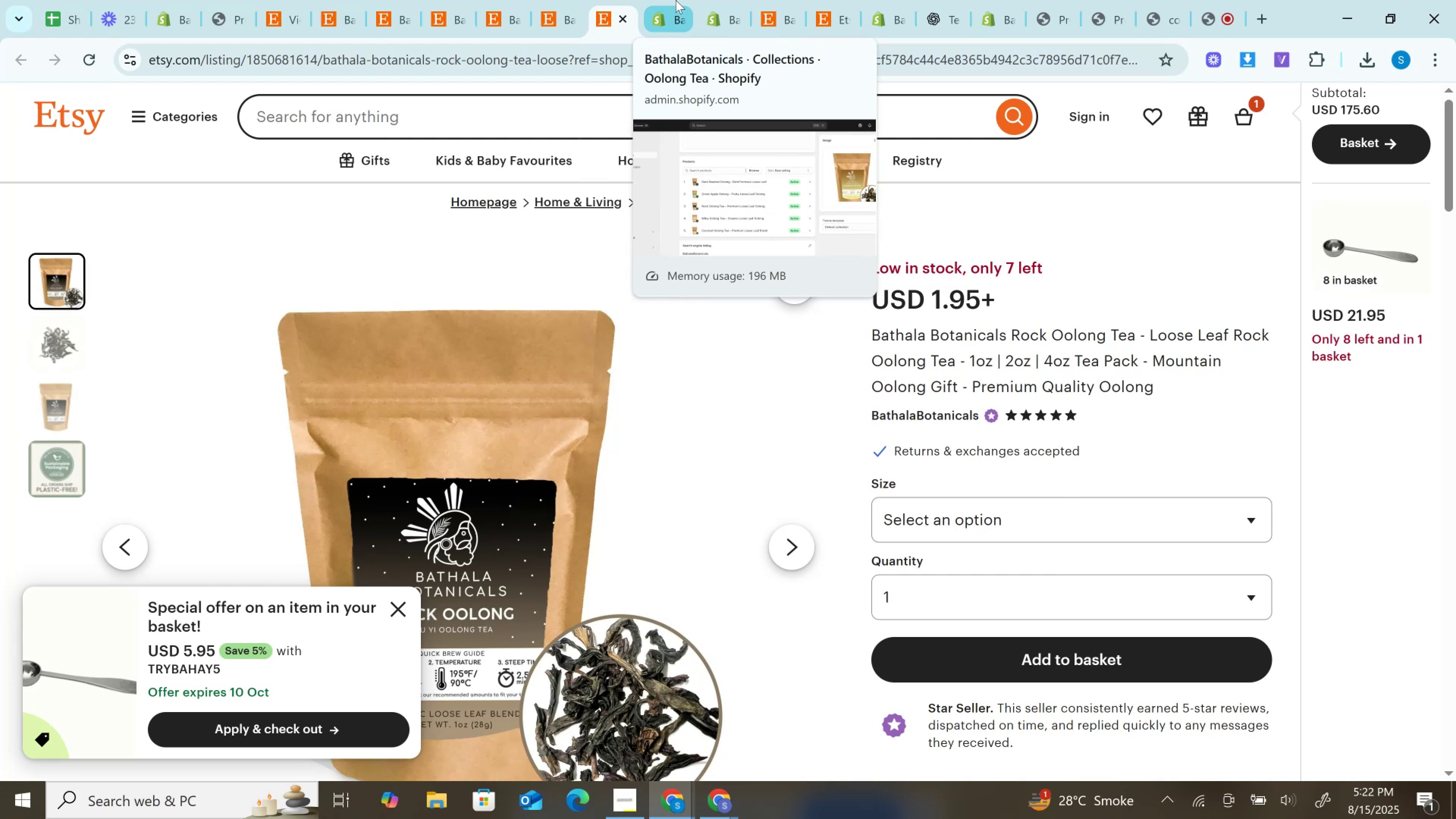 
wait(7.17)
 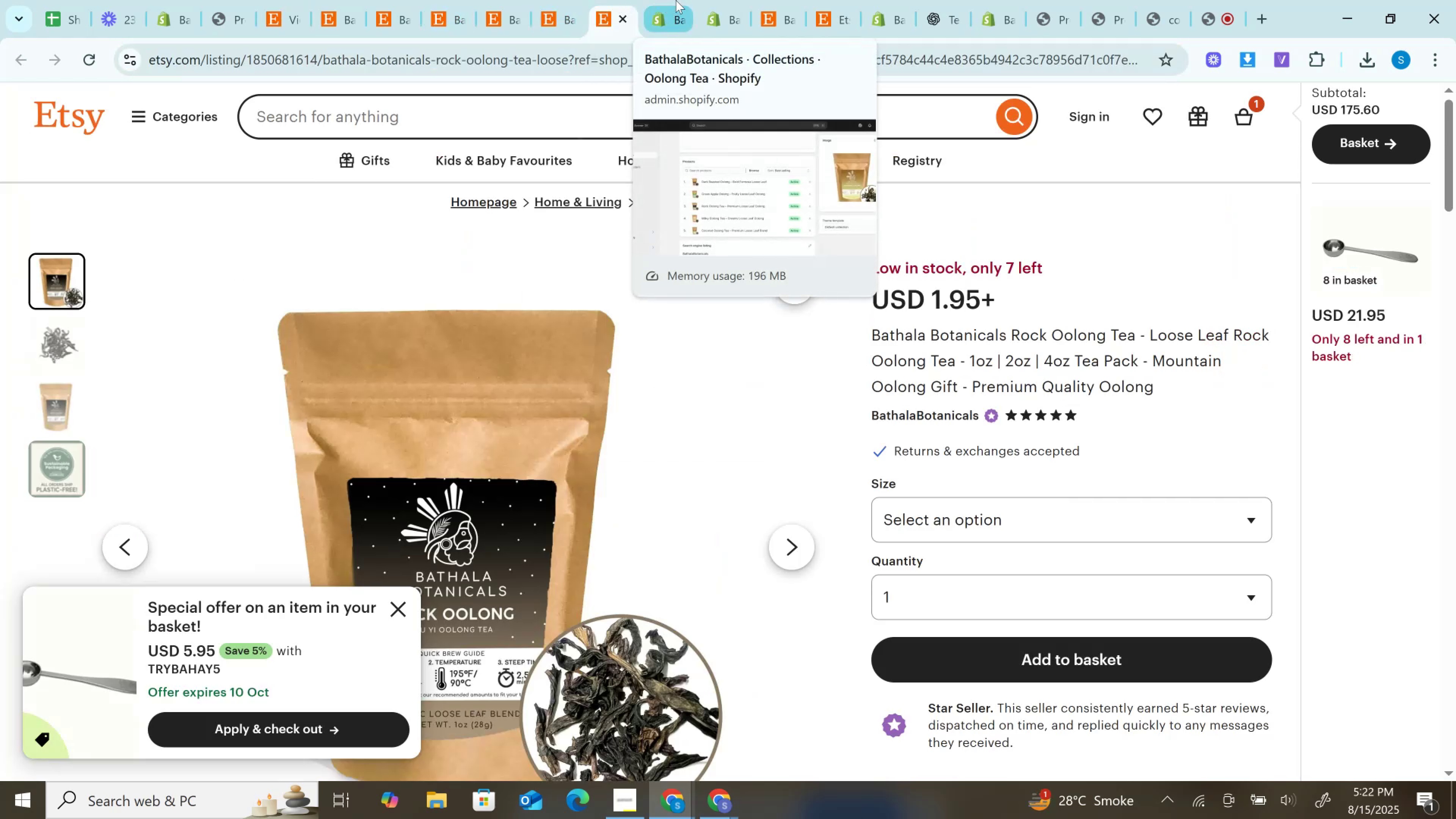 
left_click([676, 0])
 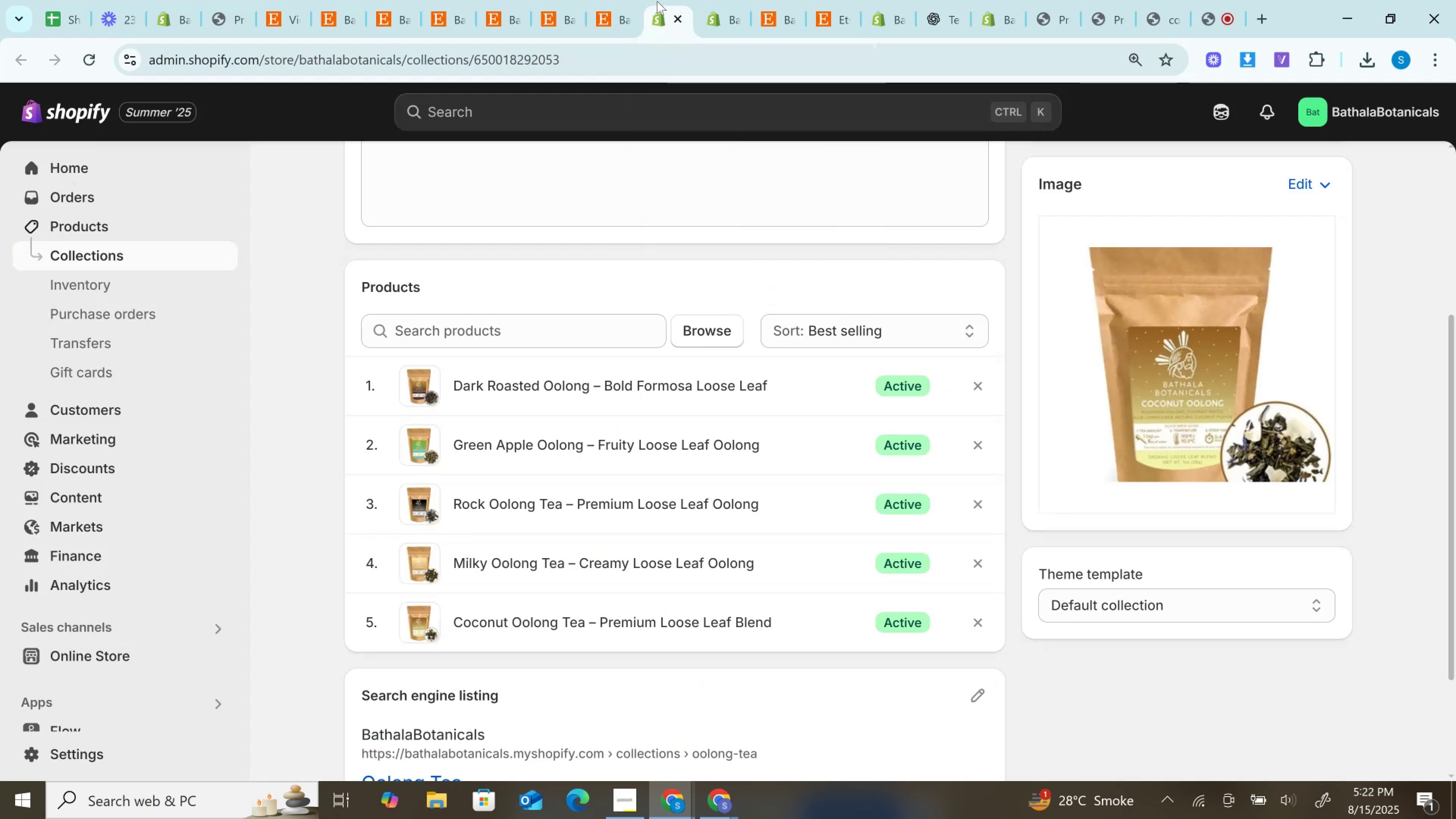 
mouse_move([622, 19])
 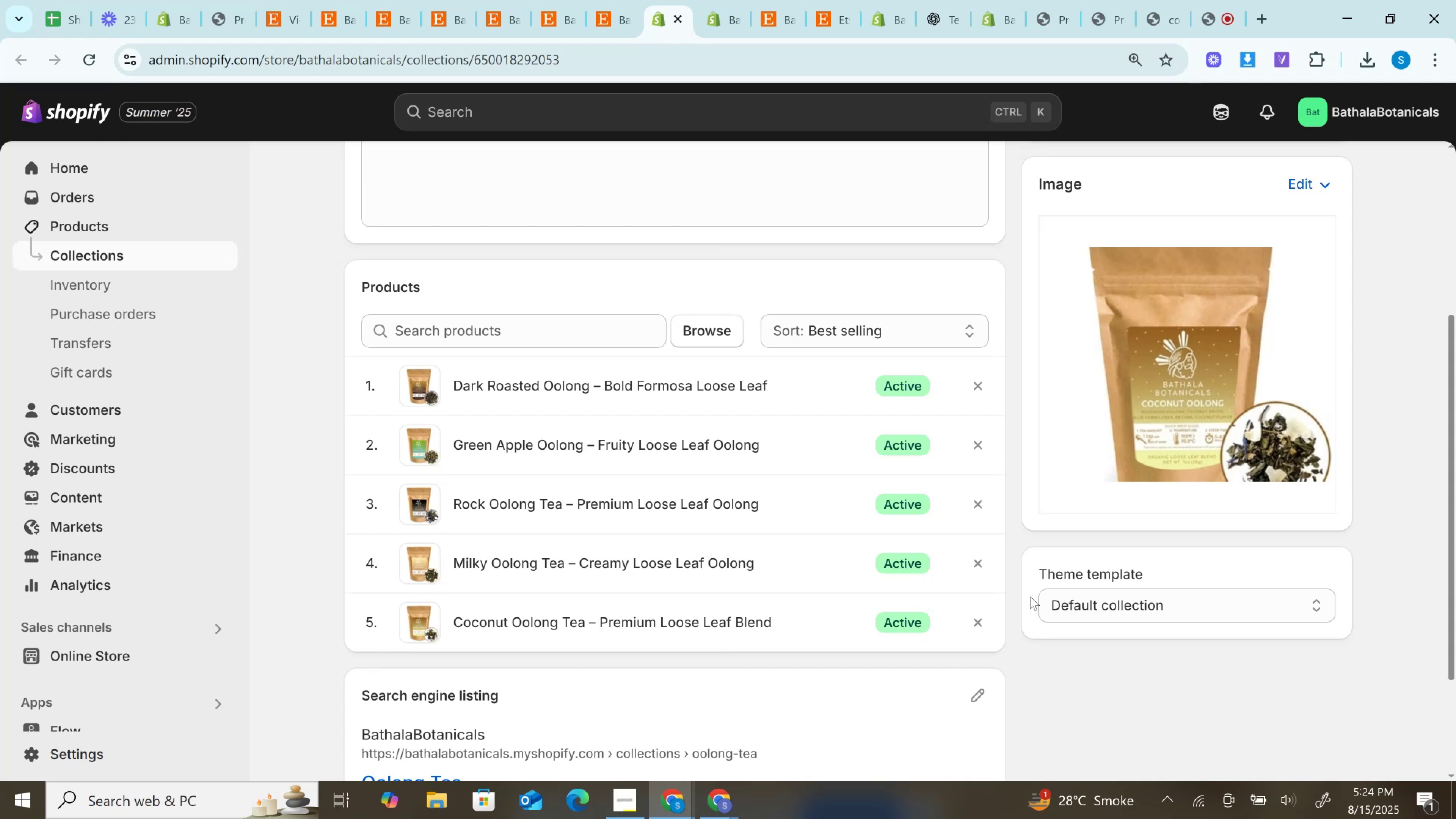 
wait(65.91)
 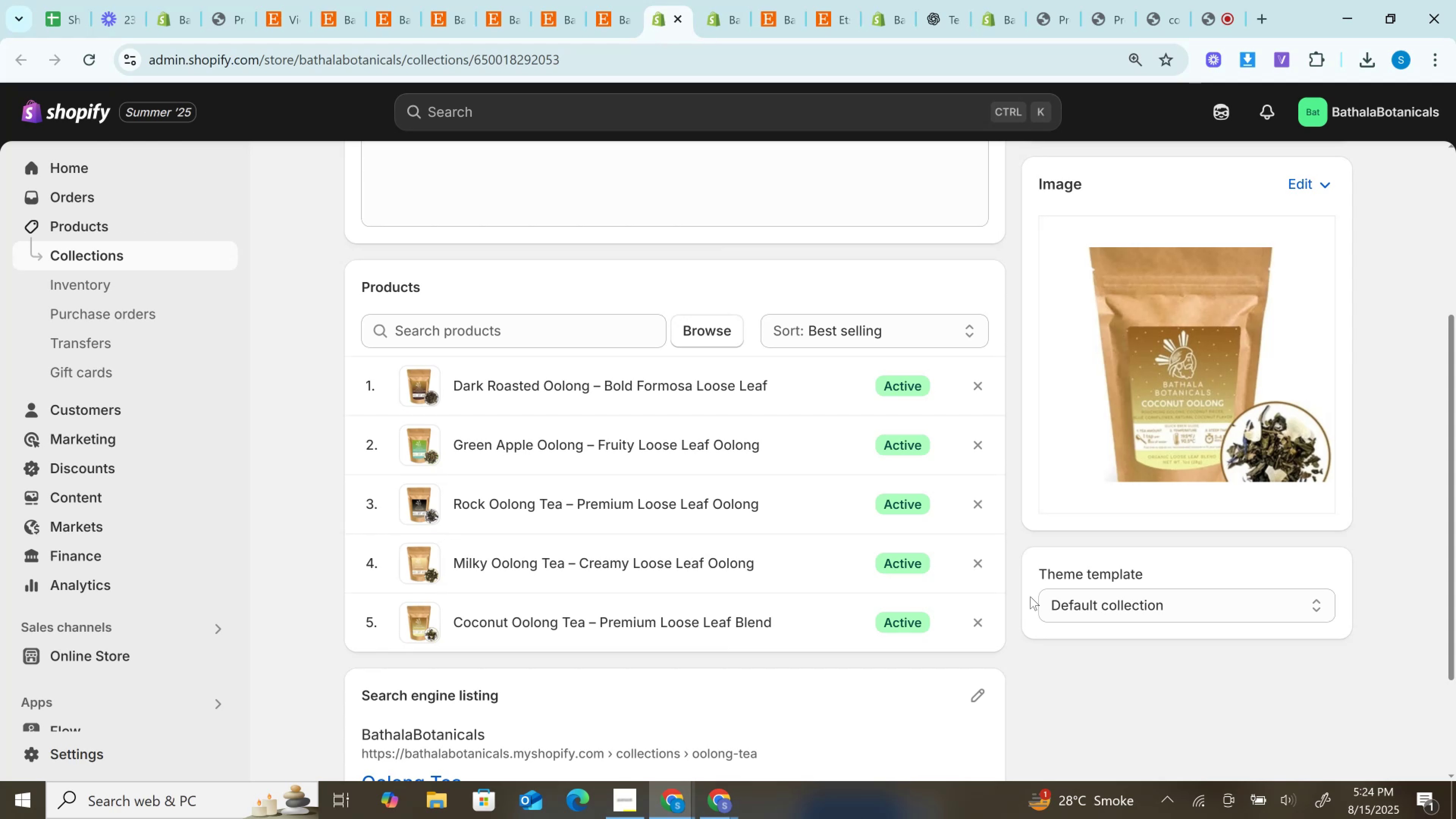 
left_click([611, 1])
 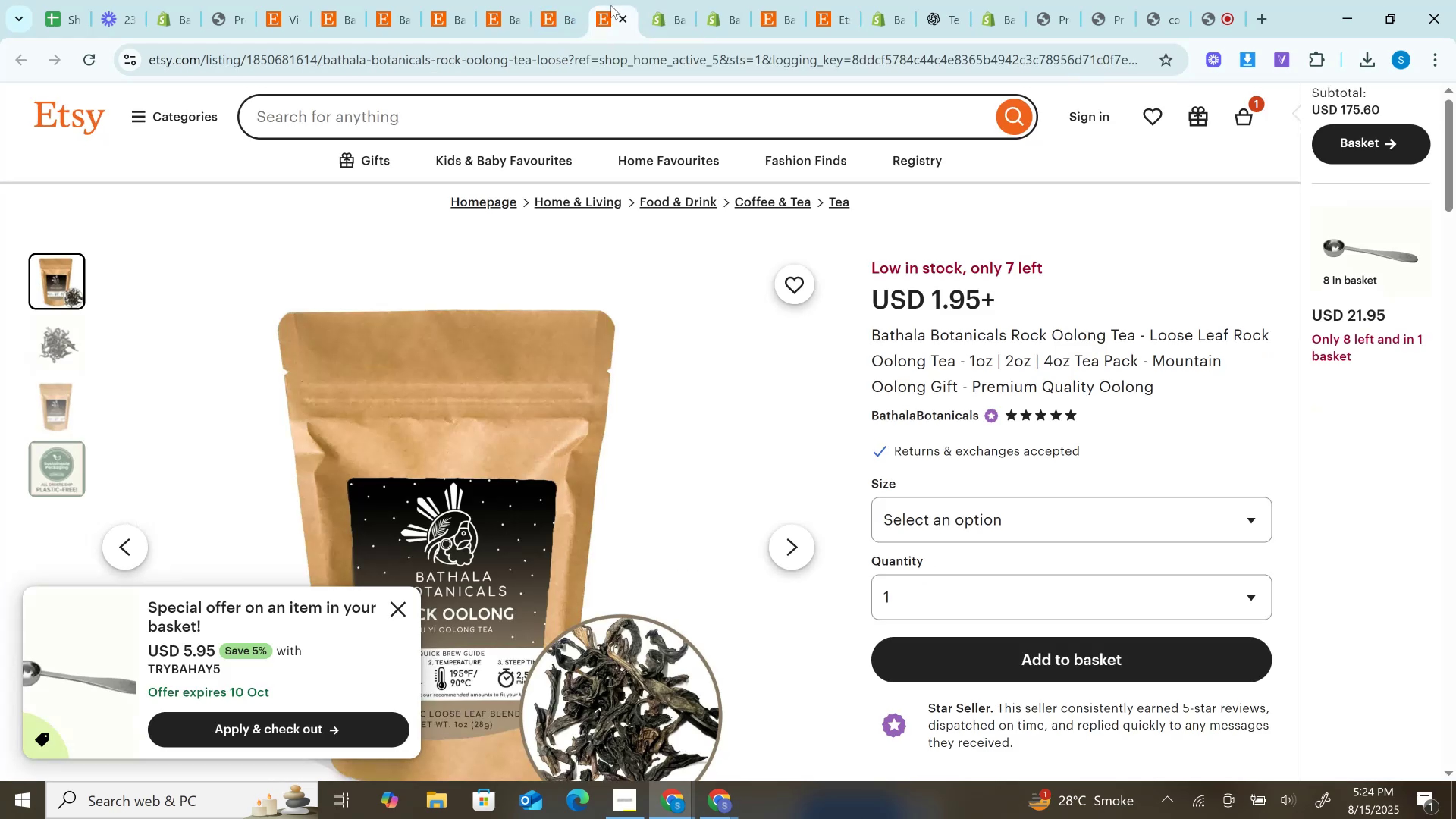 
wait(12.0)
 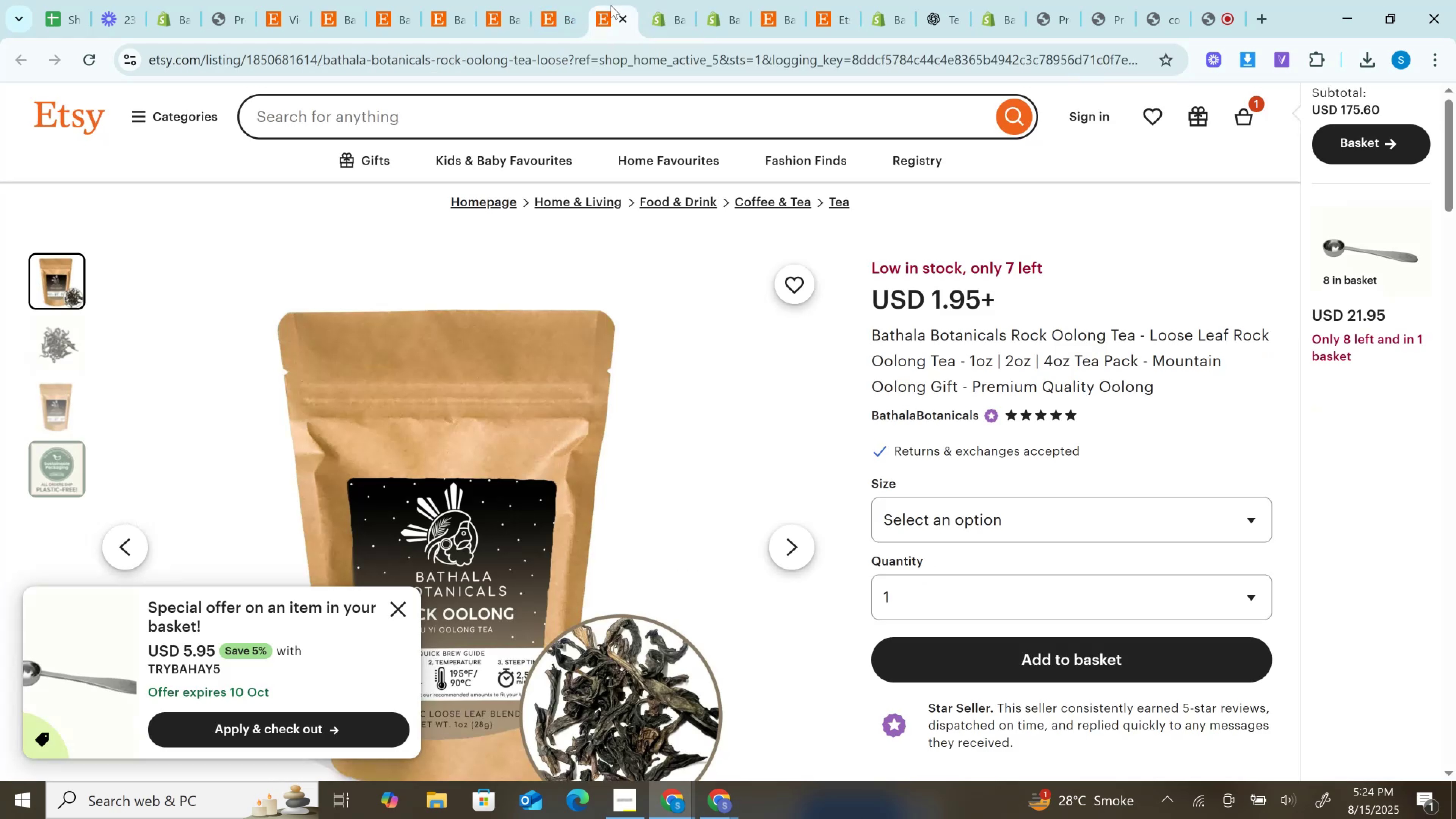 
mouse_move([638, -1])
 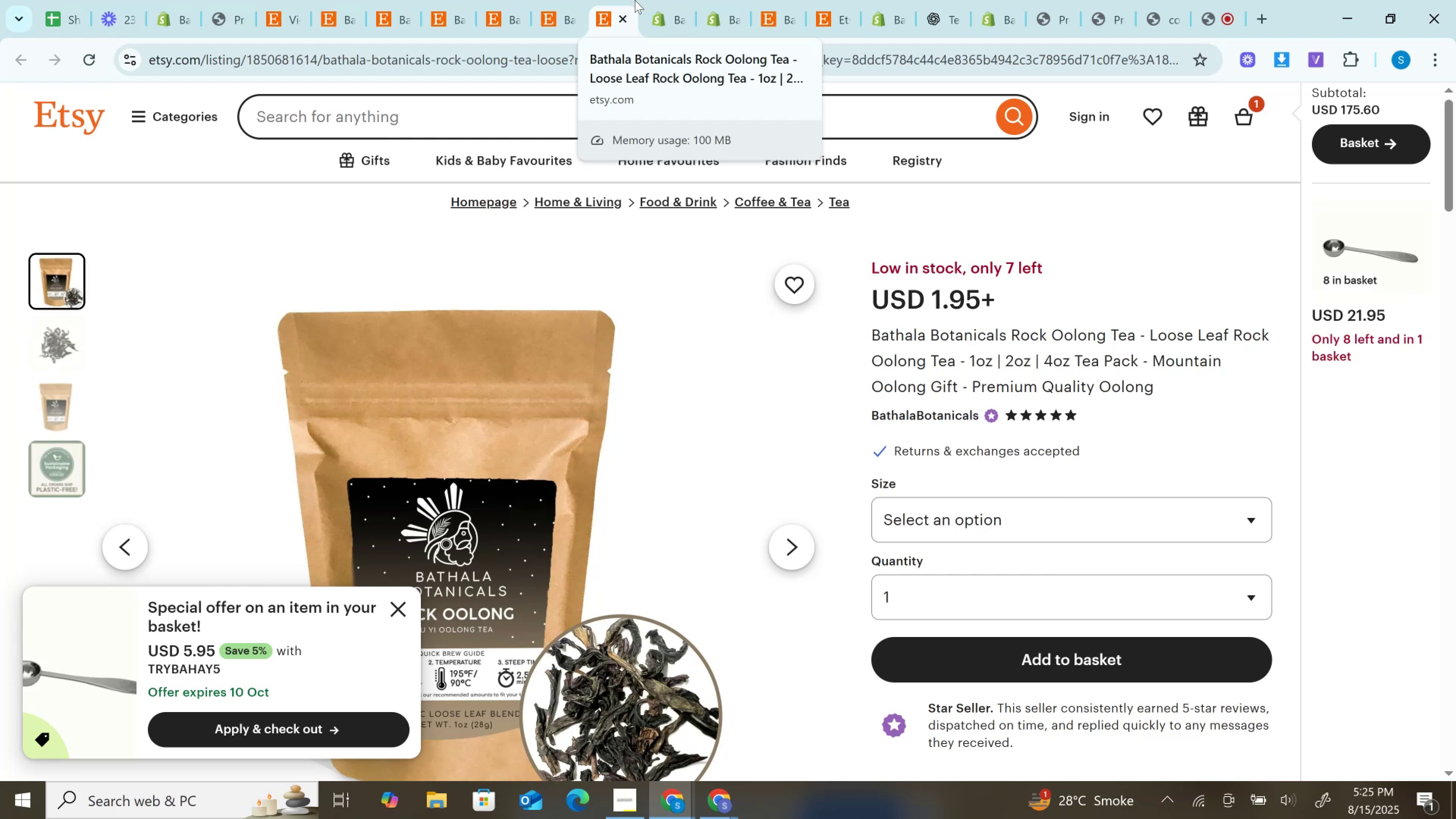 
wait(40.12)
 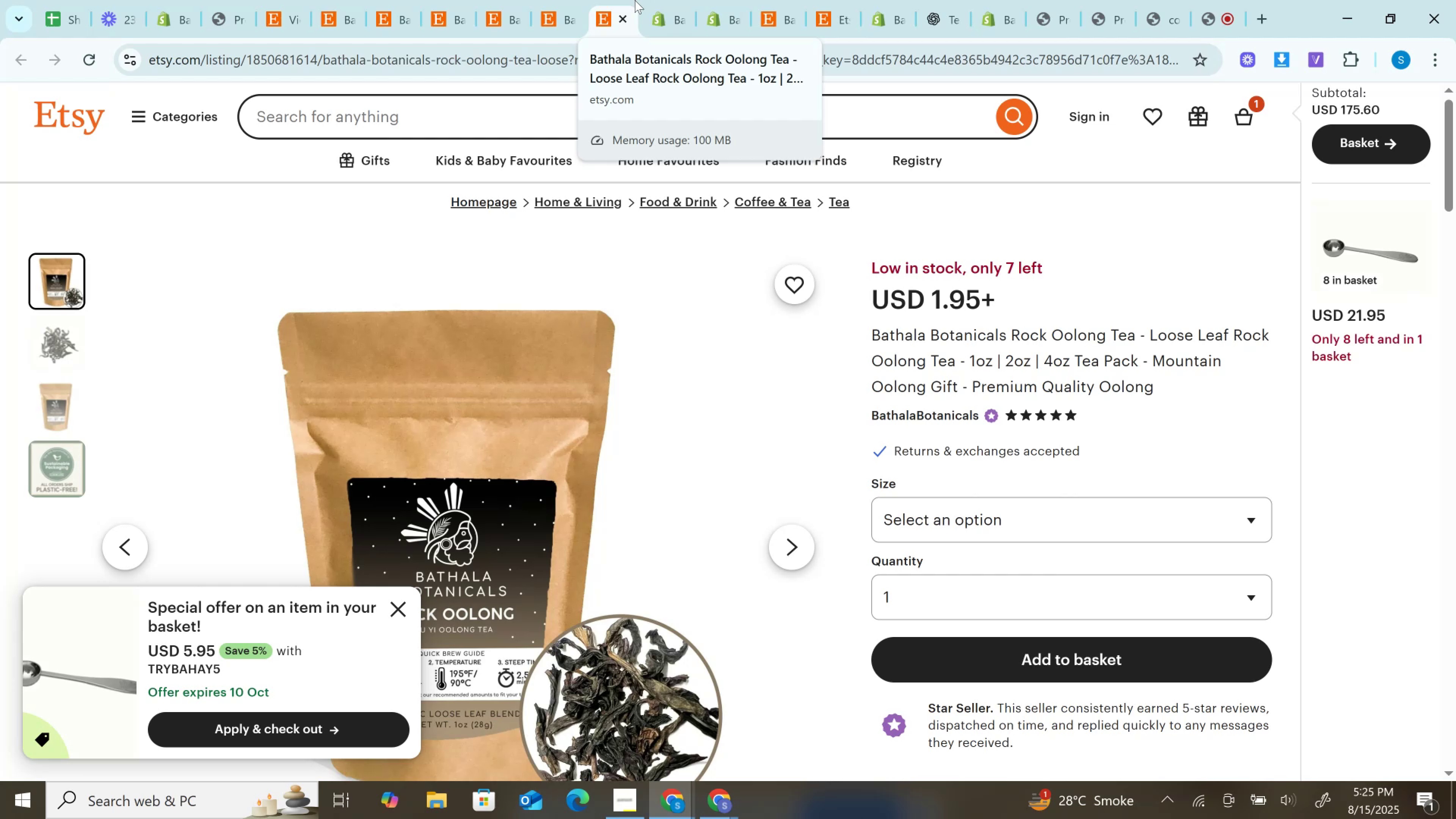 
left_click([653, 0])
 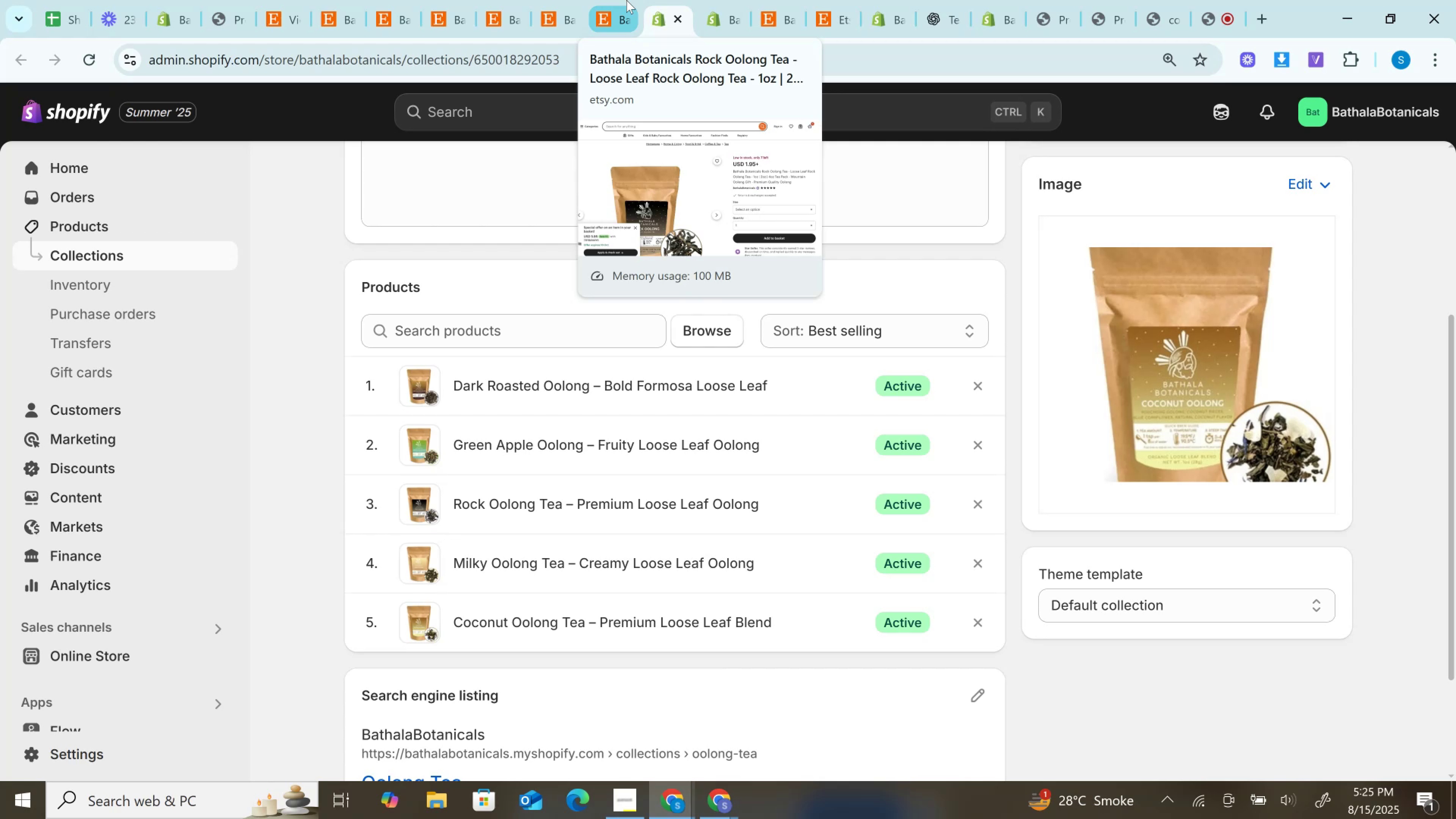 
wait(17.34)
 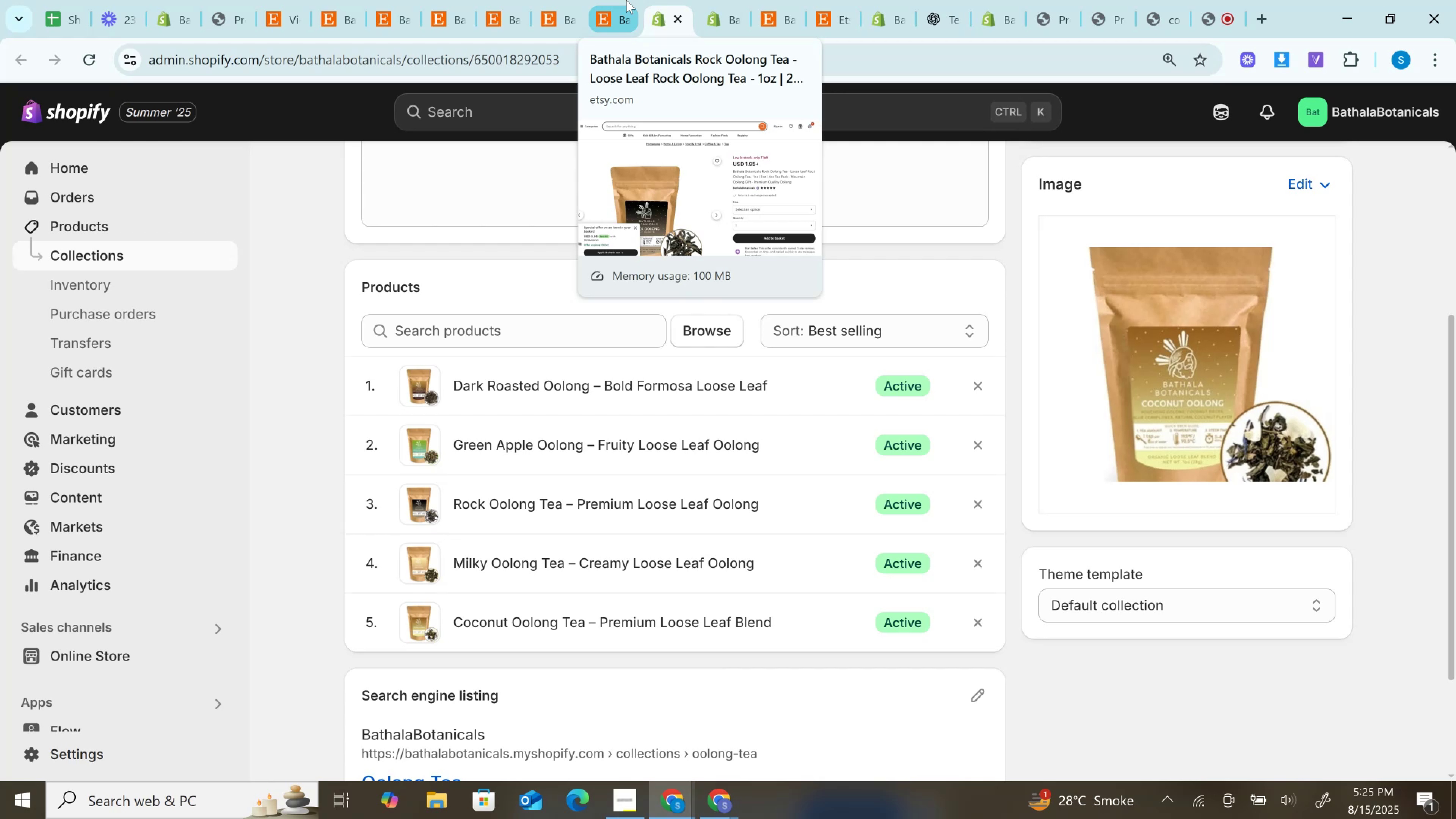 
mouse_move([635, 0])
 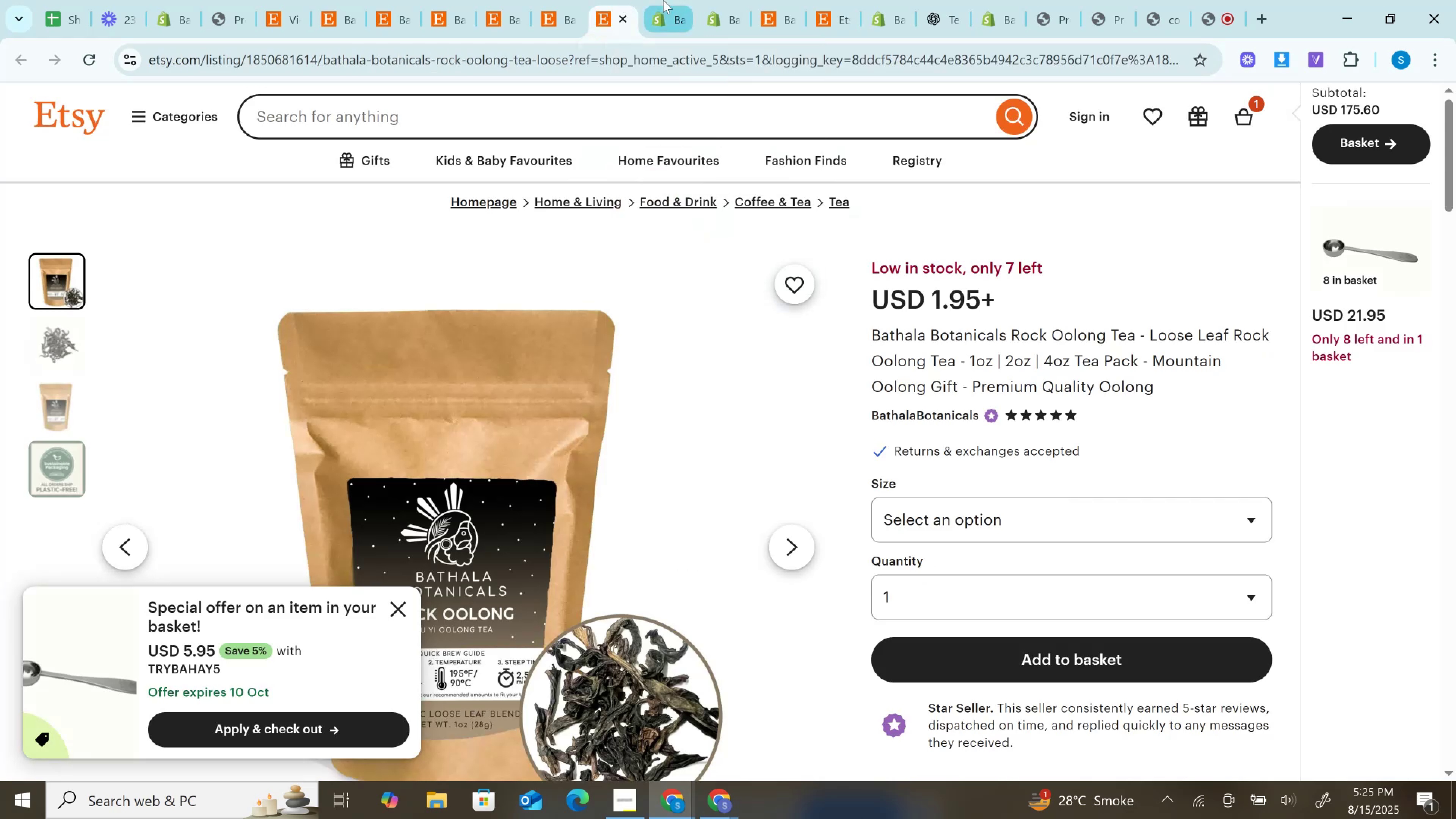 
left_click([663, 0])
 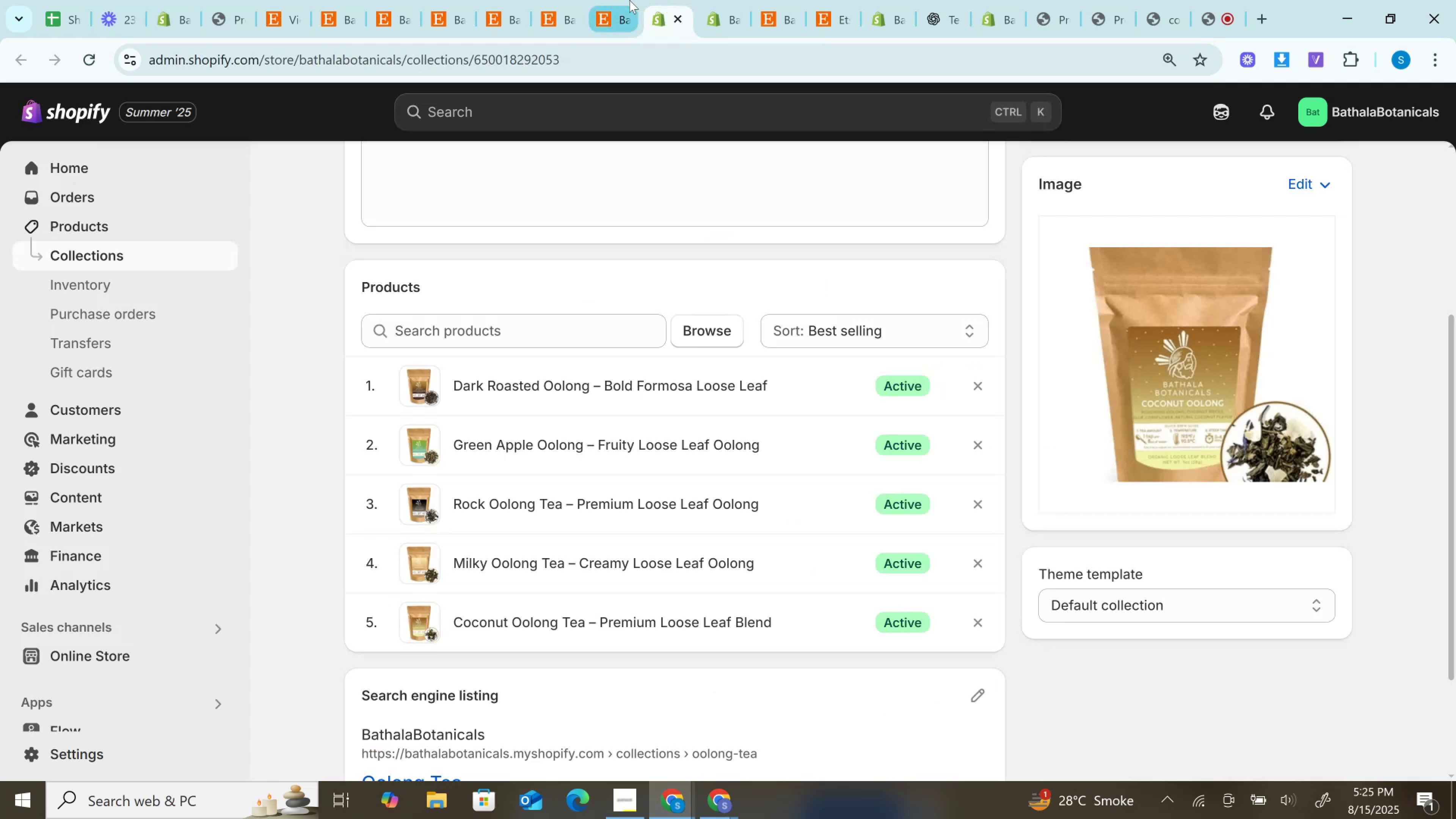 
left_click([629, 0])
 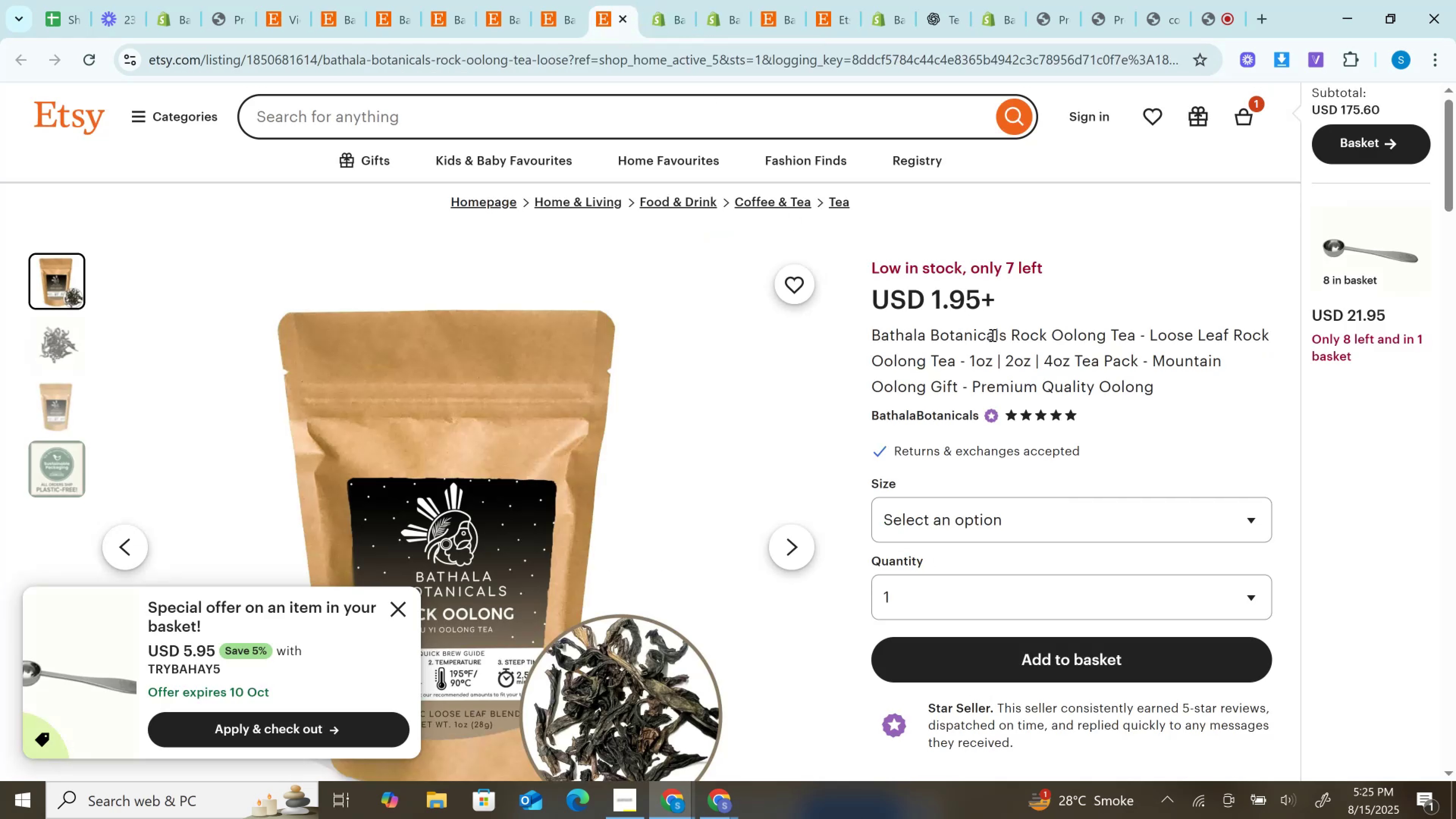 
double_click([1013, 336])
 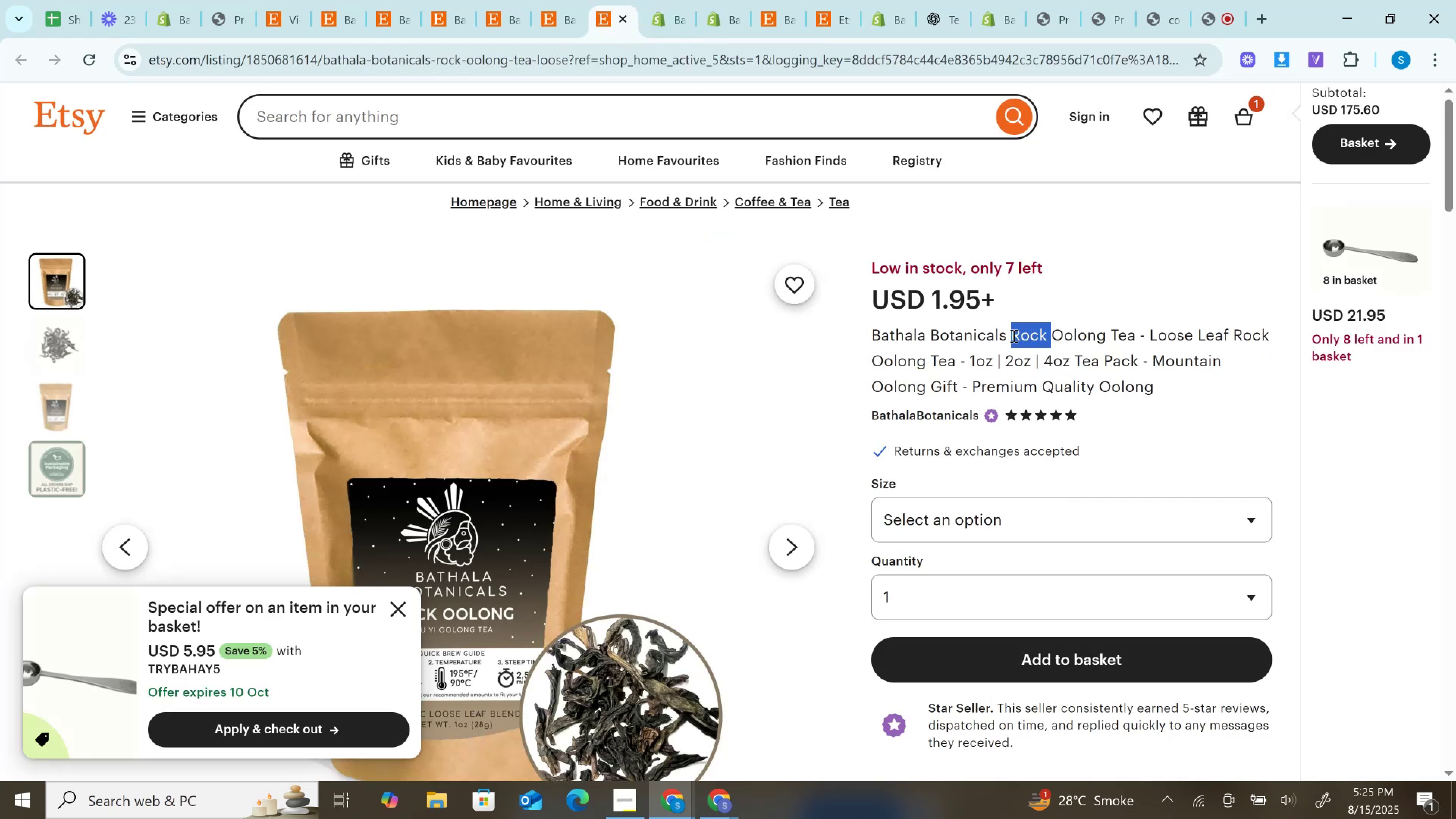 
key(Control+C)
 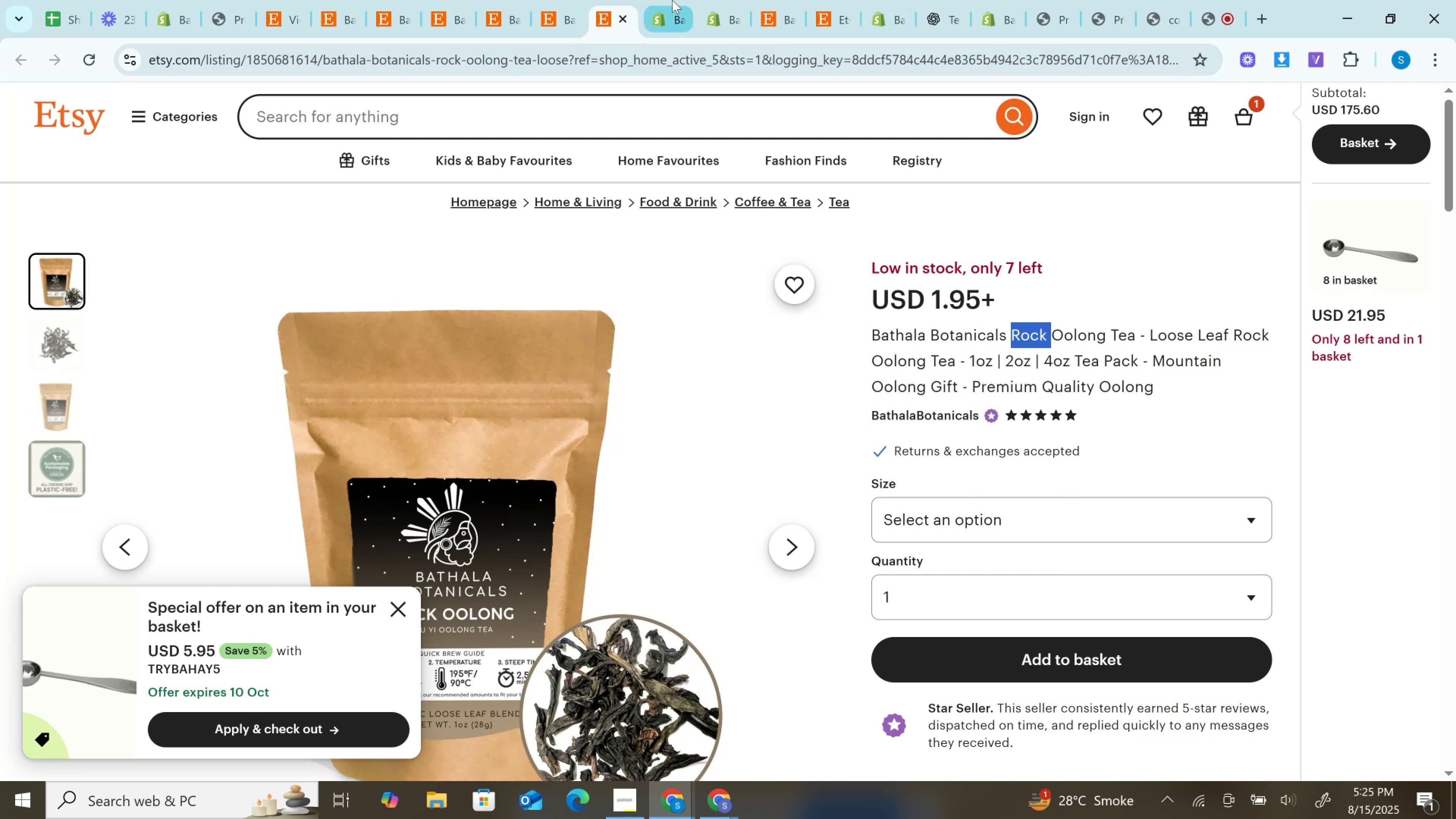 
left_click([672, 0])
 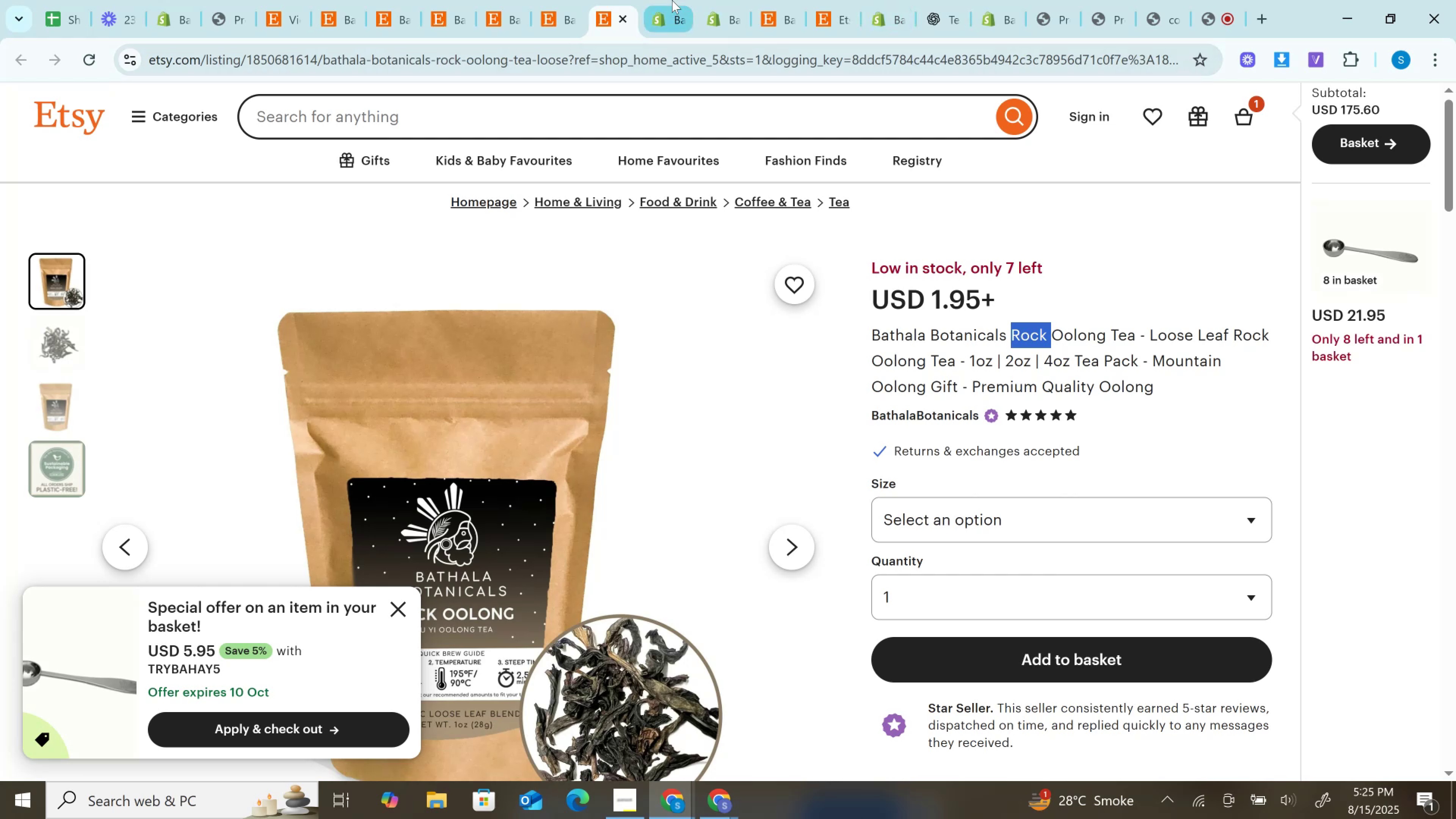 
key(Control+F)
 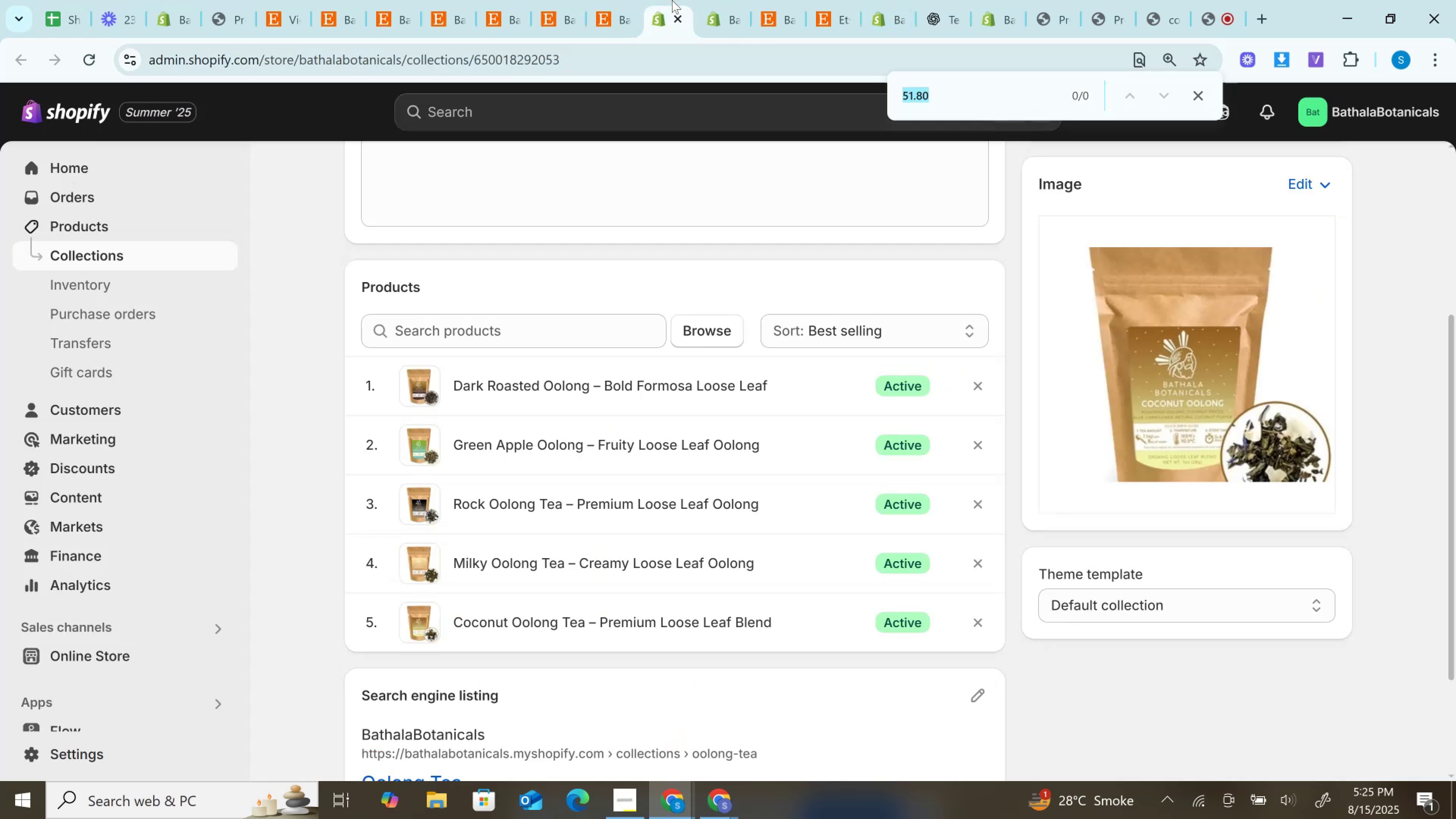 
key(Control+V)
 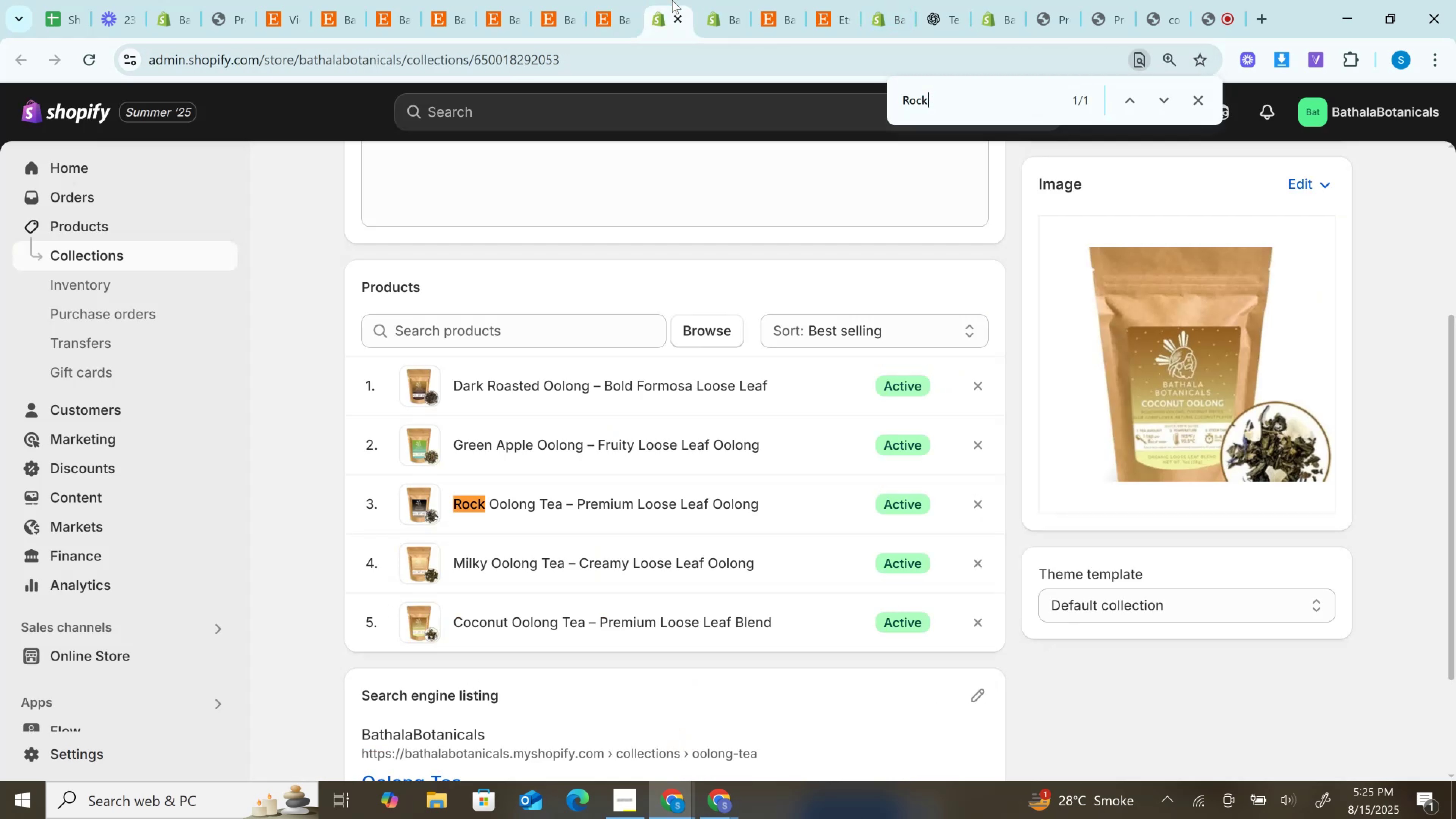 
left_click([604, 5])
 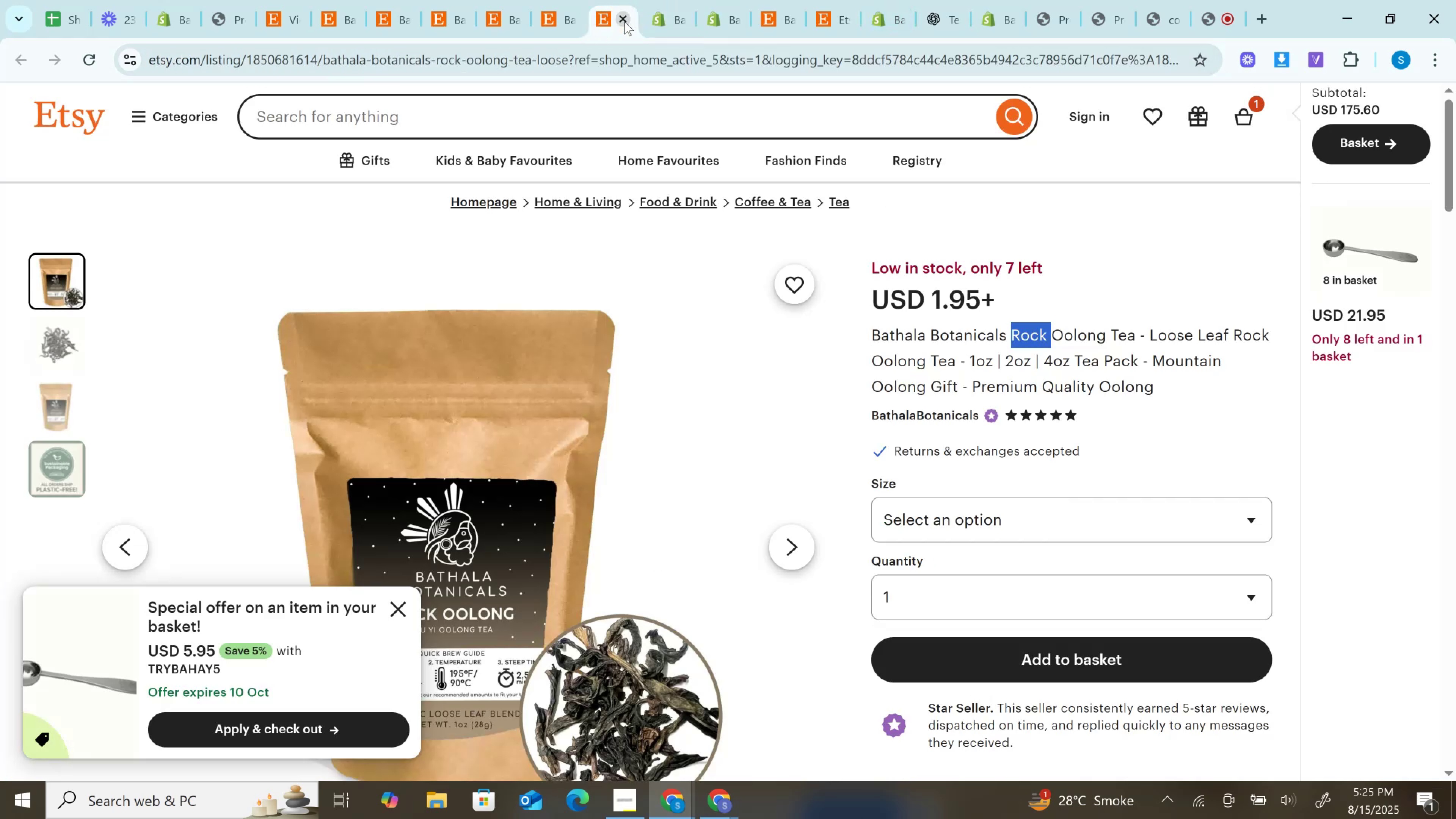 
left_click([624, 22])
 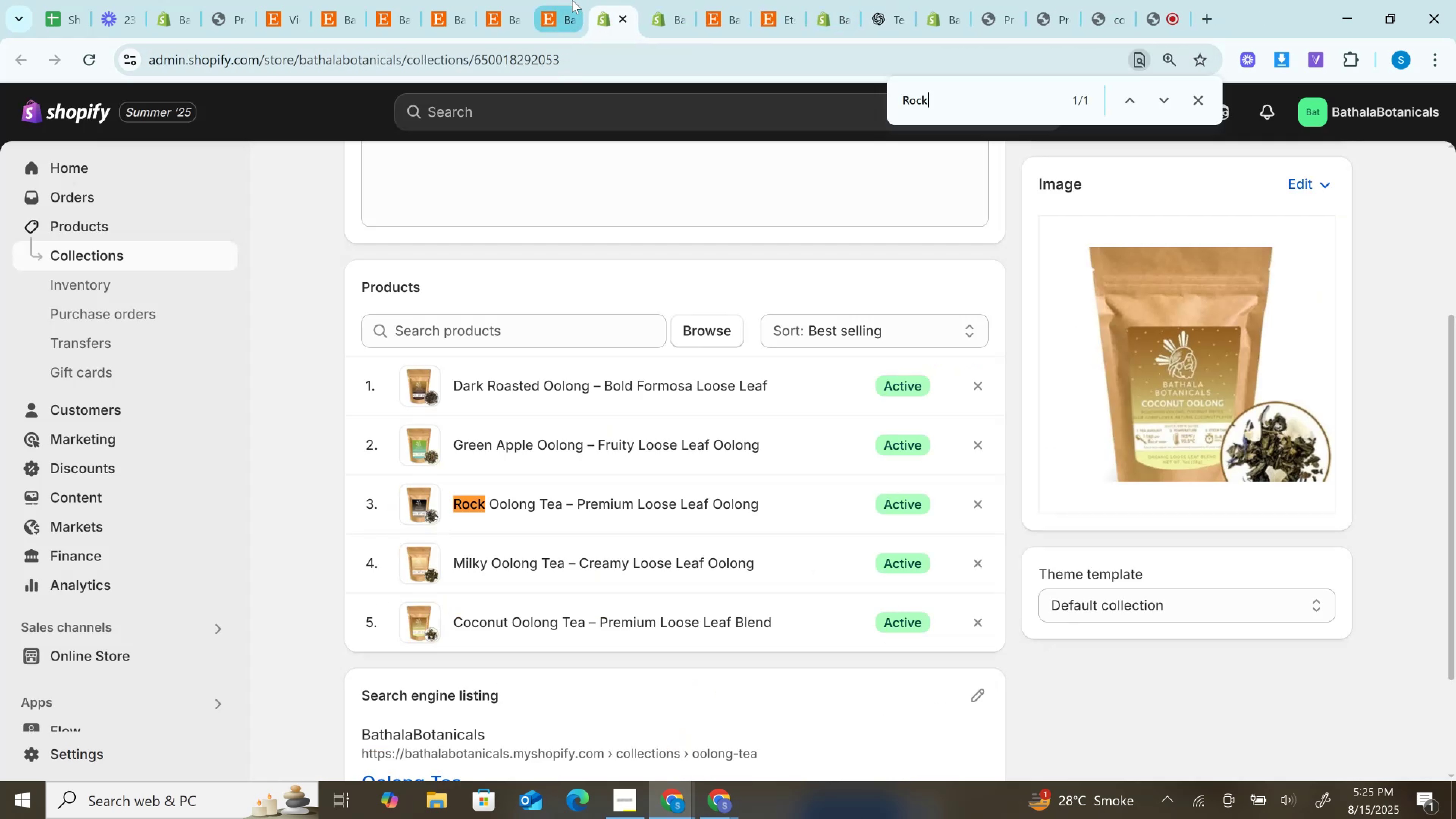 
left_click([572, 0])
 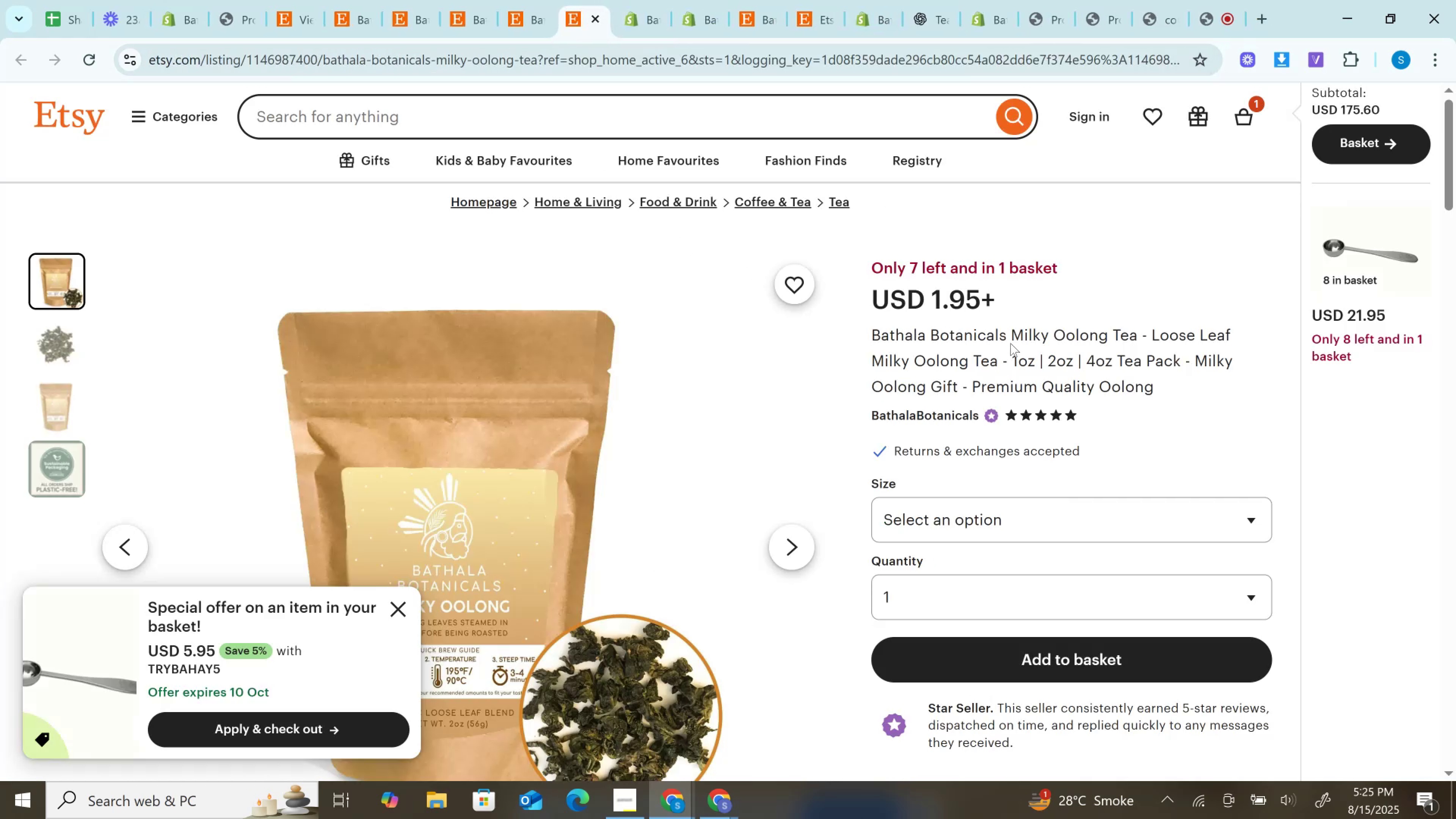 
double_click([1010, 343])
 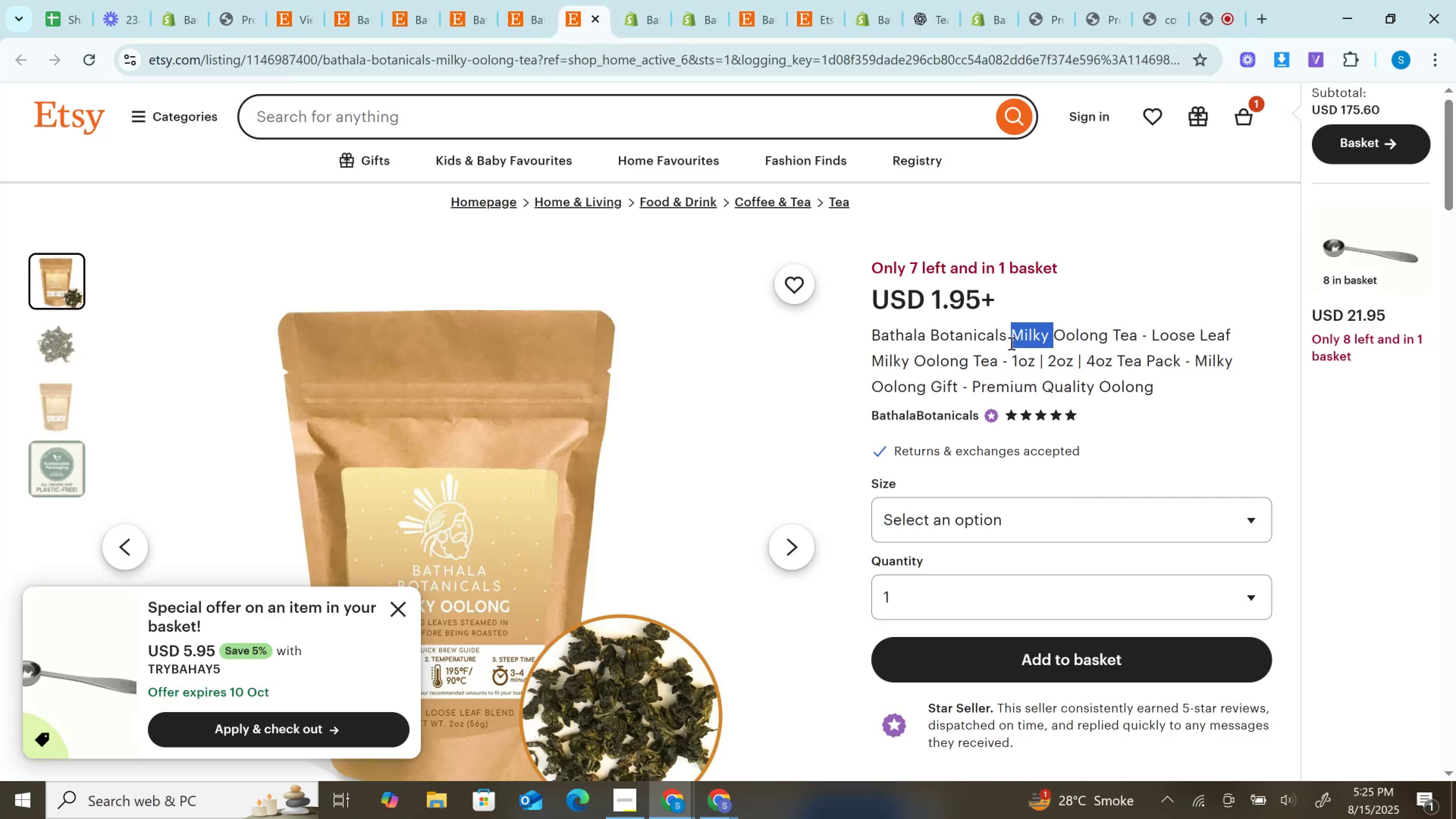 
key(Control+C)
 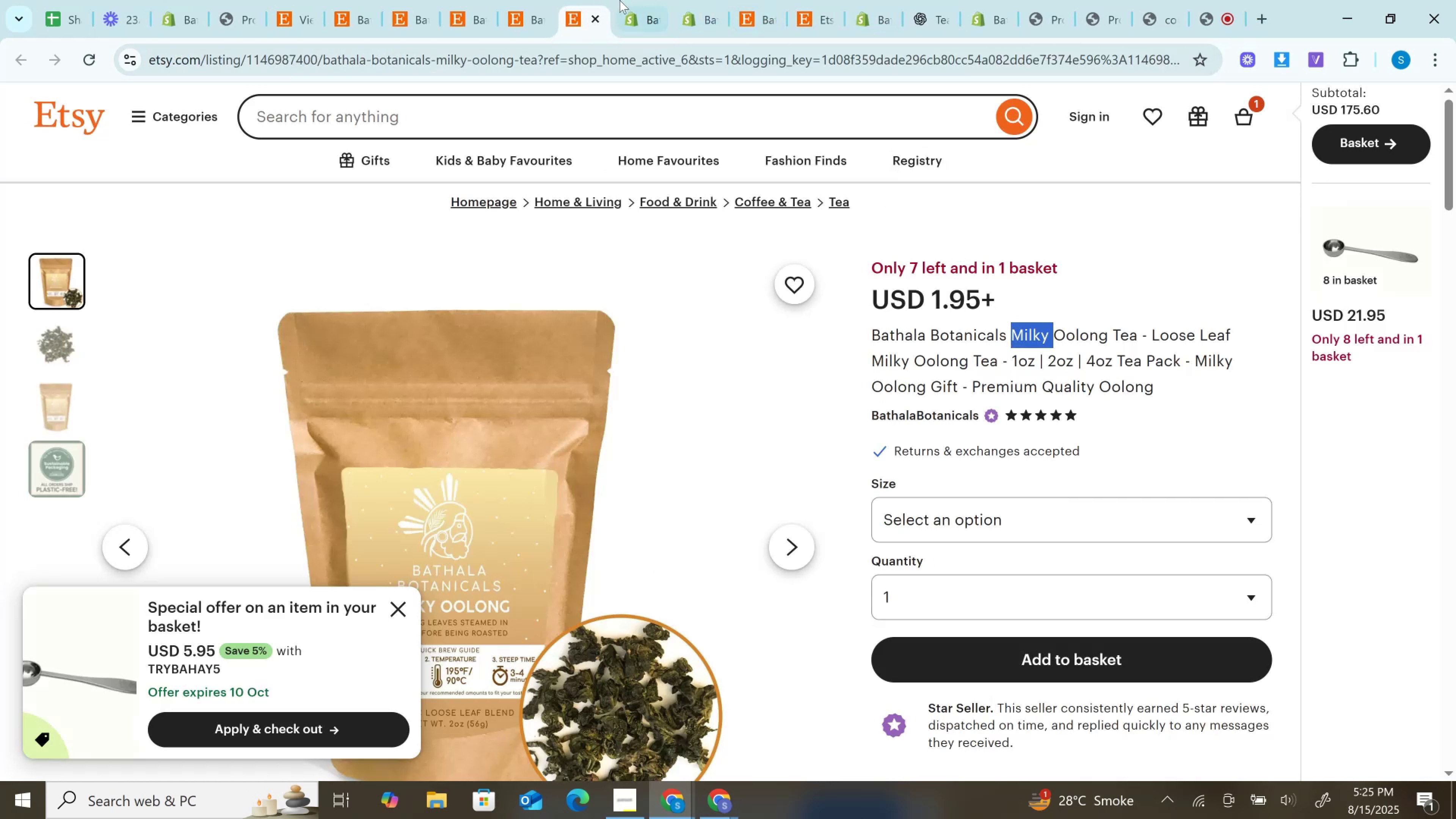 
left_click([620, 0])
 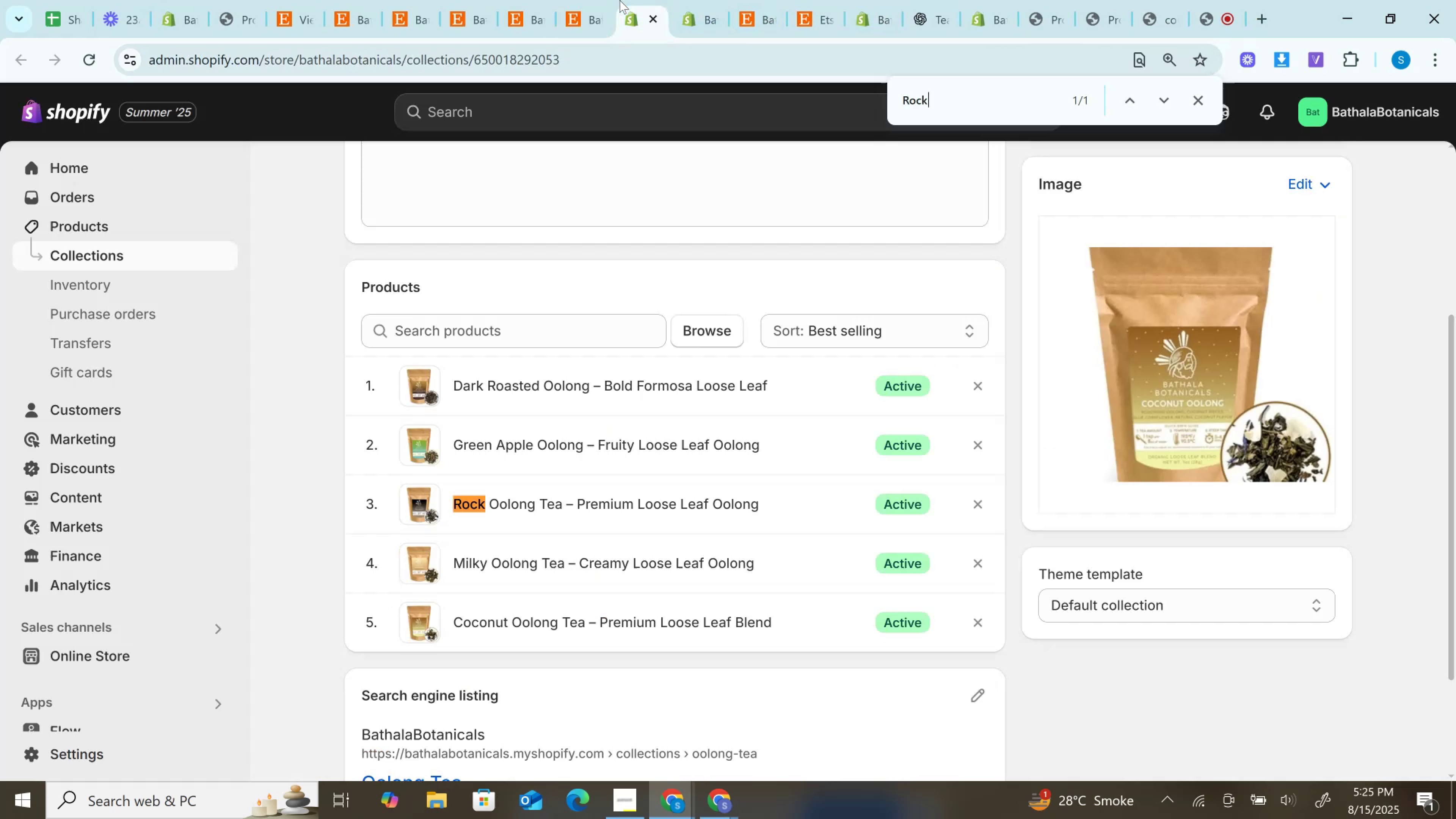 
key(Control+F)
 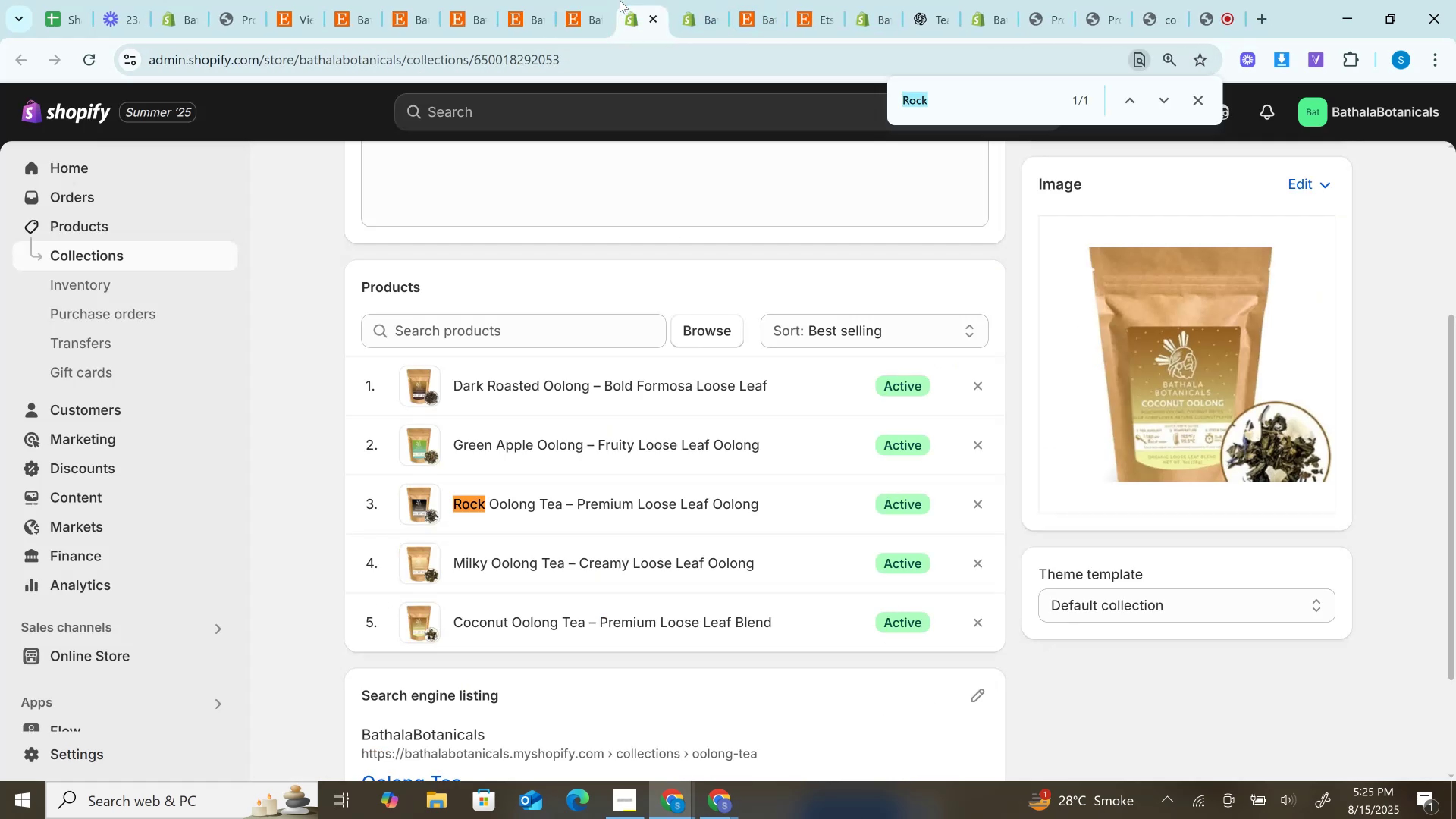 
key(Control+V)
 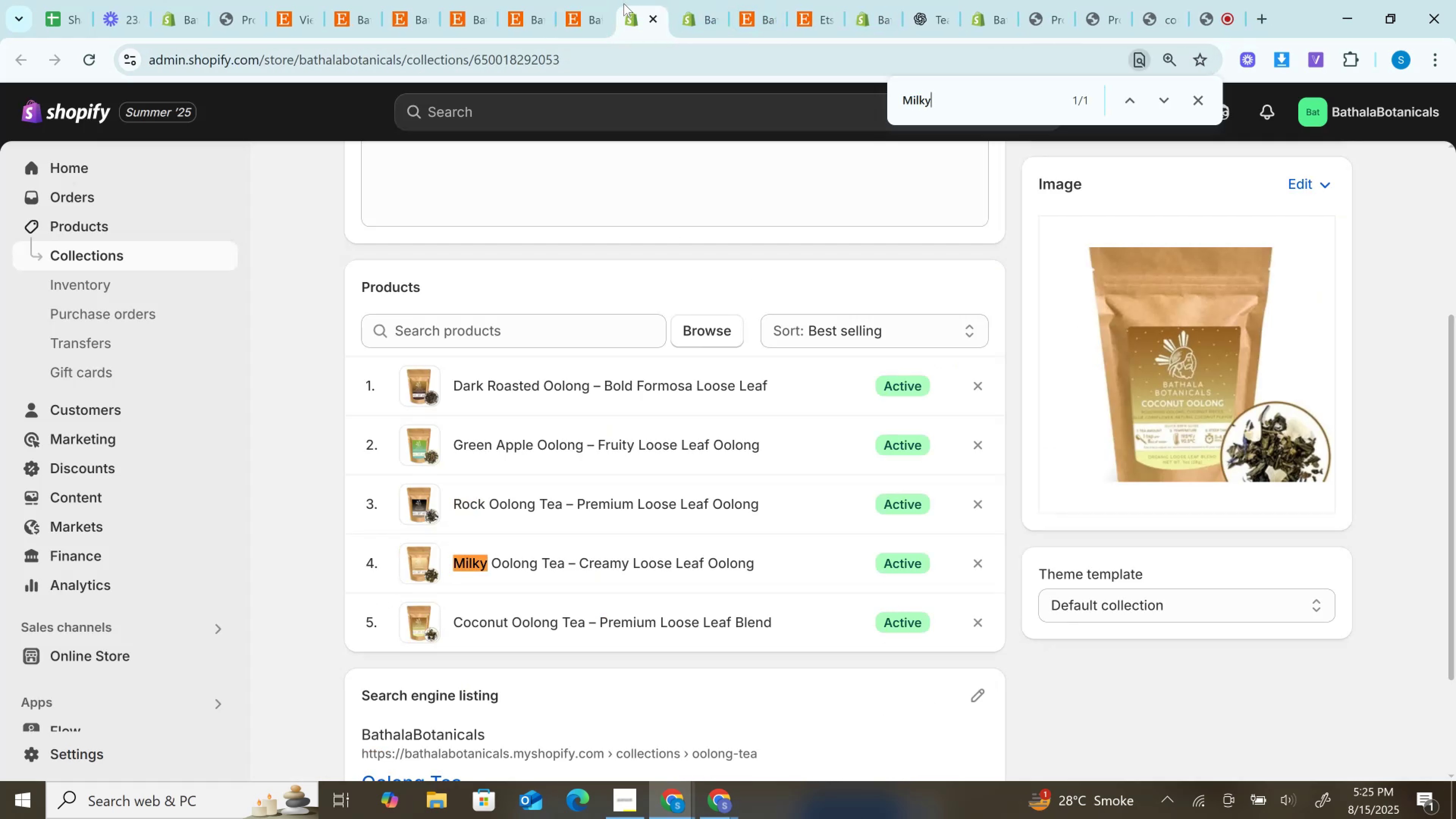 
left_click([577, 8])
 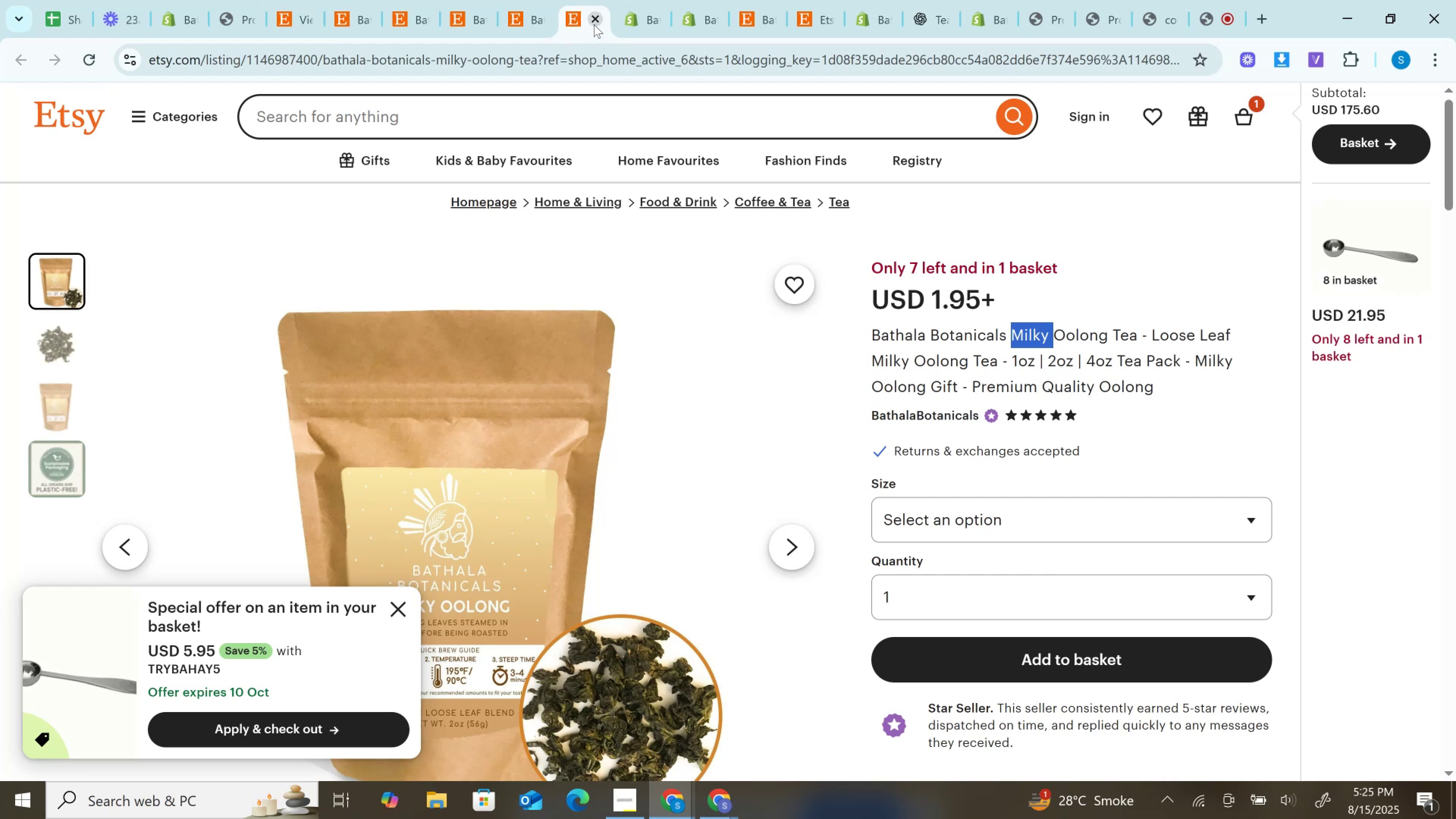 
left_click([594, 23])
 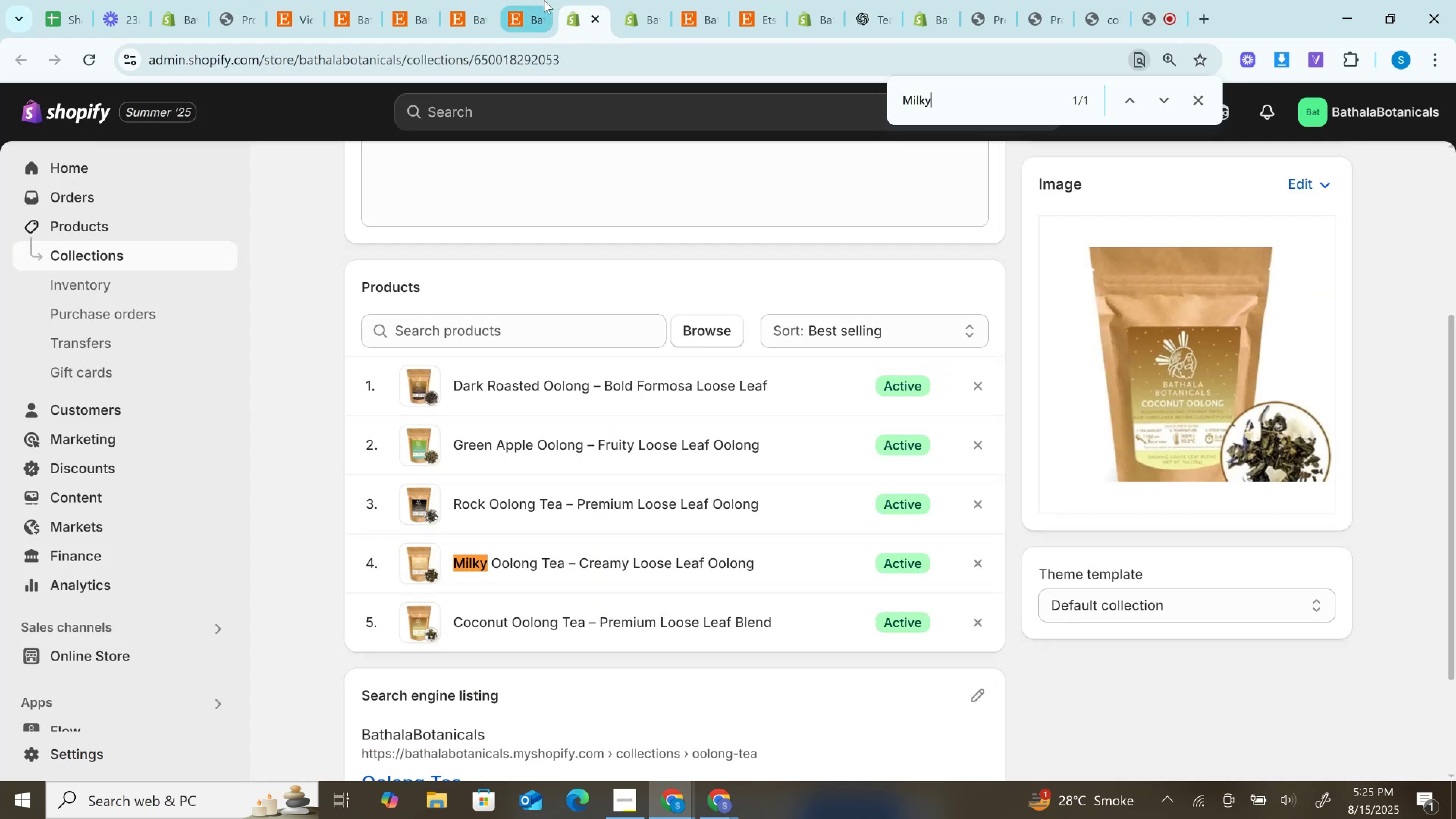 
left_click([544, 0])
 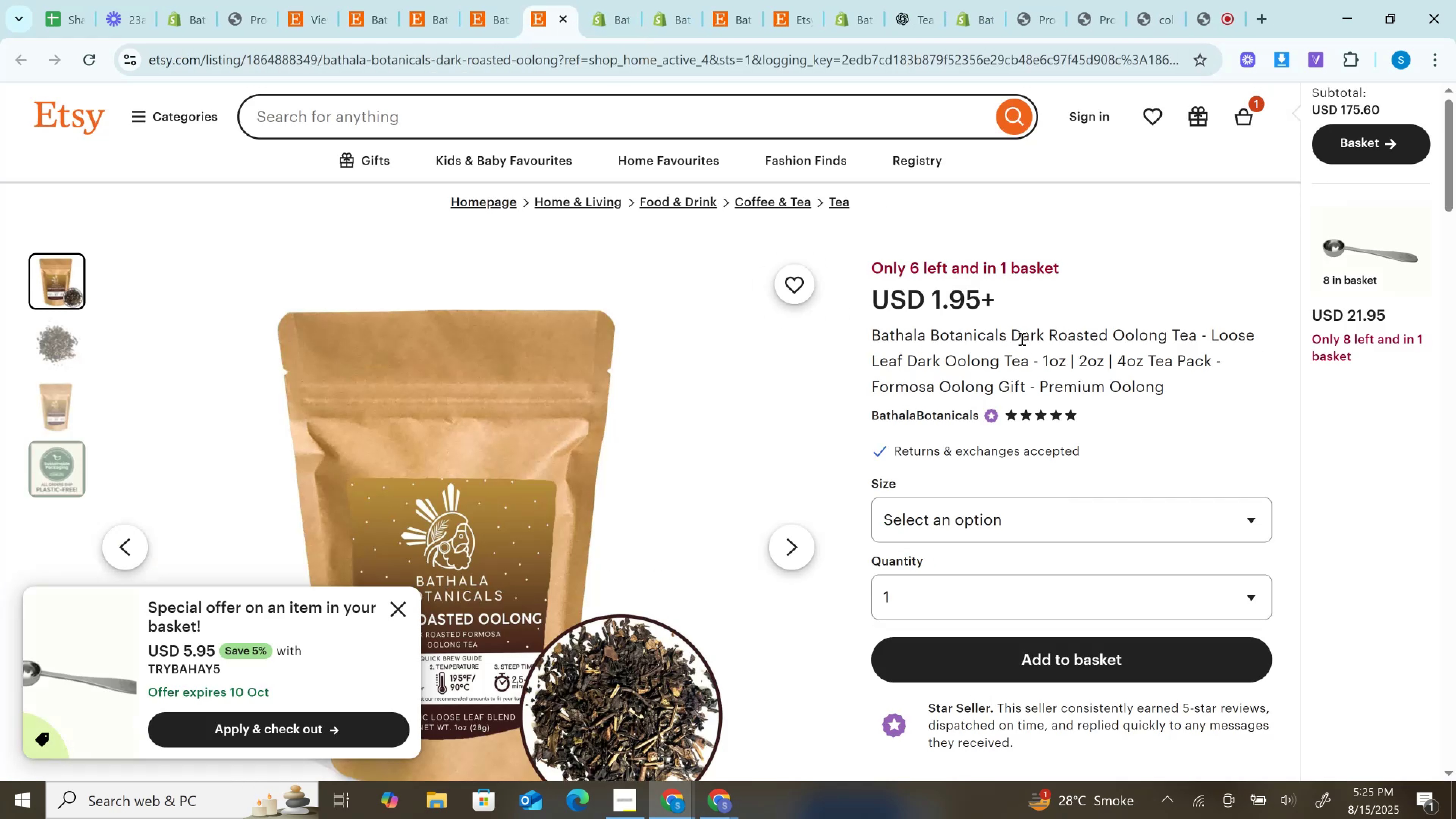 
double_click([1021, 339])
 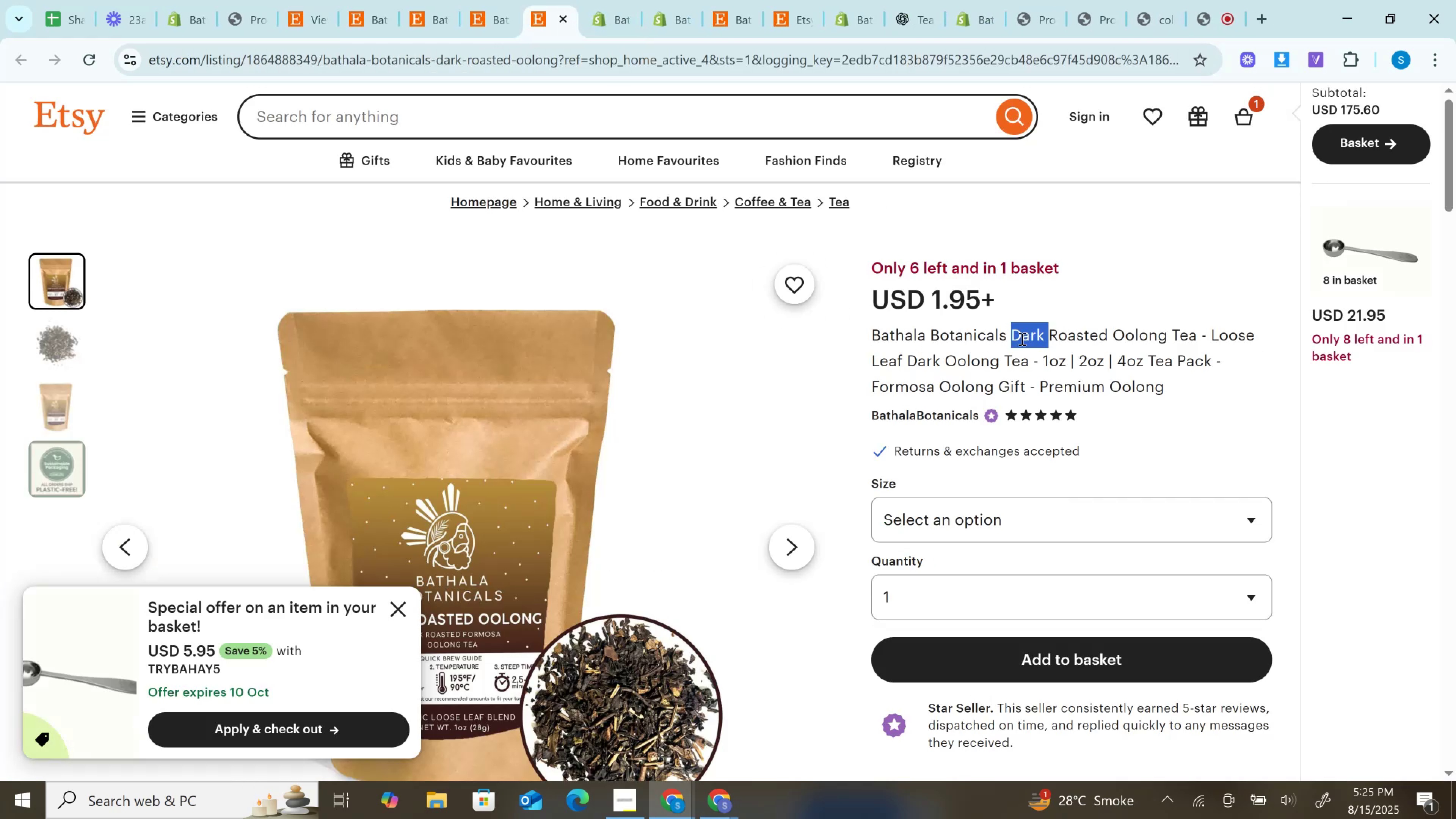 
key(Control+C)
 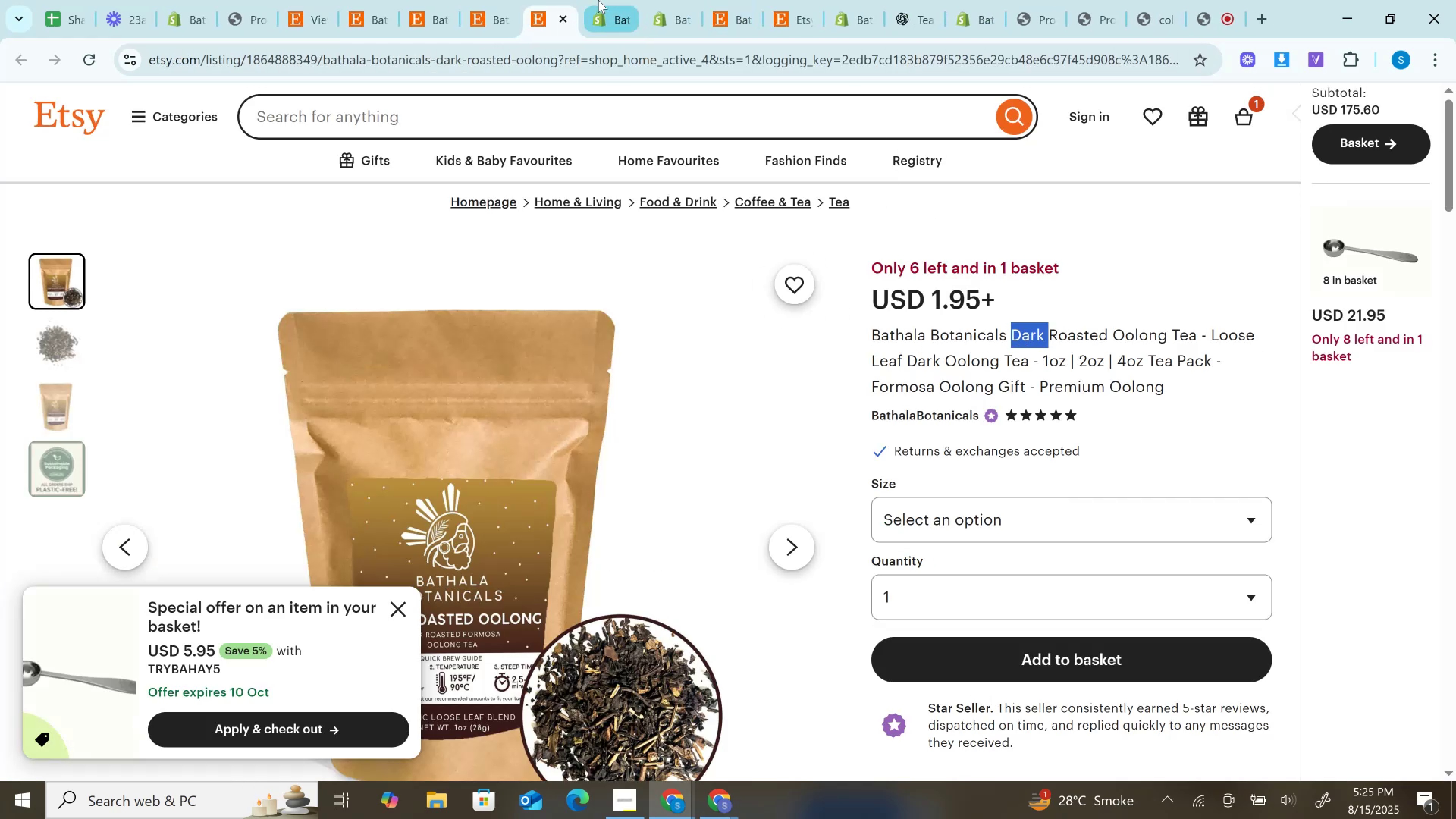 
left_click([598, 0])
 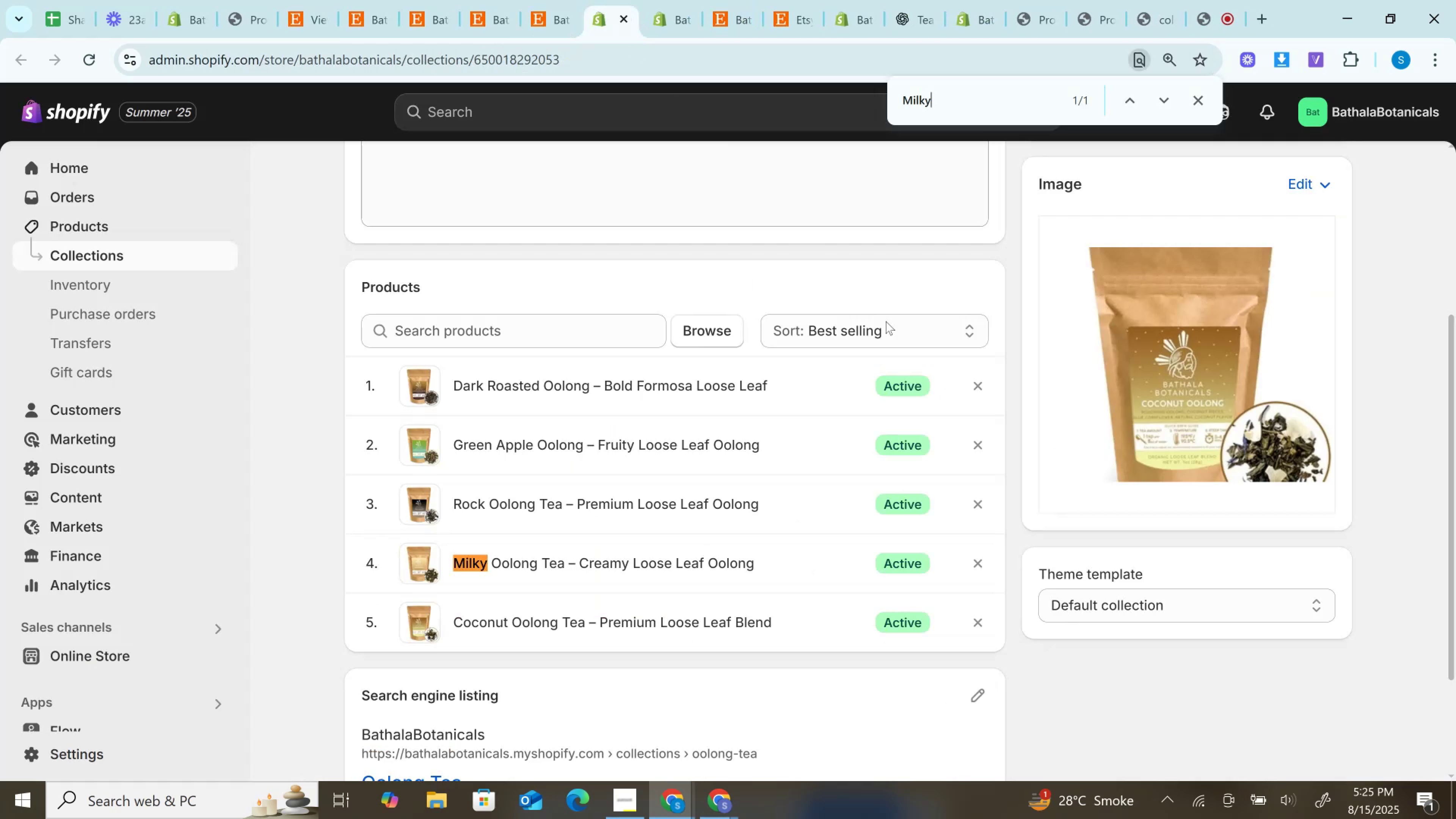 
key(Control+F)
 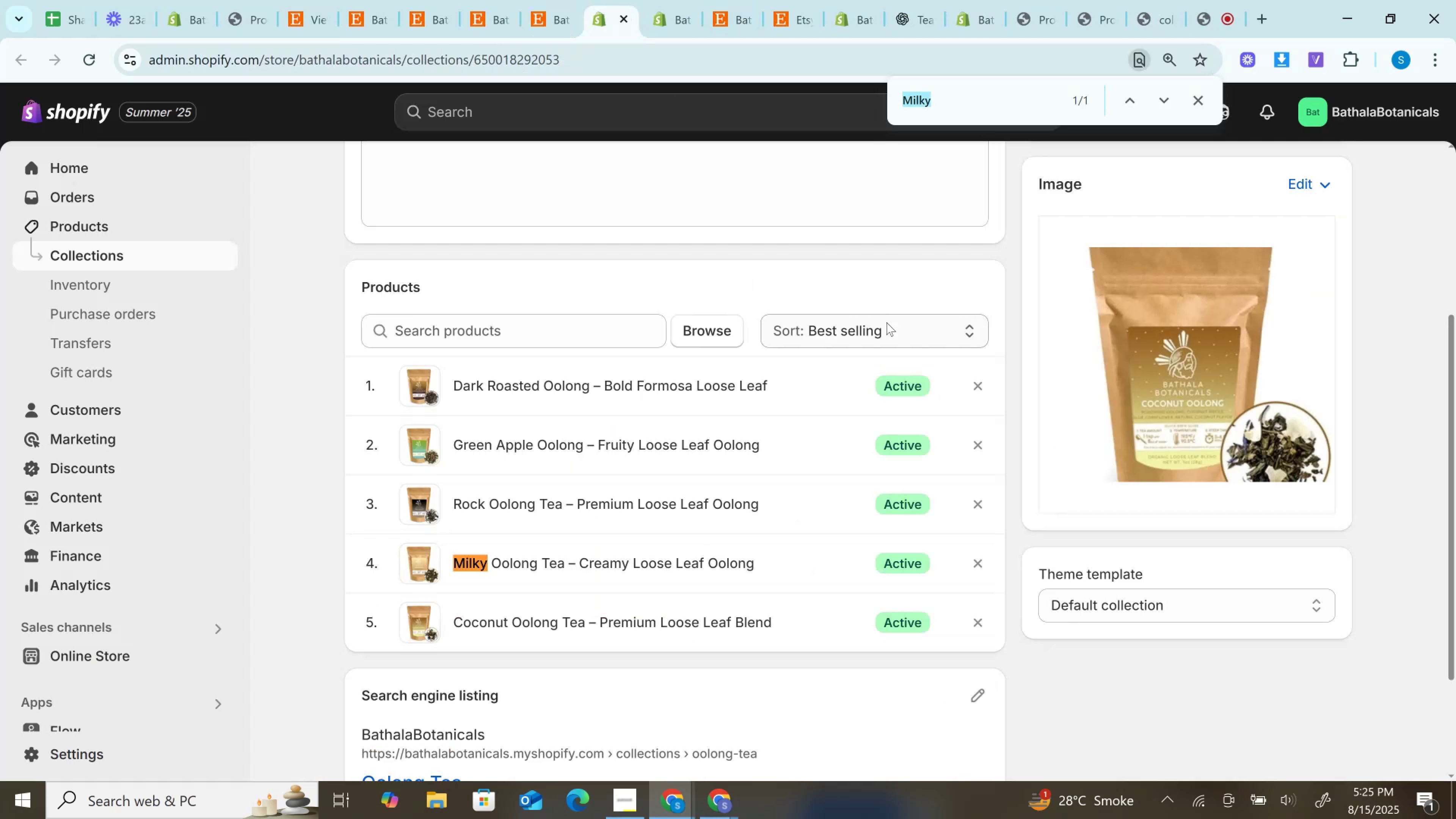 
key(Control+V)
 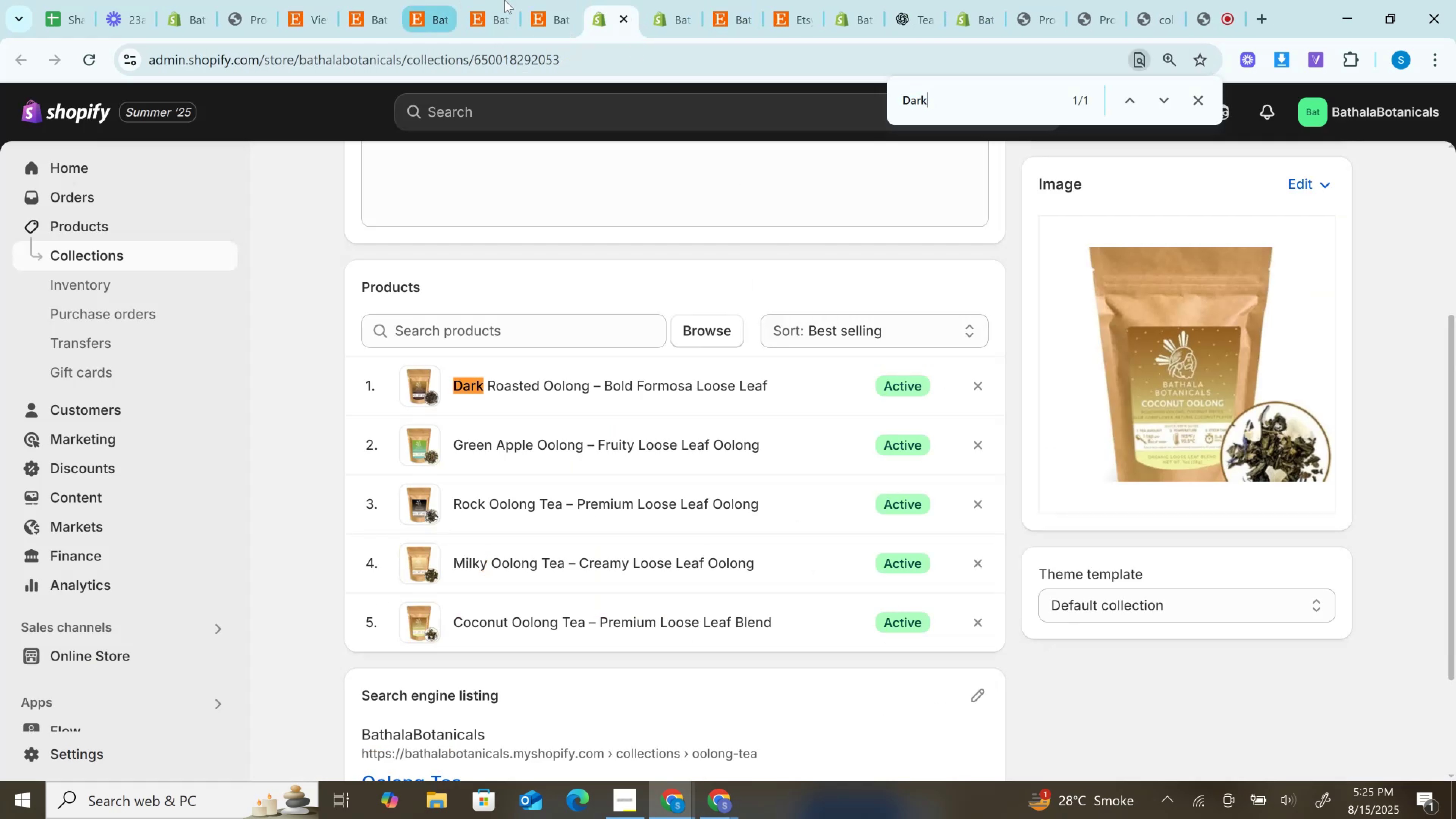 
left_click([549, 0])
 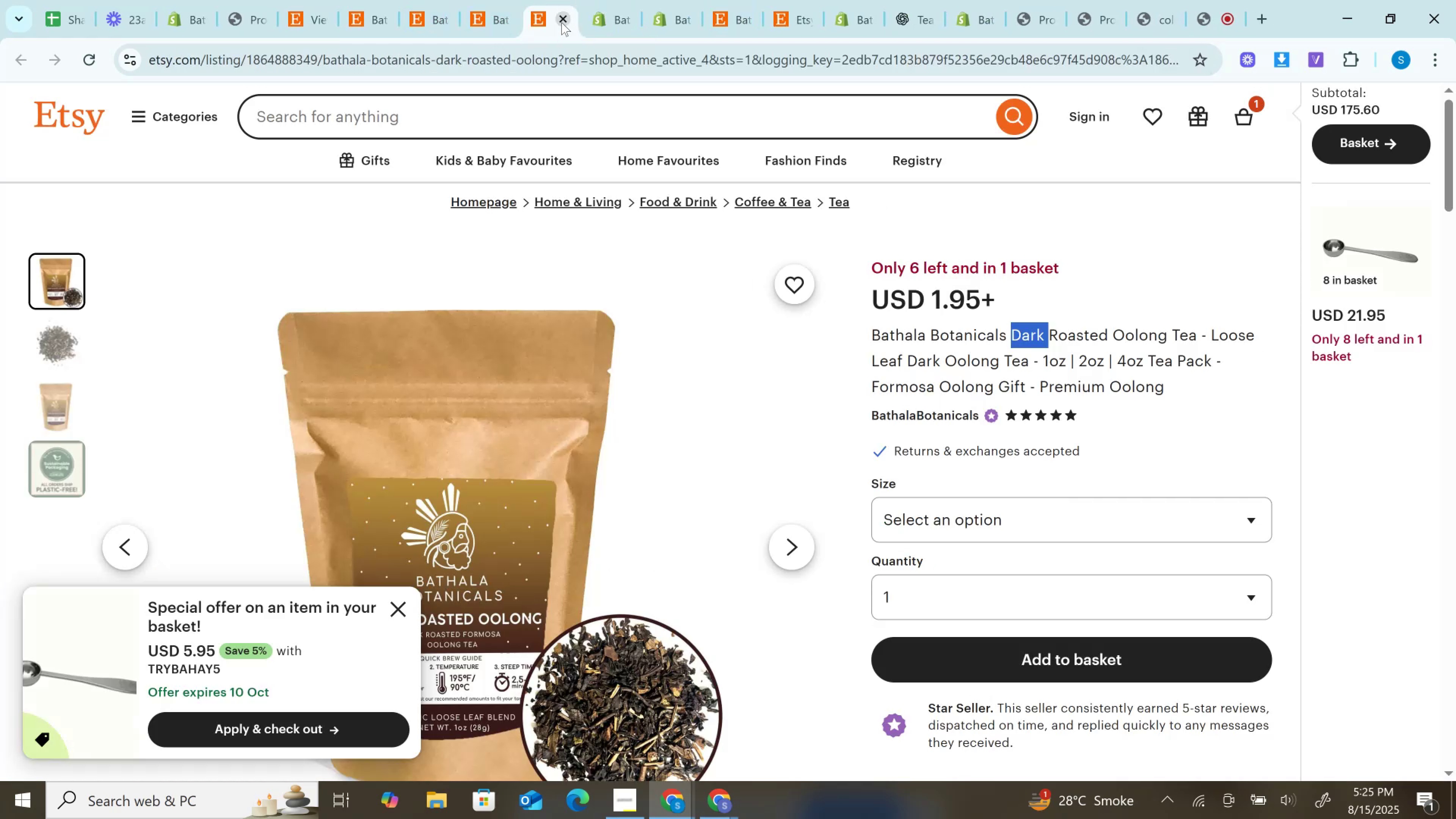 
left_click([561, 21])
 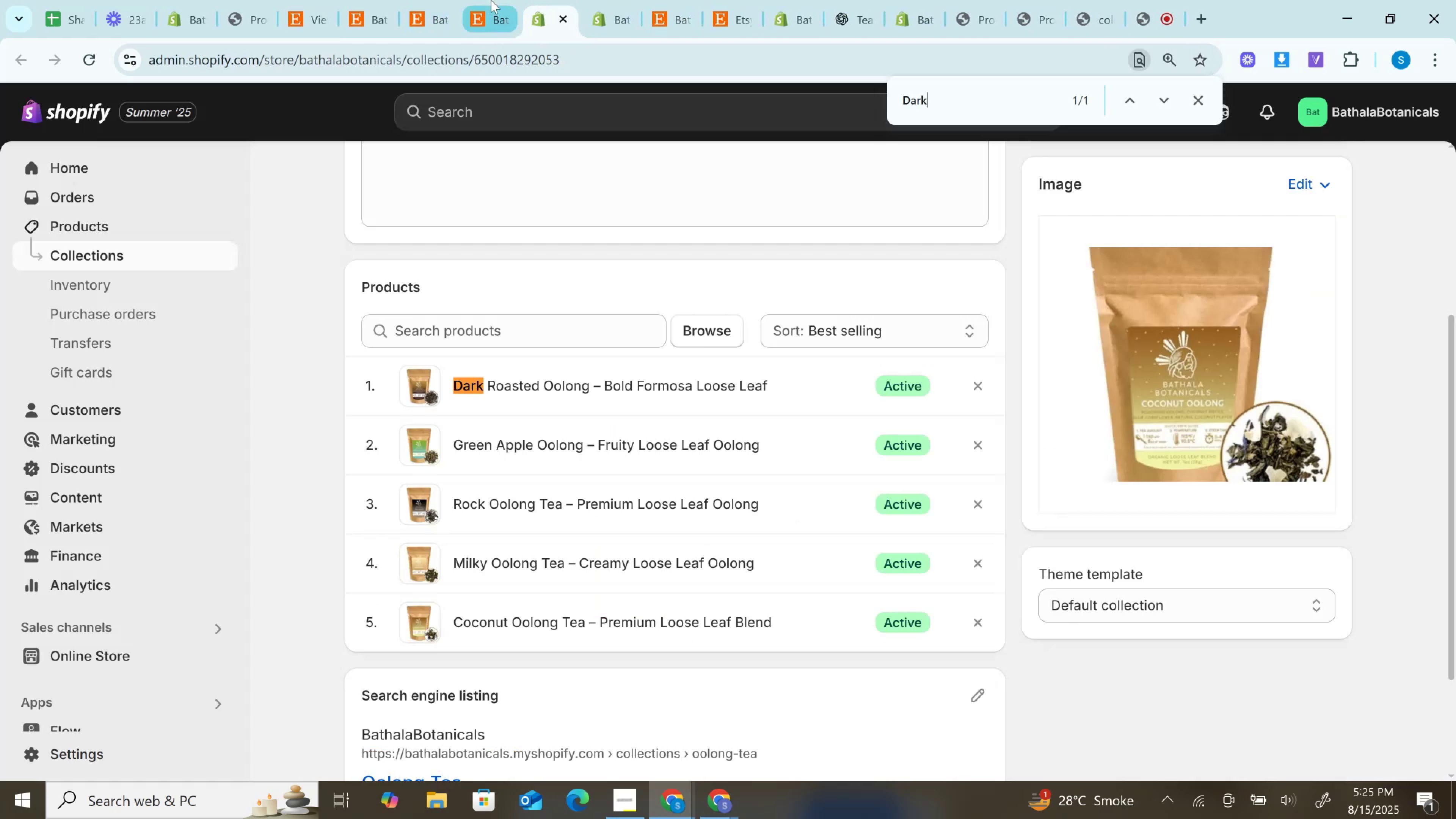 
left_click([491, 0])
 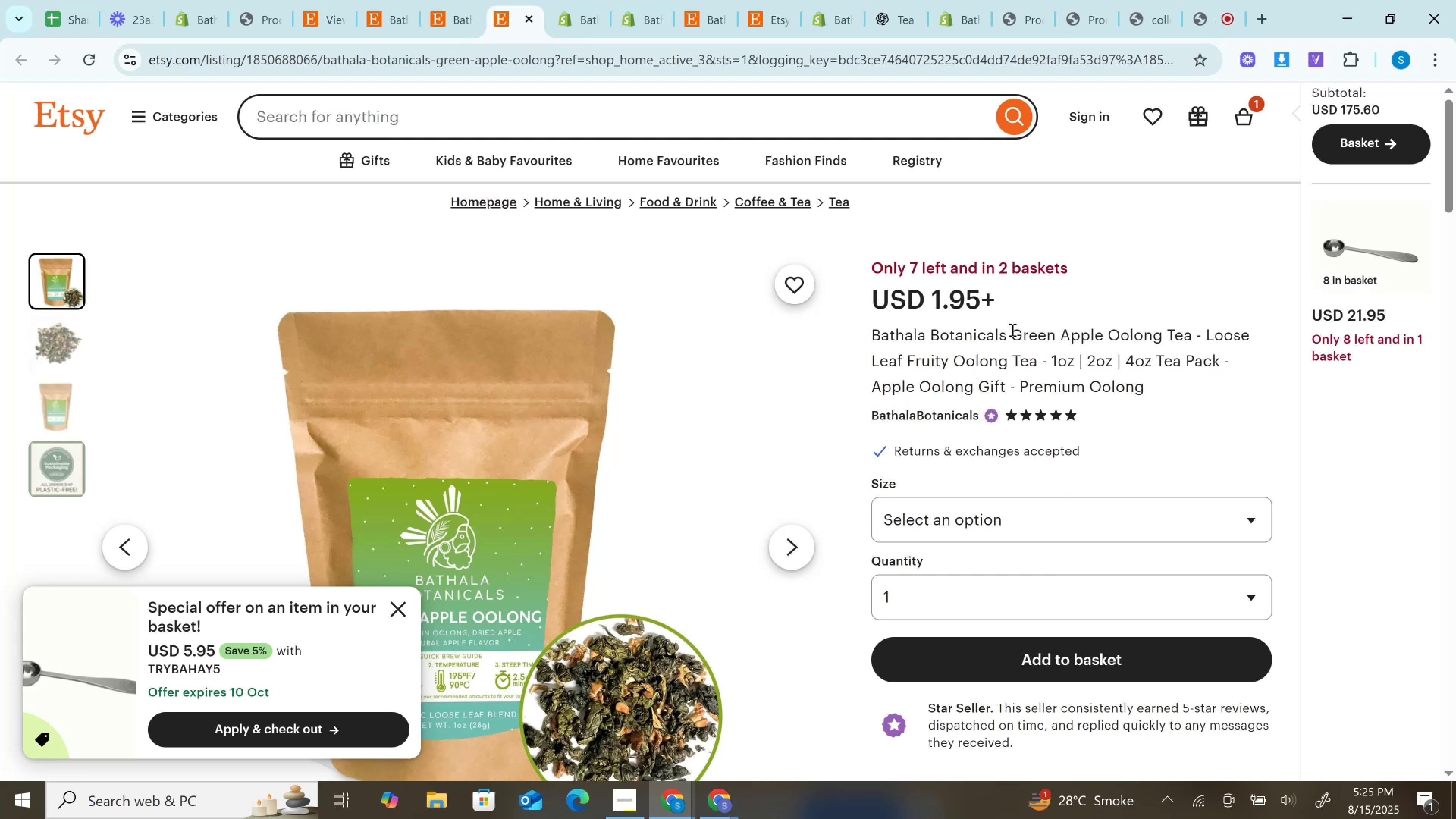 
double_click([1021, 329])
 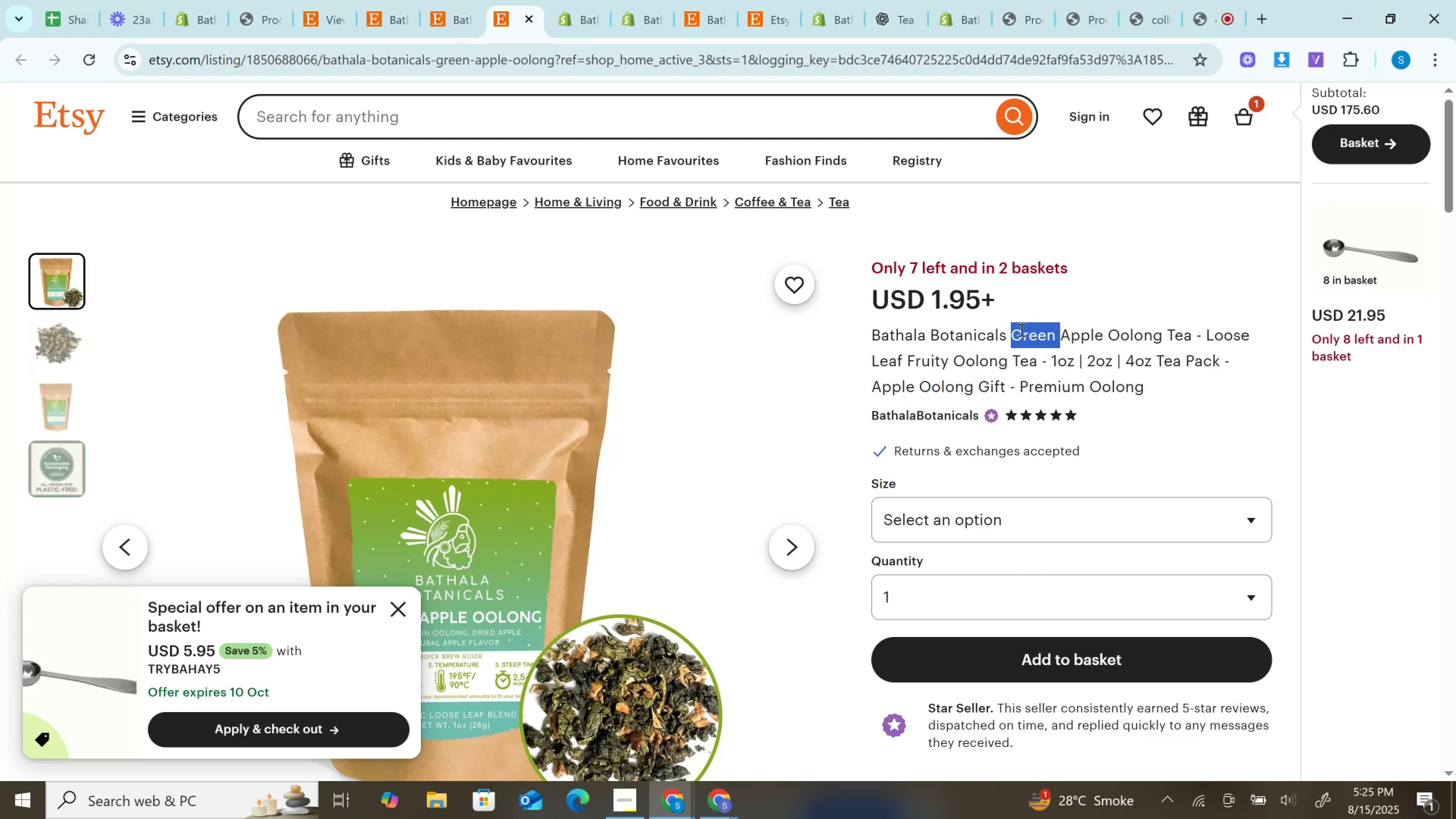 
key(Control+C)
 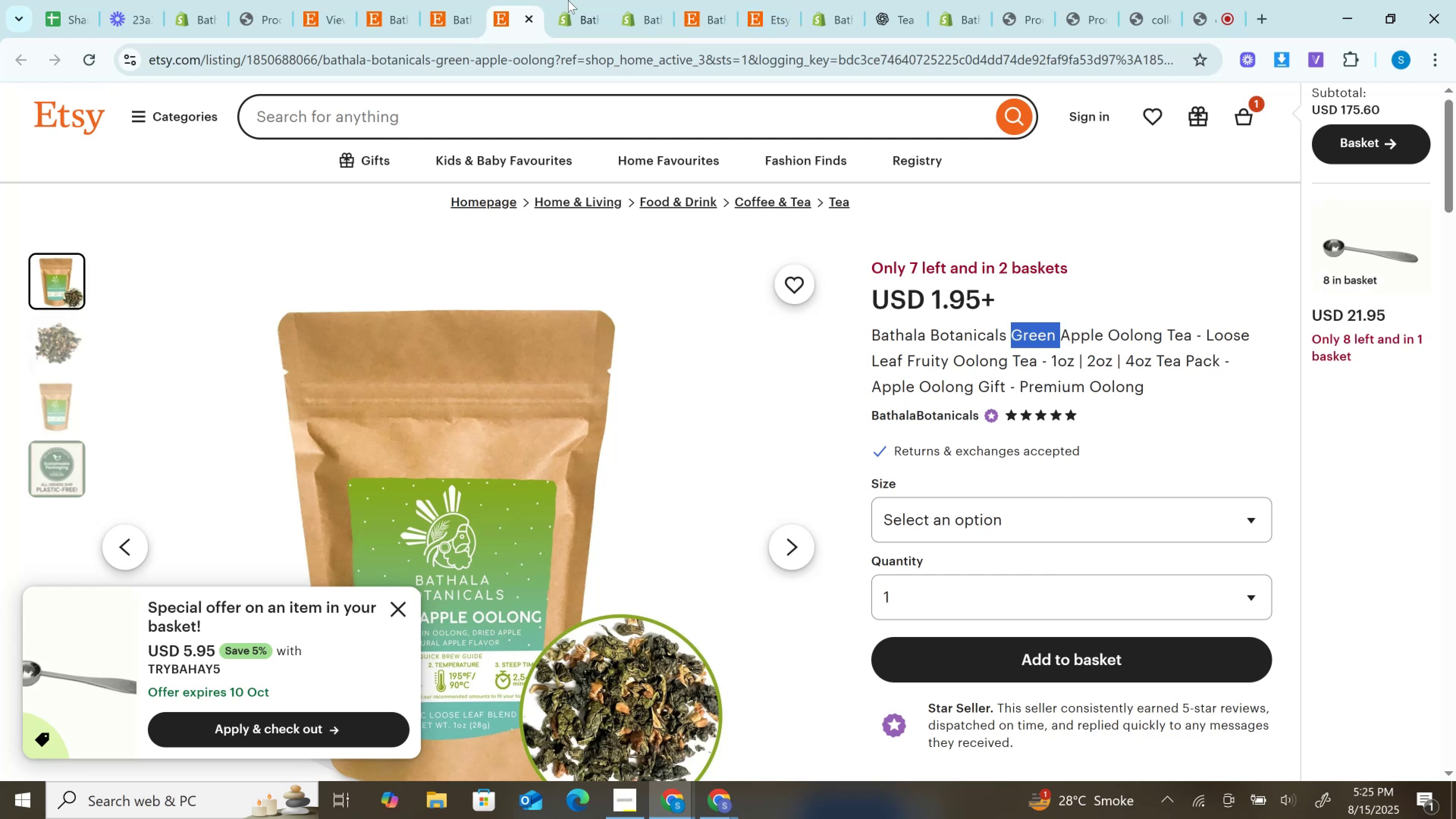 
left_click([587, 0])
 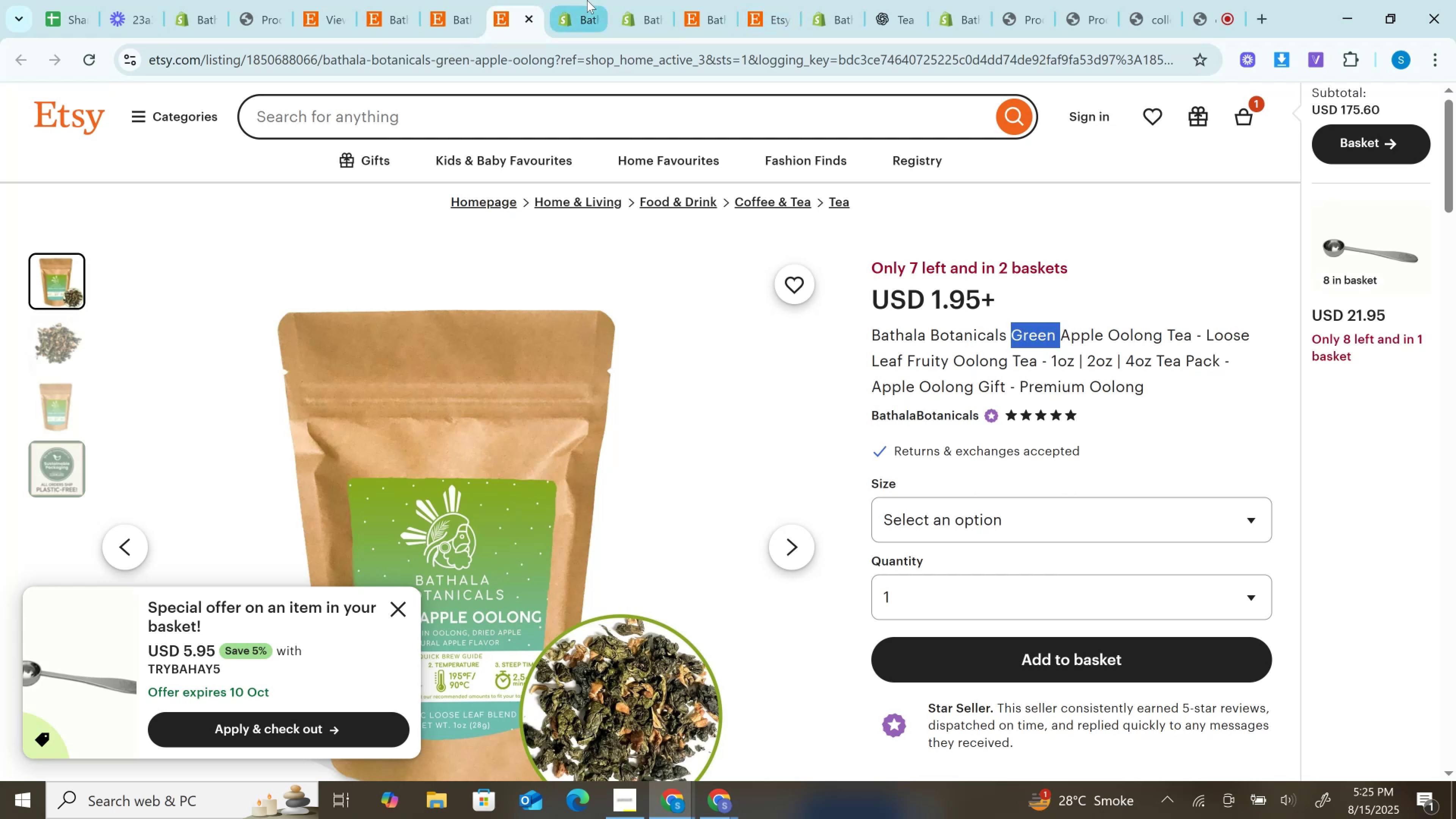 
key(Control+F)
 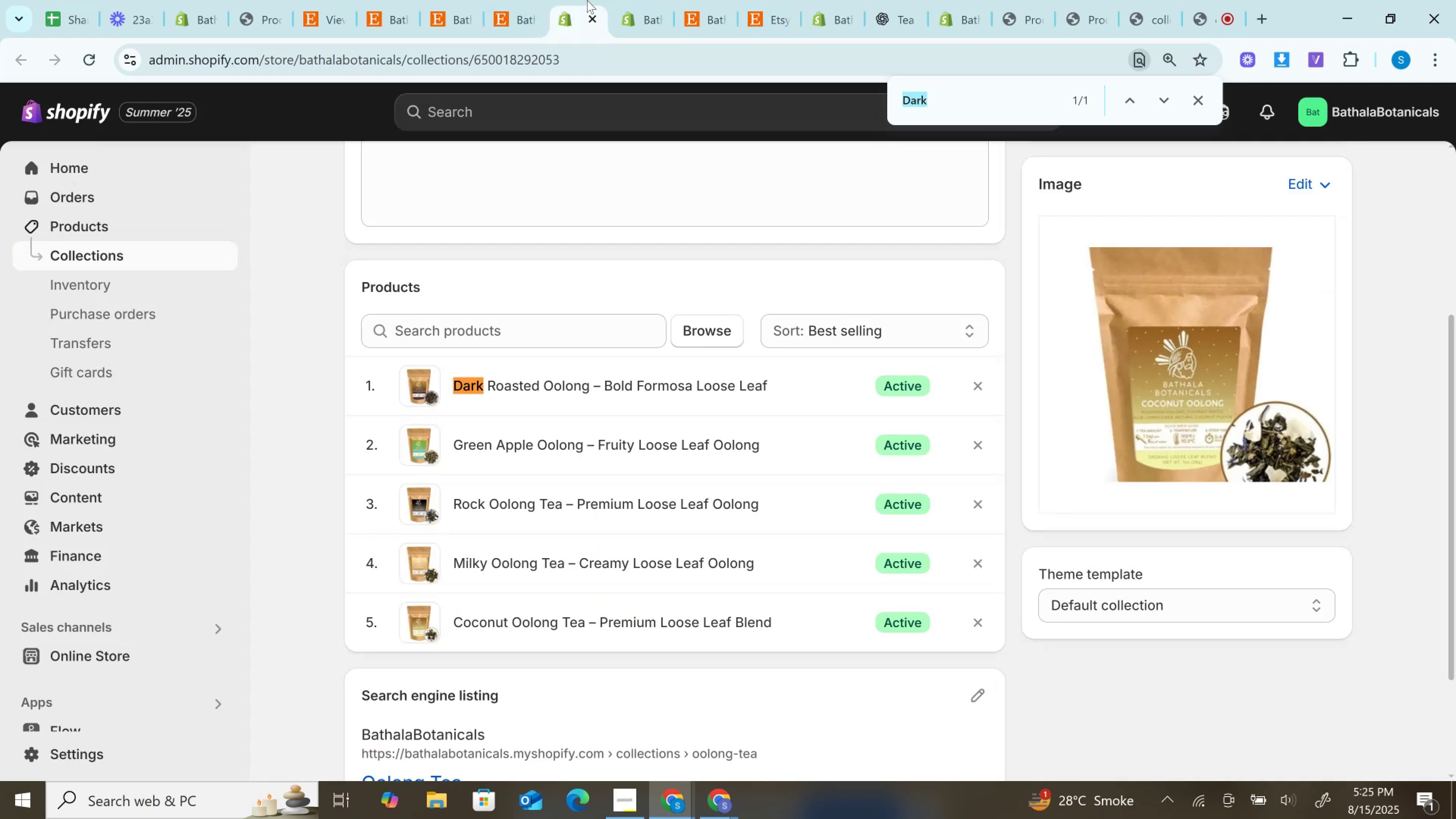 
key(Control+V)
 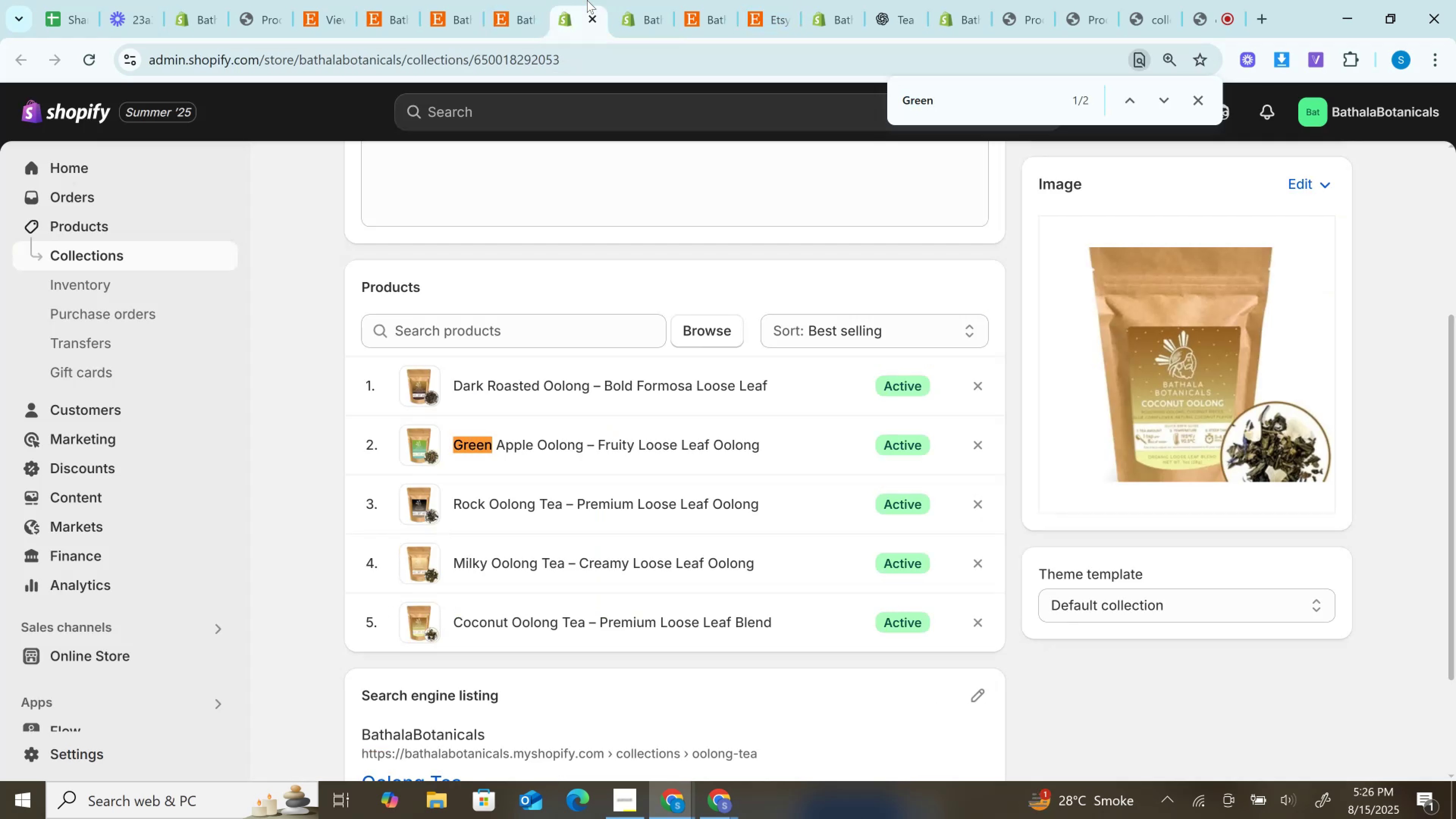 
wait(11.76)
 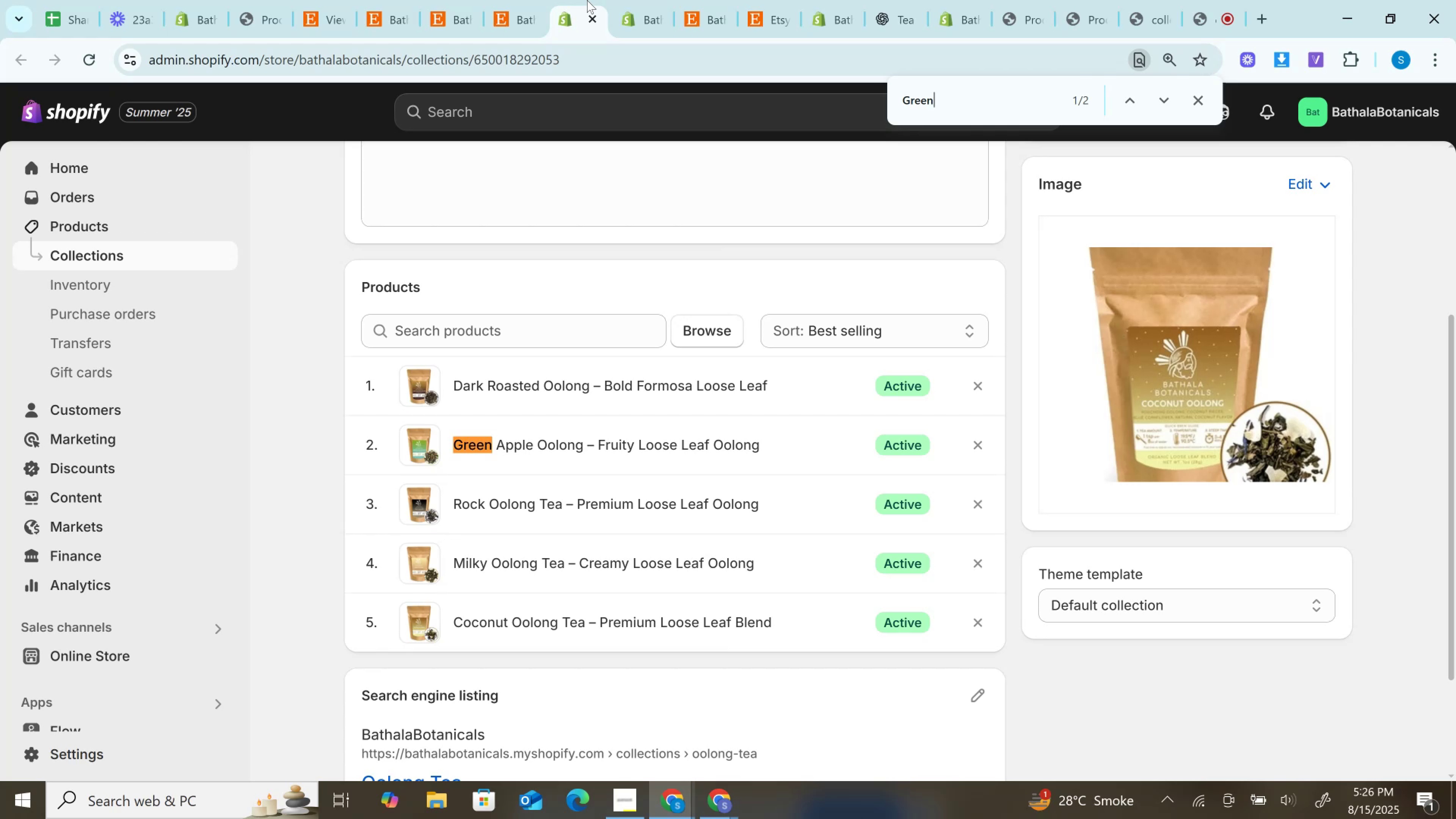 
key(Control+F)
 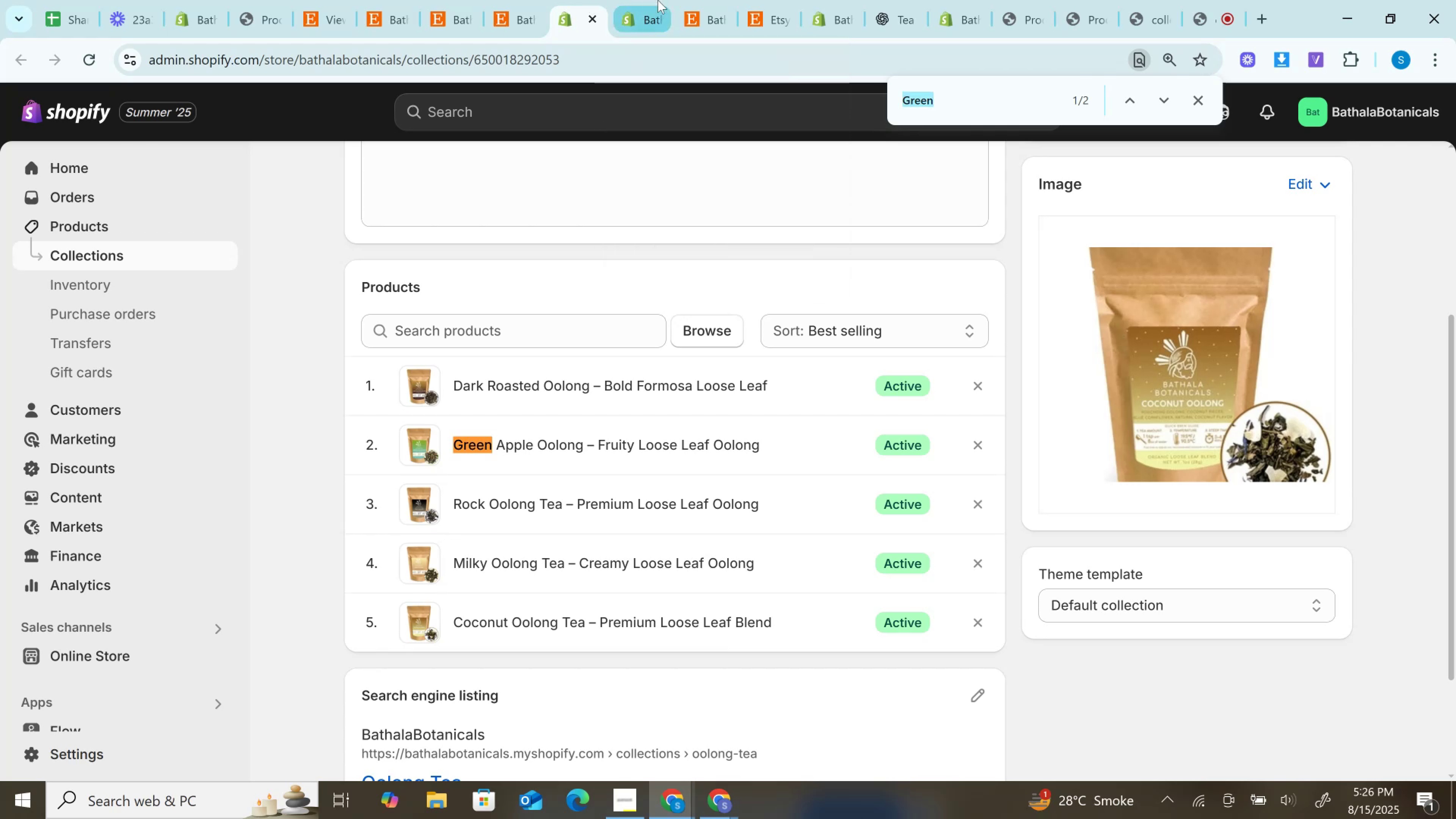 
key(Control+V)
 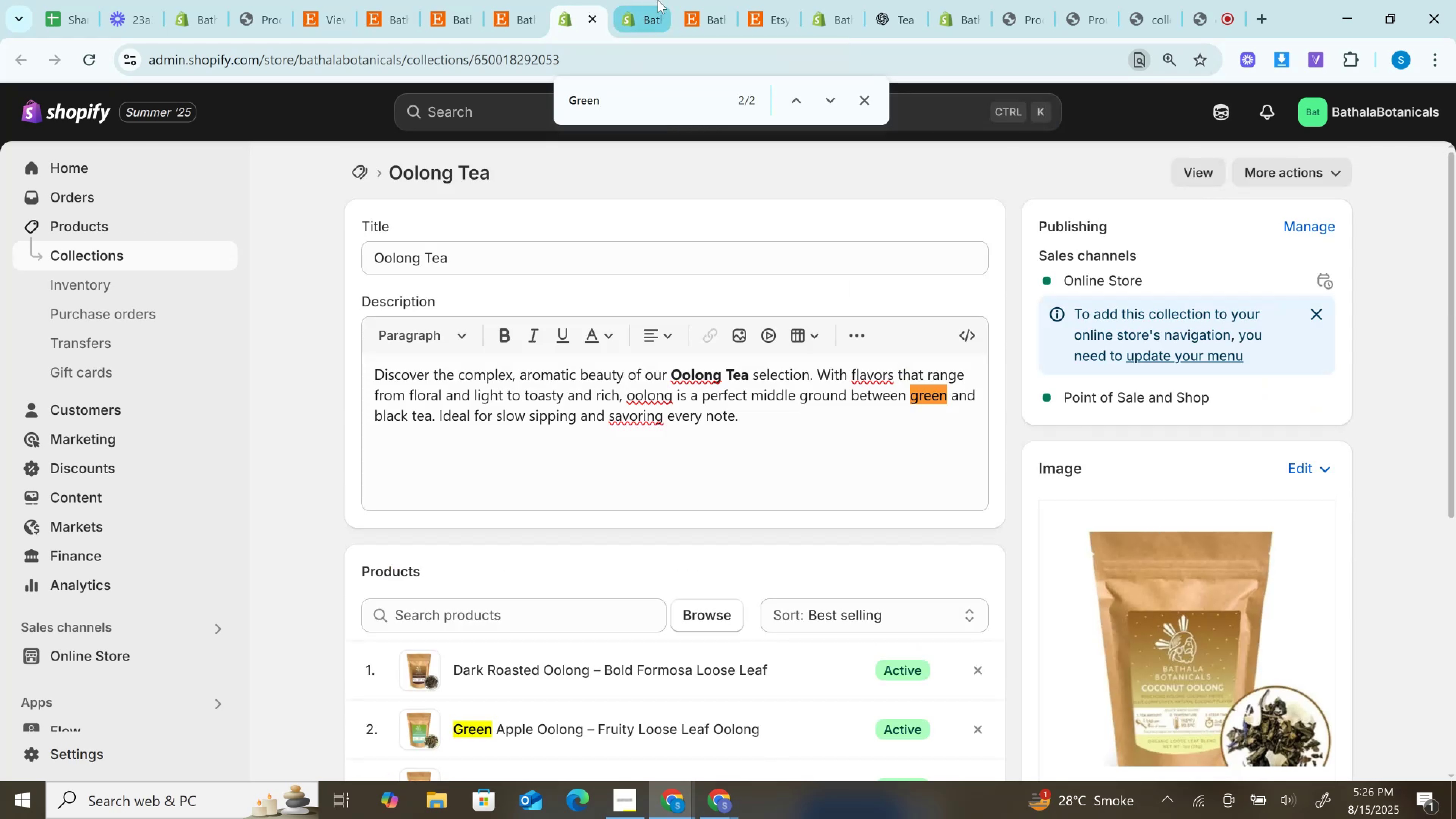 
scroll: coordinate [669, 508], scroll_direction: down, amount: 2.0
 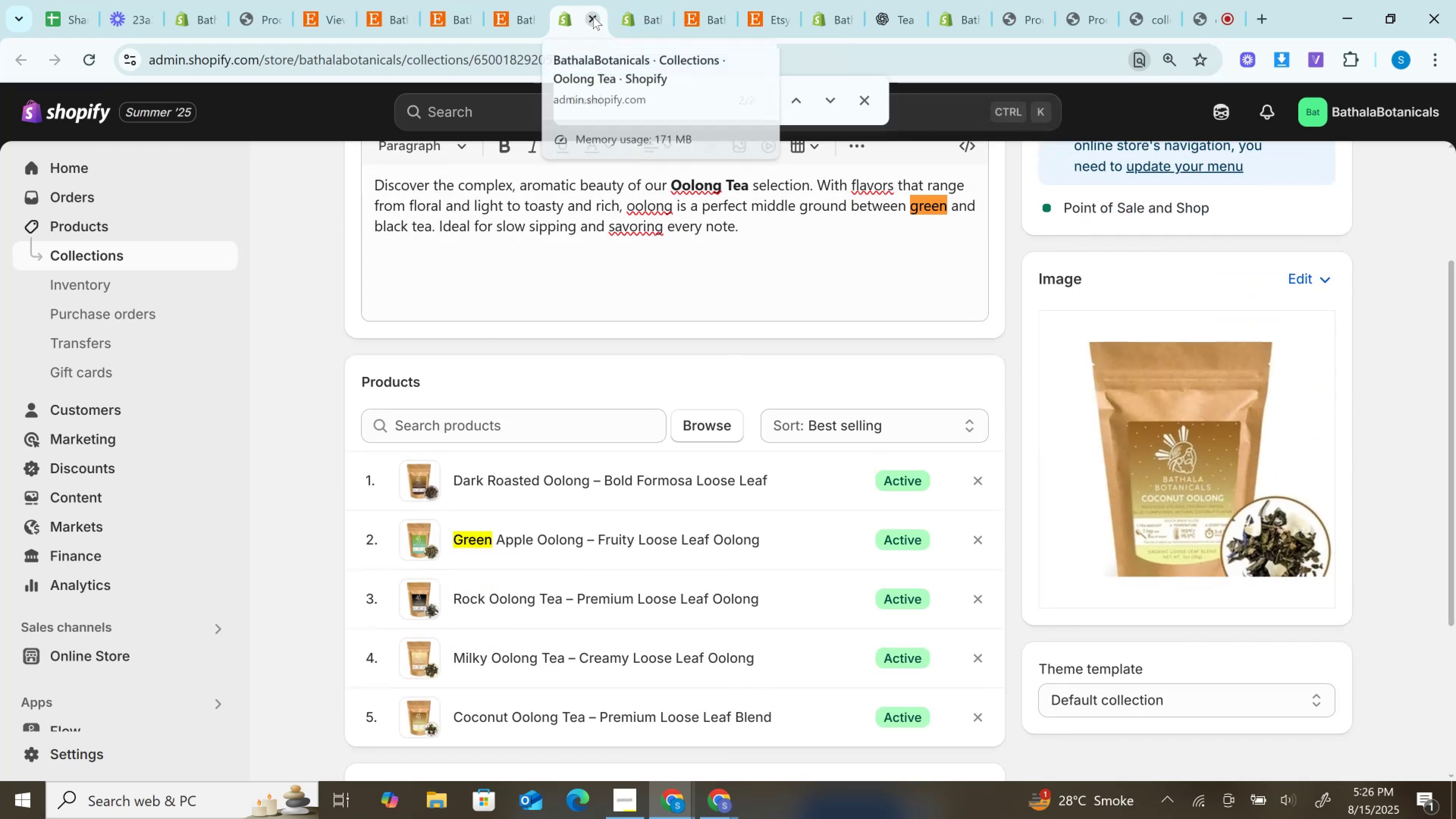 
left_click([593, 16])
 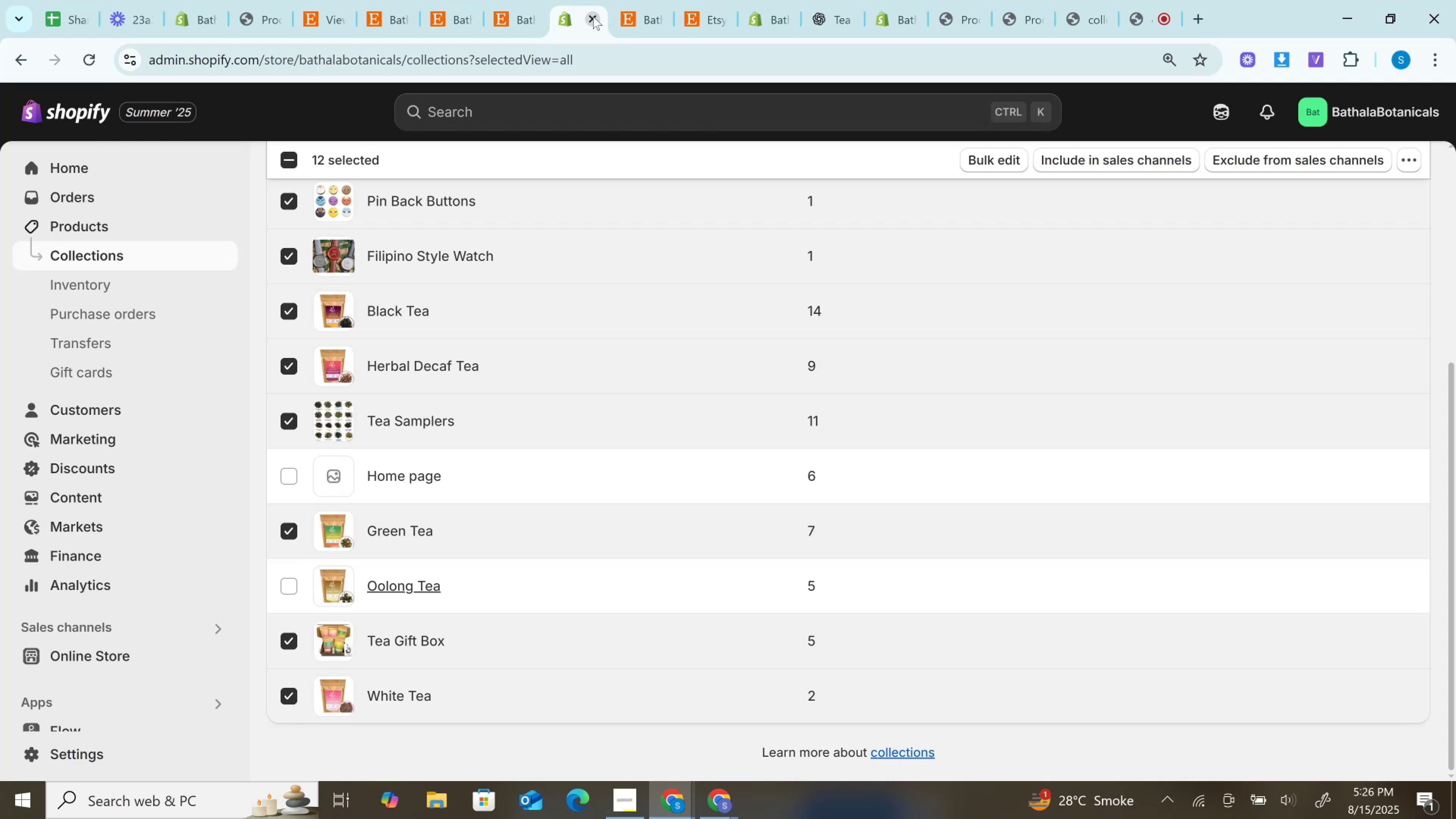 
wait(26.17)
 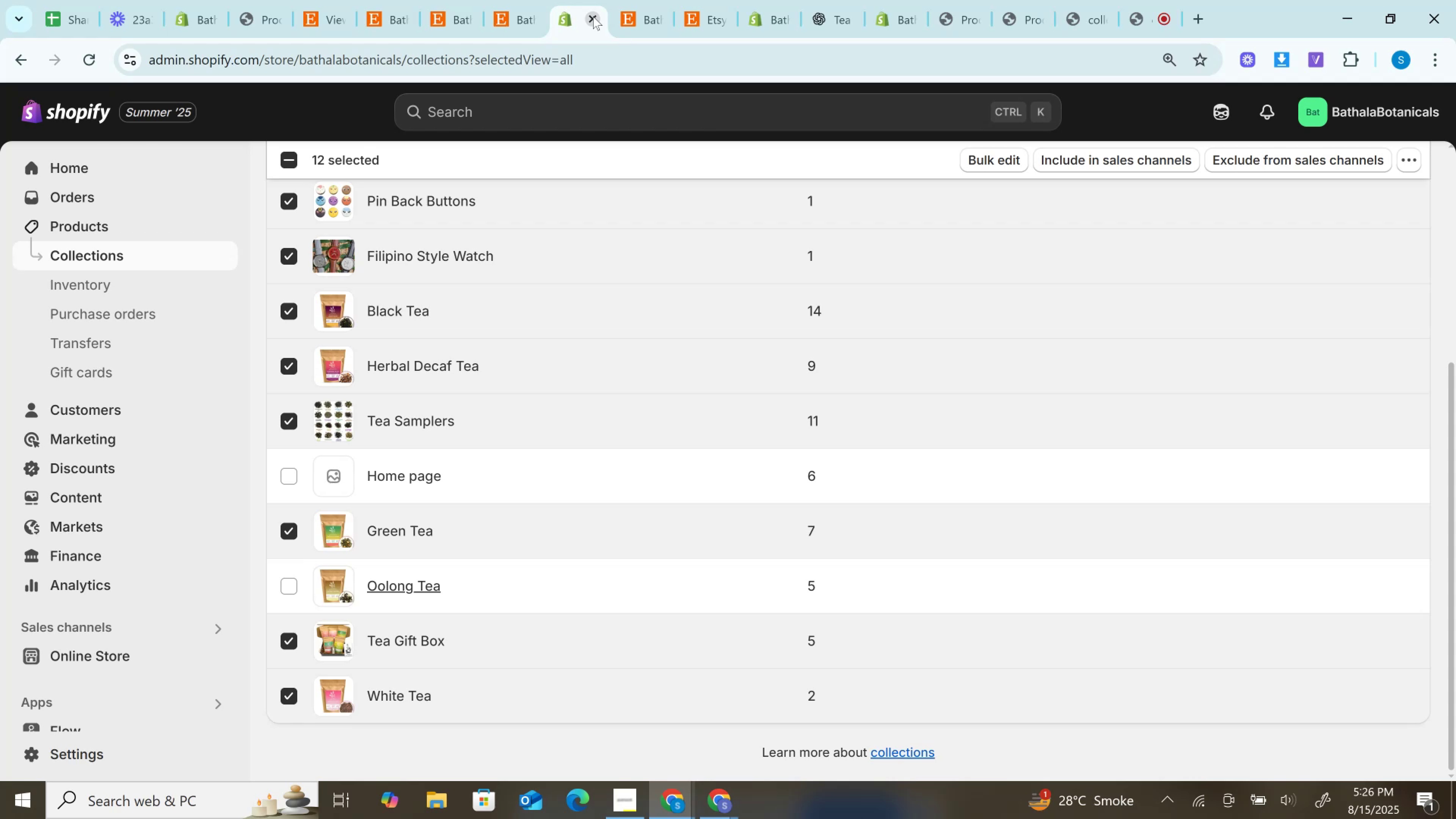 
left_click([508, 0])
 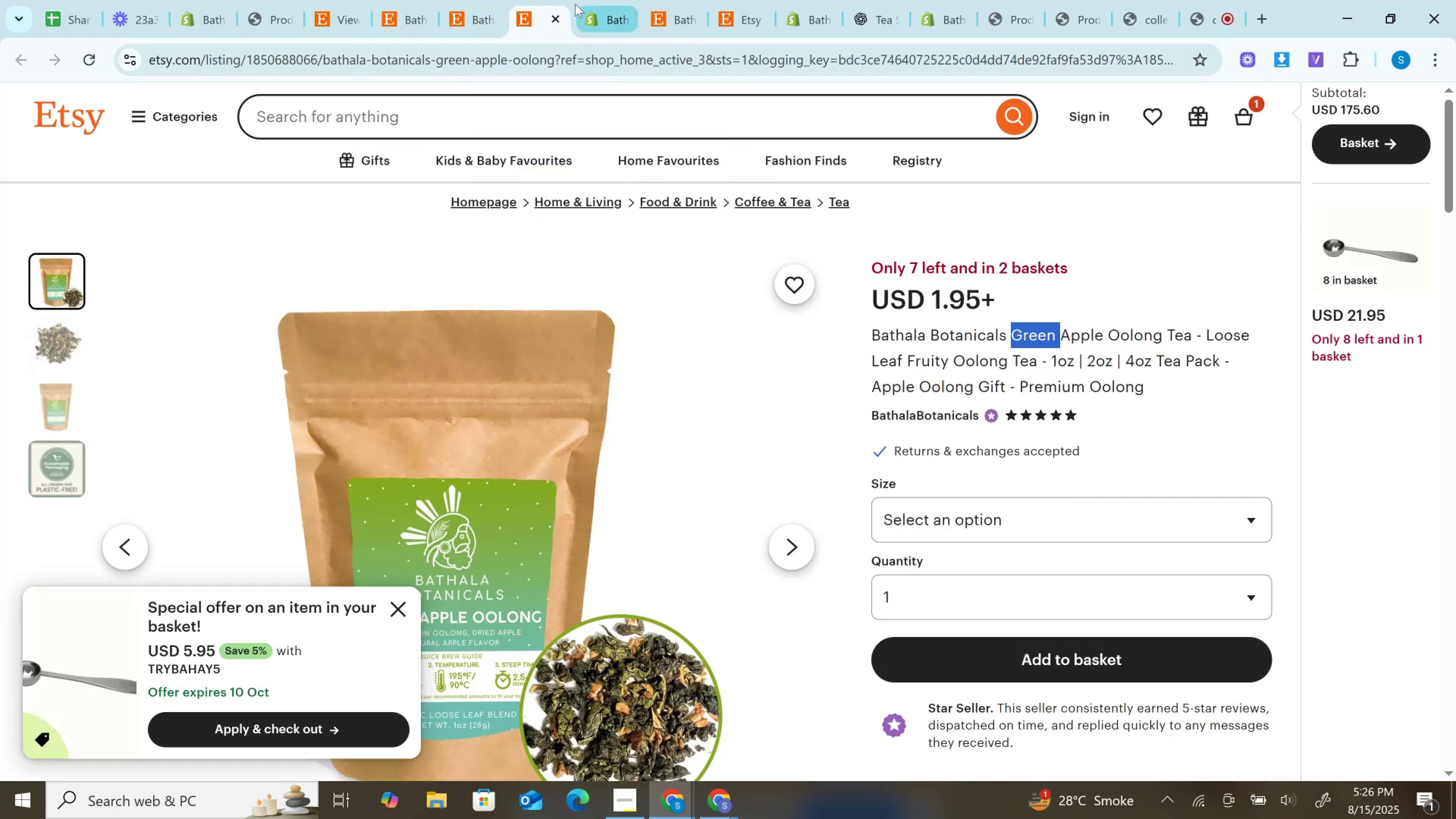 
left_click([558, 18])
 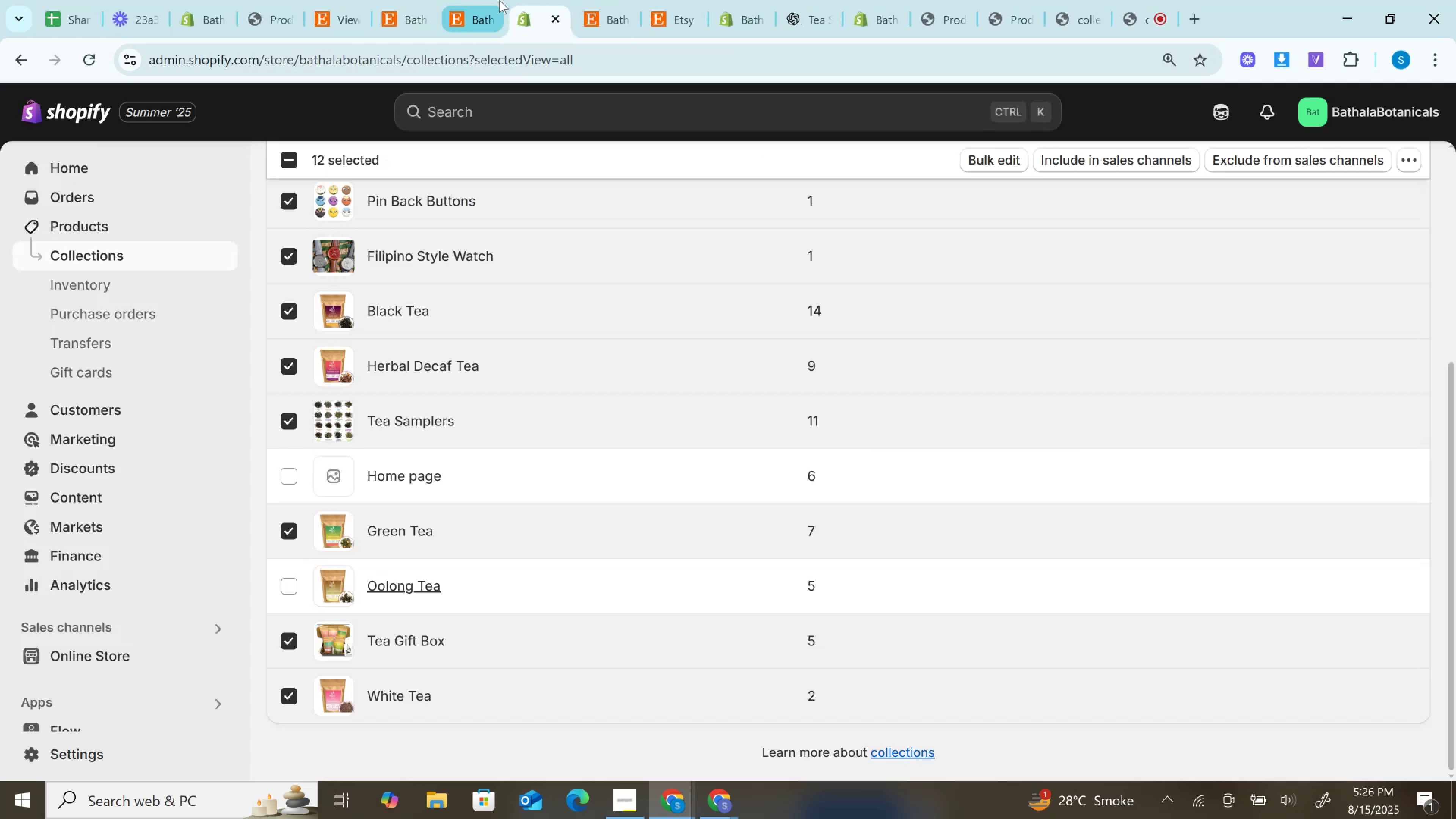 
left_click([491, 0])
 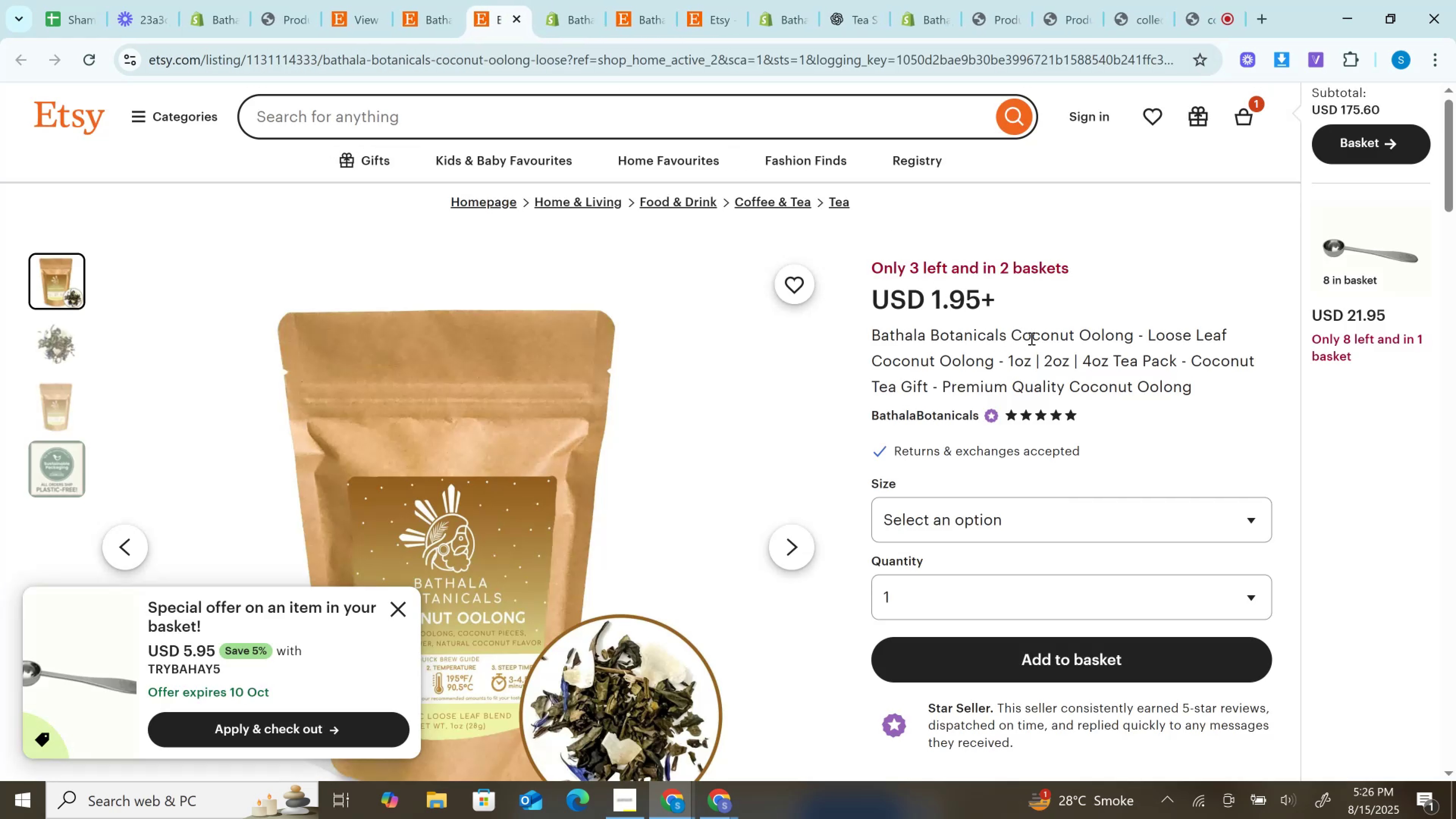 
double_click([1040, 336])
 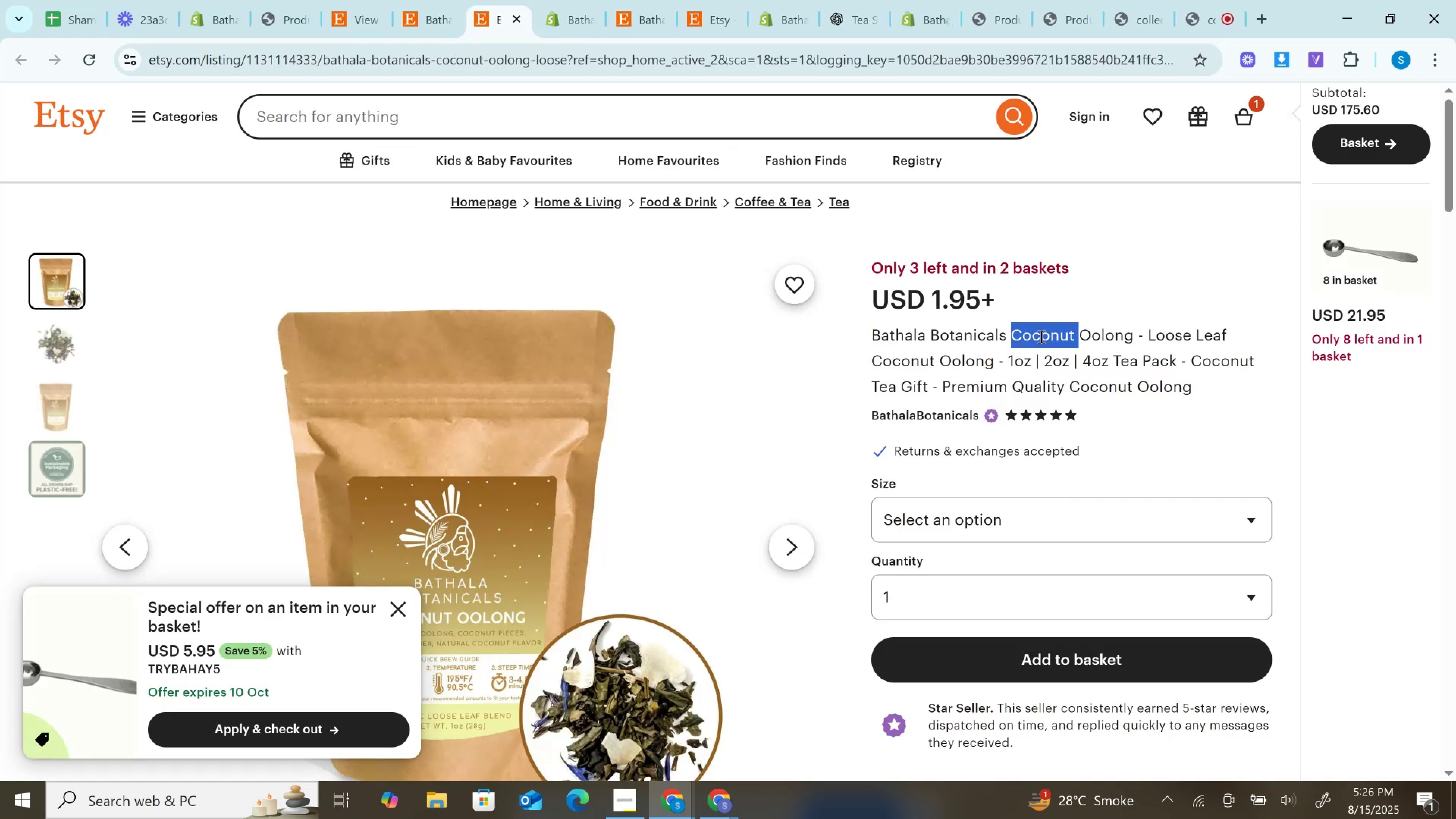 
key(Control+C)
 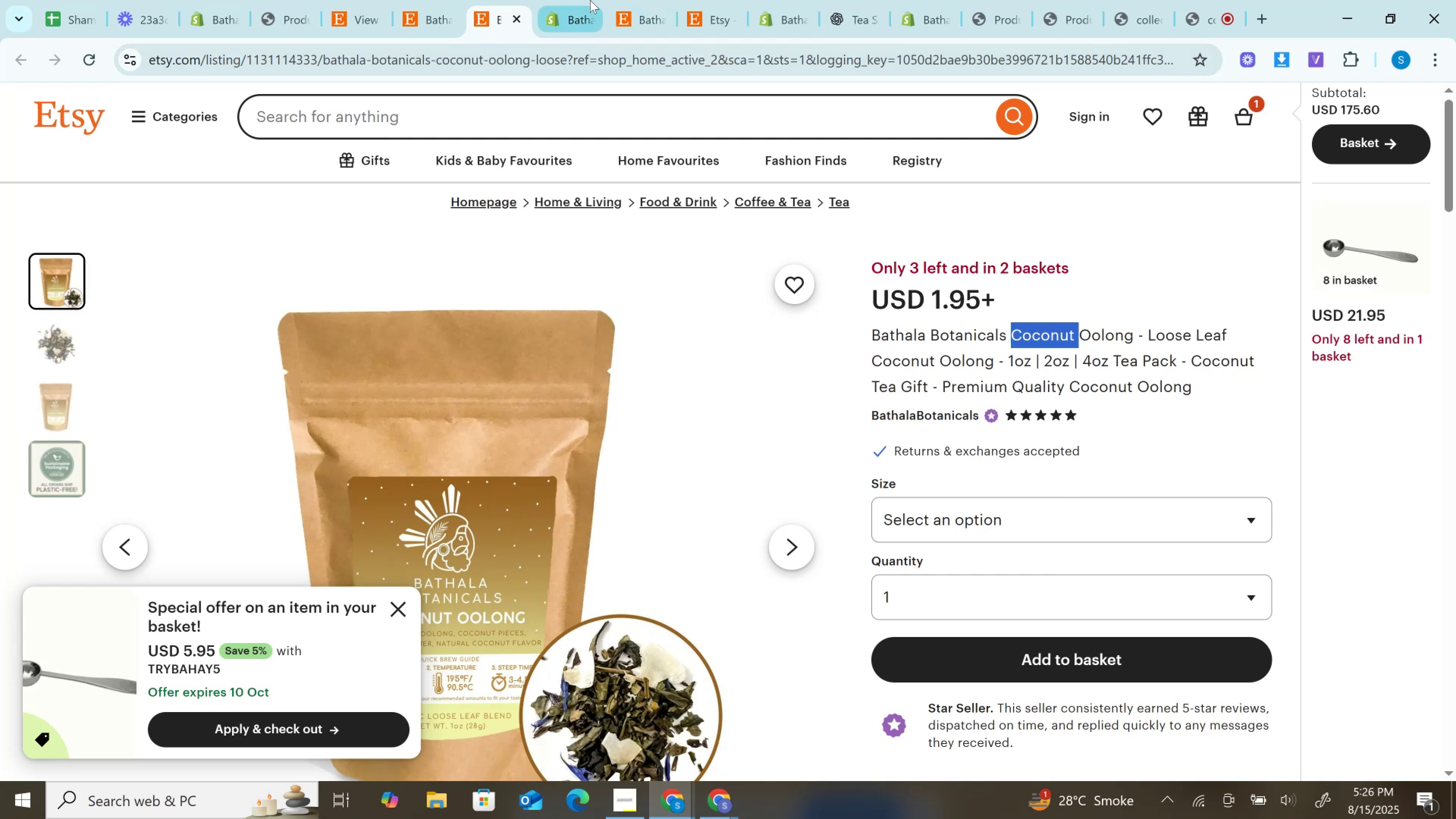 
left_click([583, 0])
 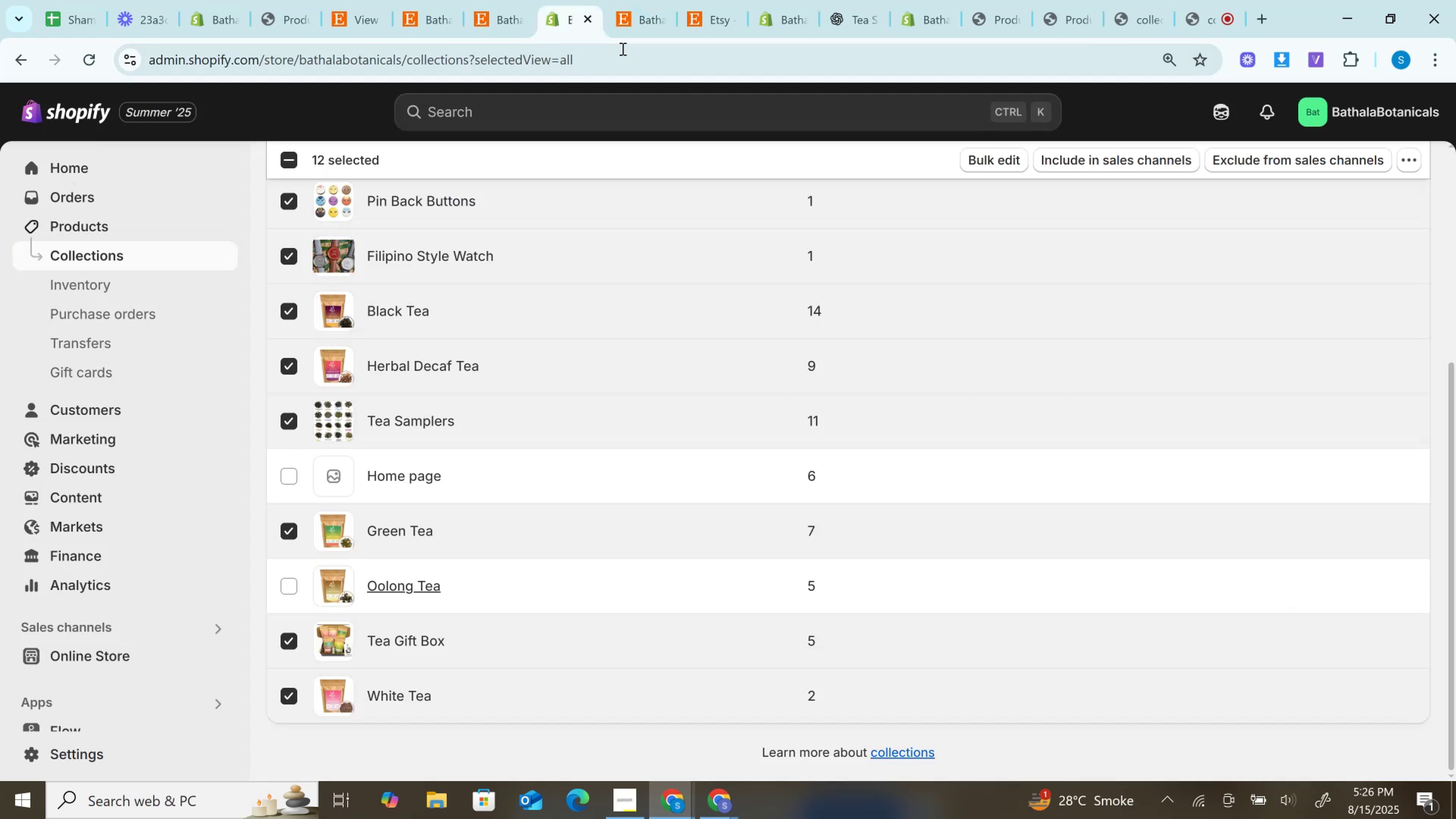 
key(Control+F)
 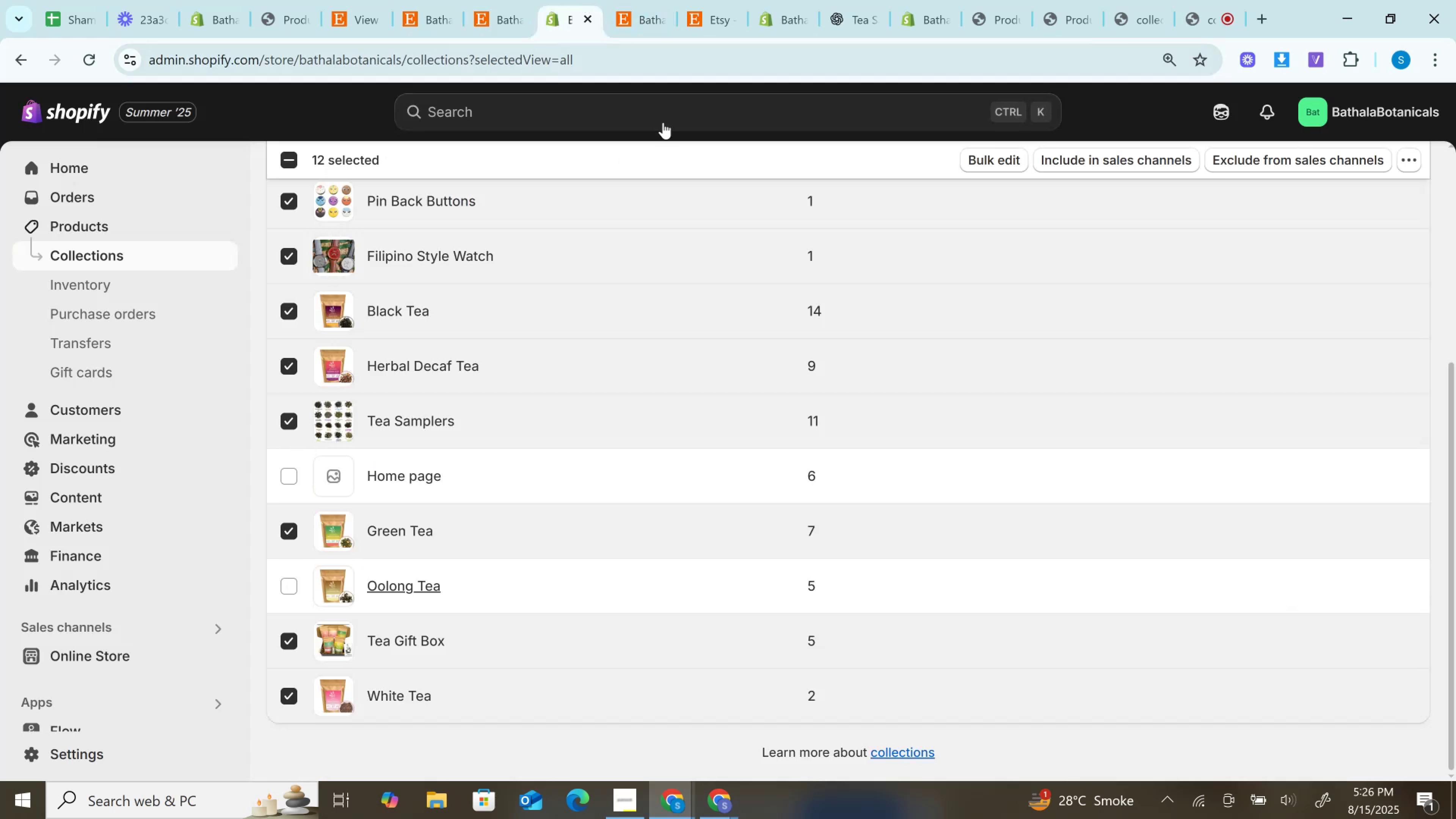 
key(Control+V)
 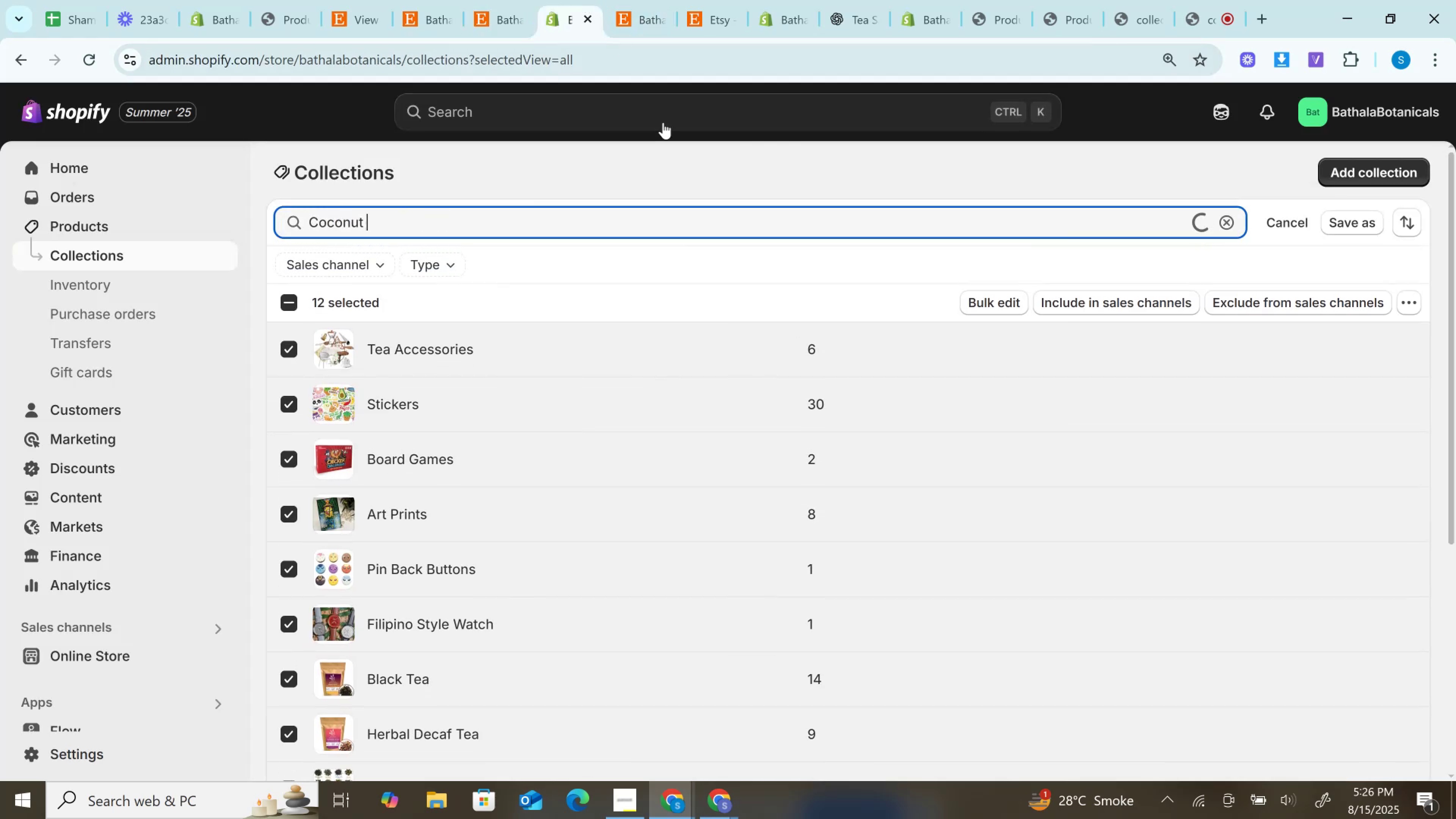 
key(Control+A)
 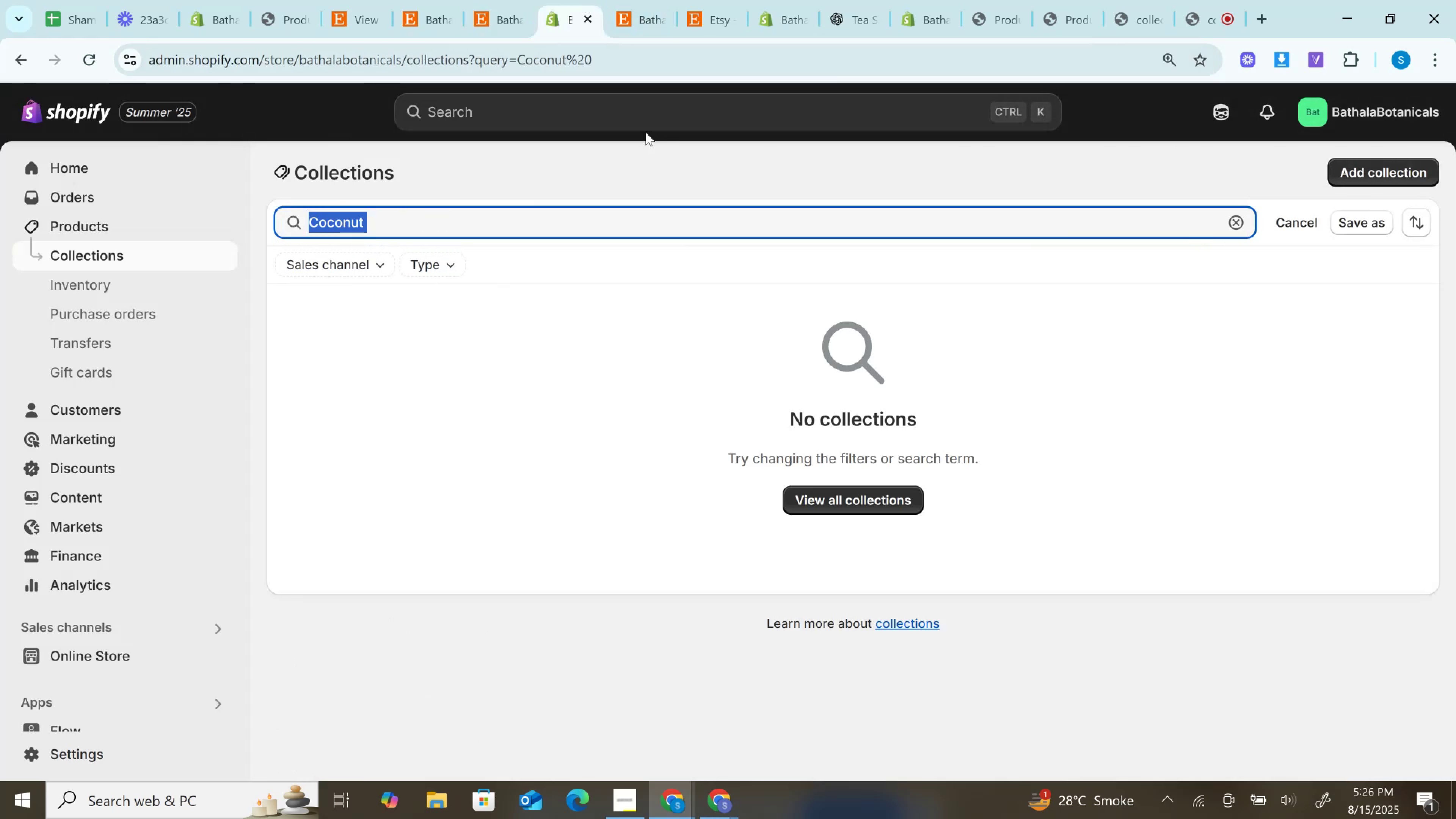 
key(Backspace)
 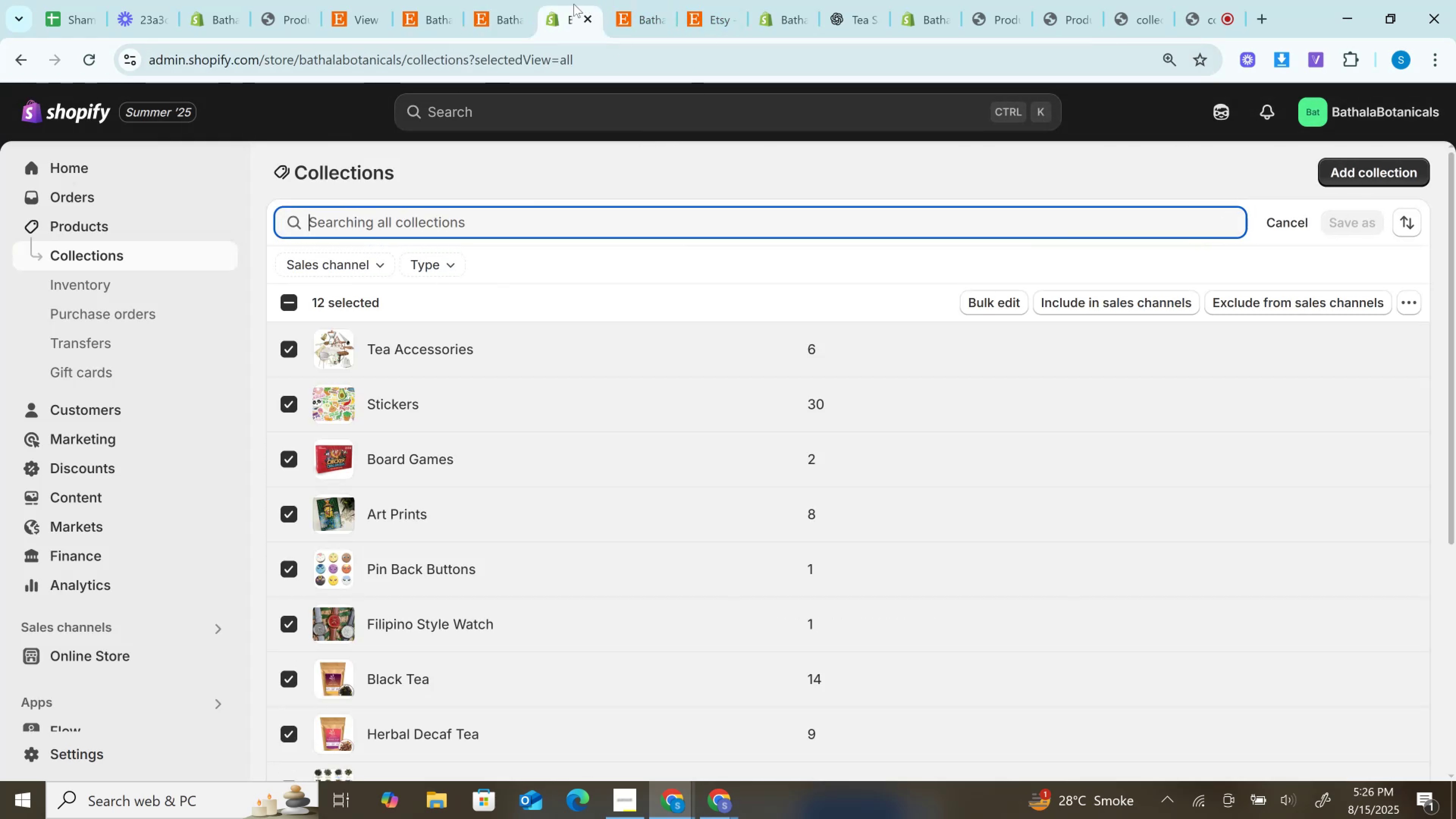 
left_click([645, 0])
 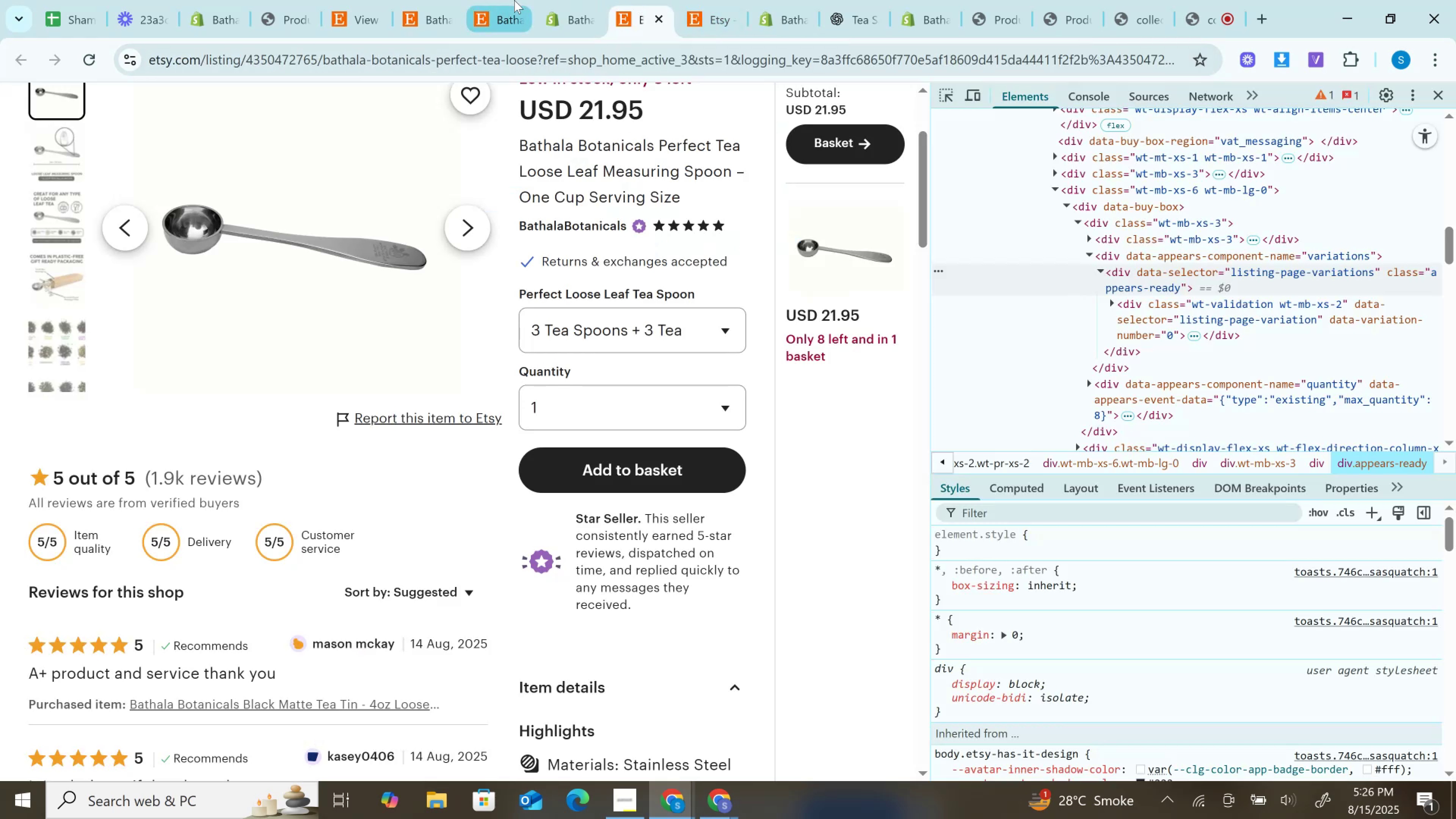 
mouse_move([546, -1])
 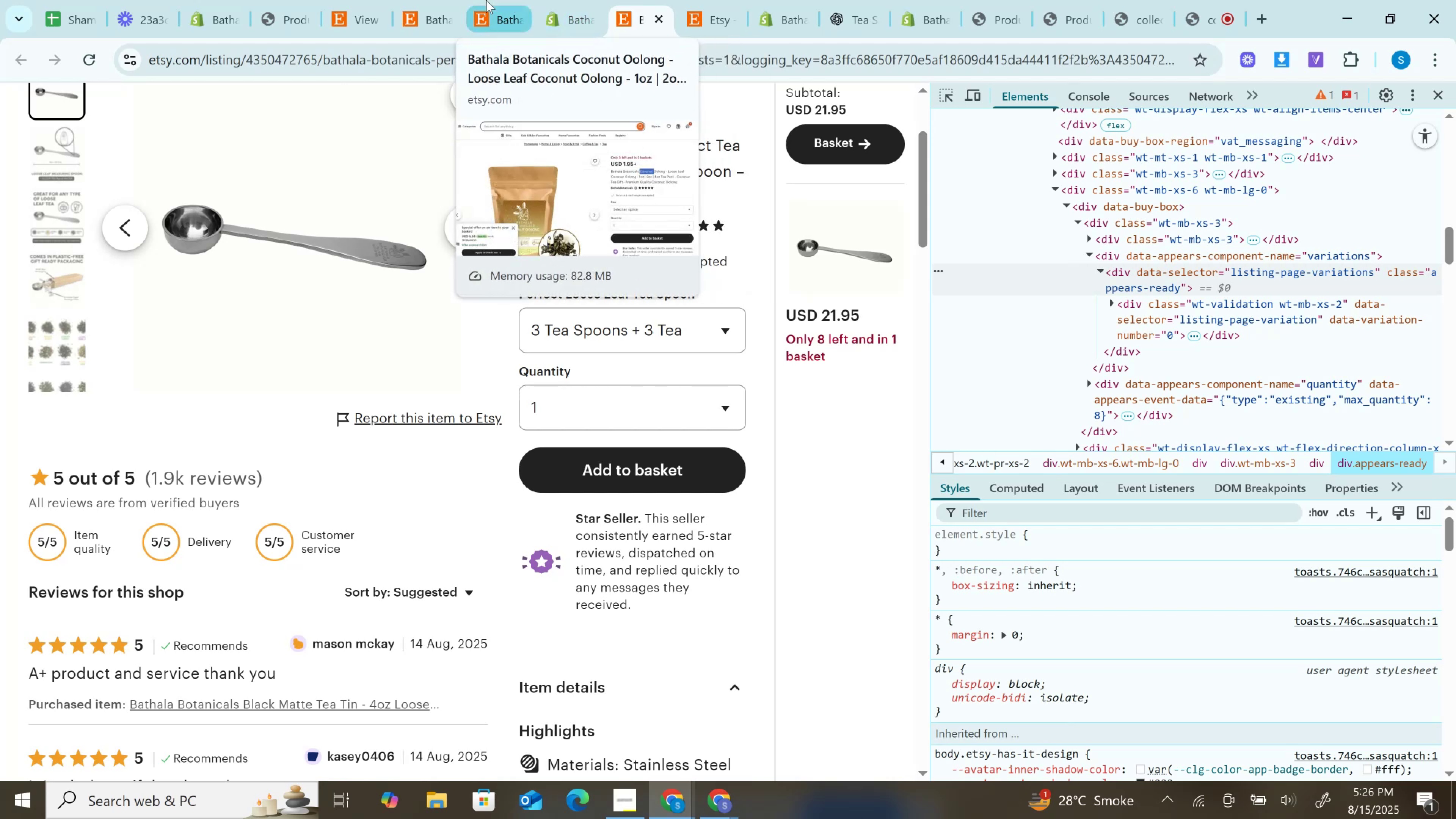 
left_click([486, 0])
 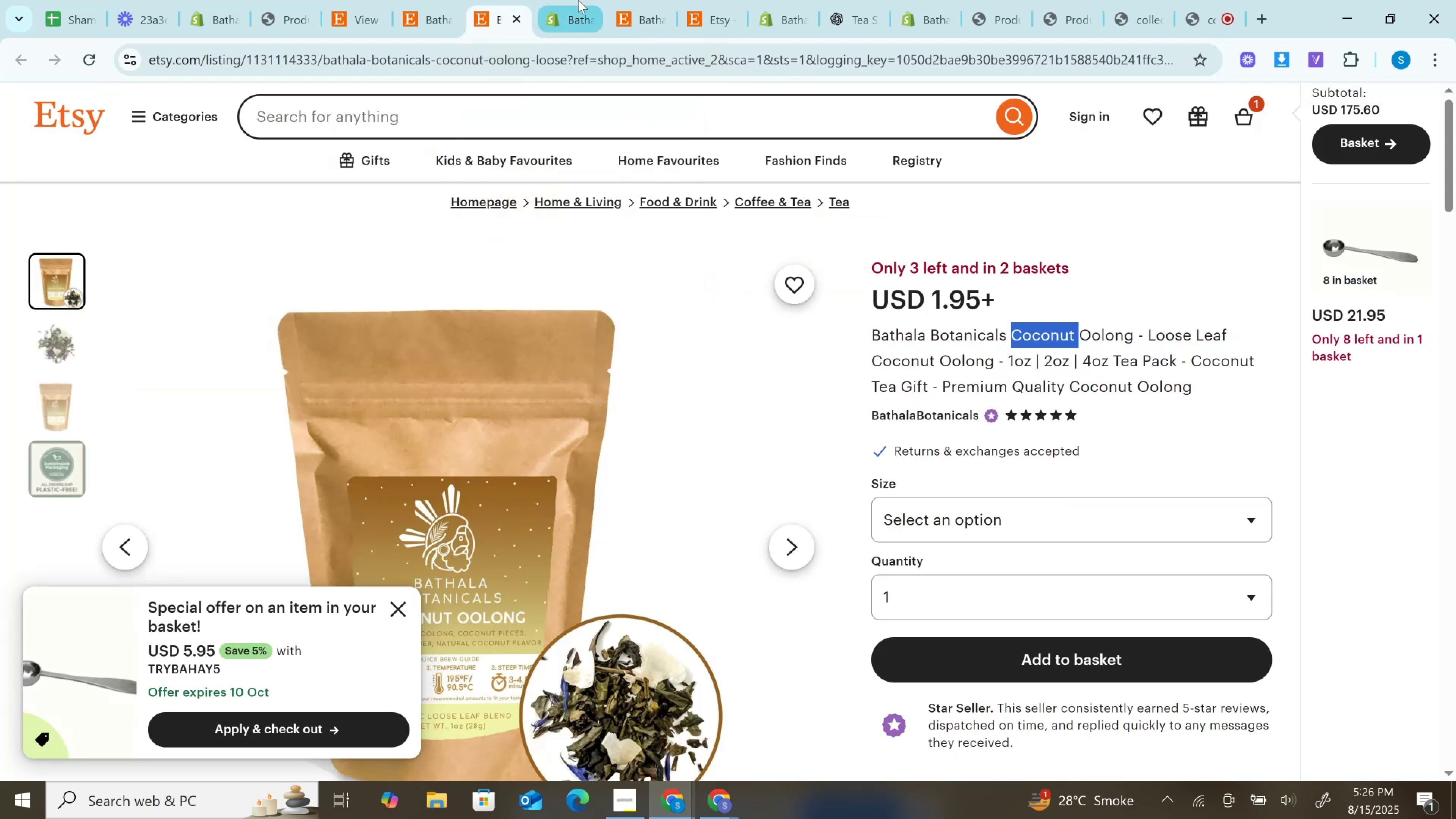 
left_click([582, 0])
 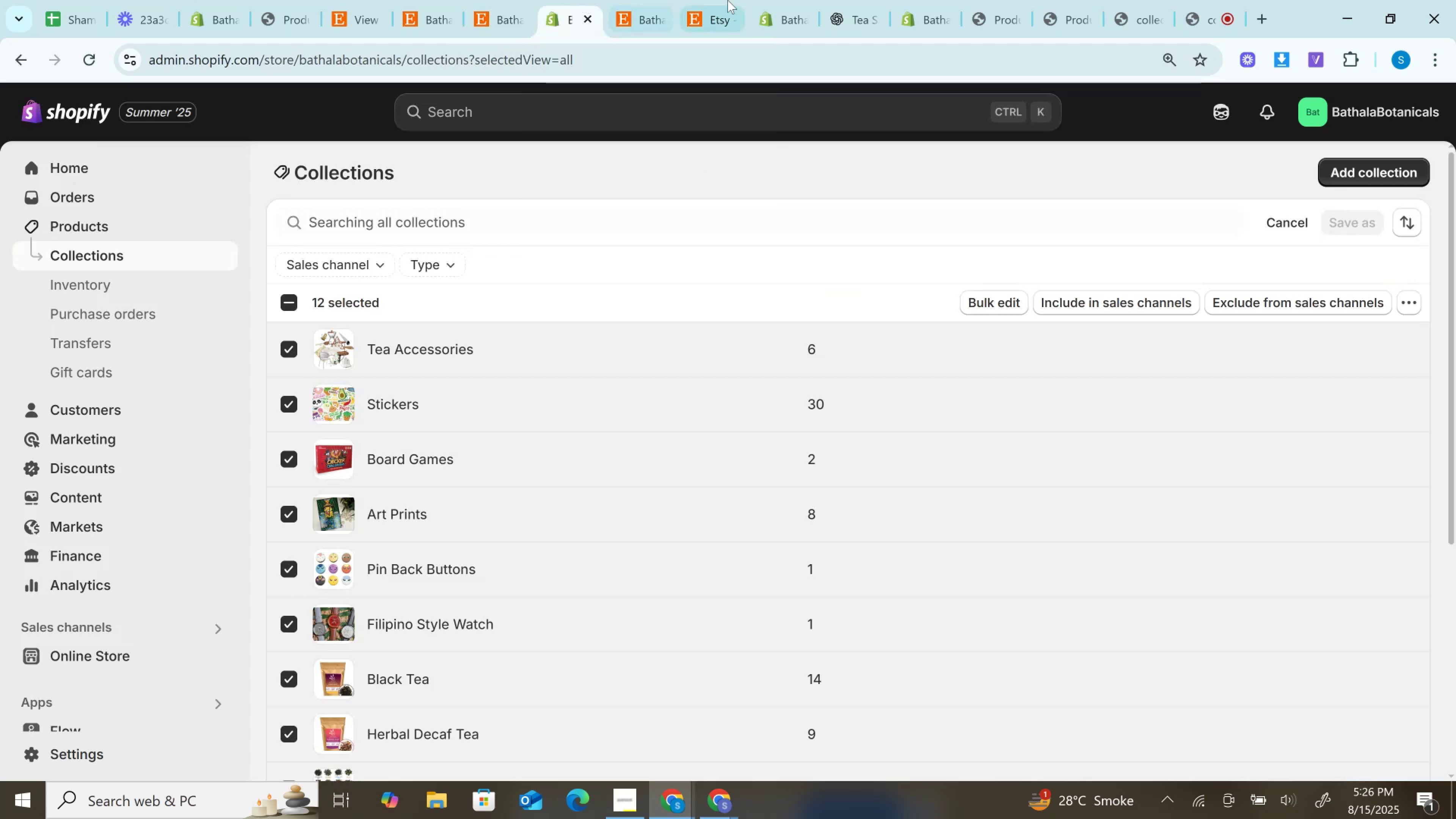 
left_click([772, 0])
 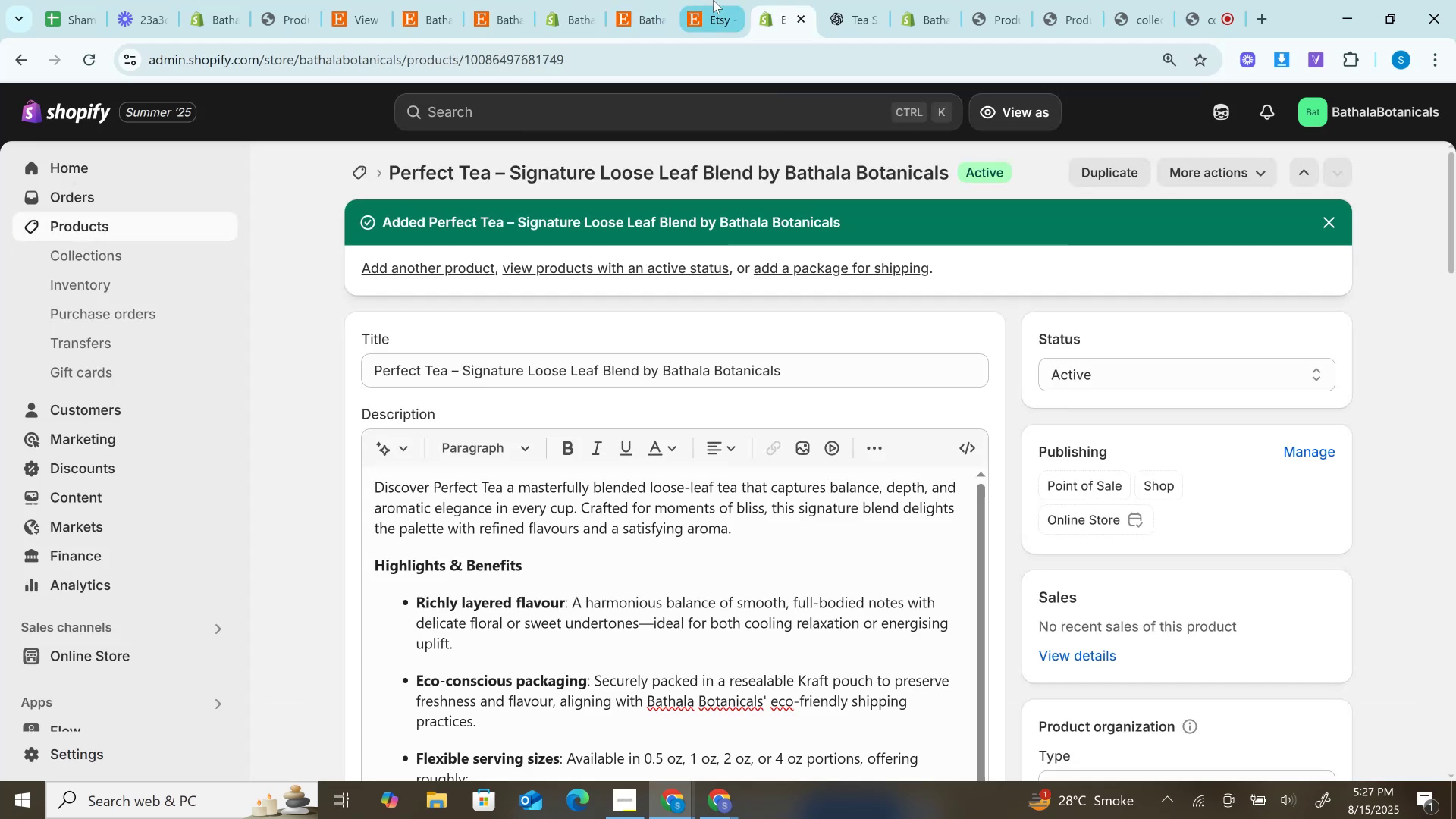 
double_click([651, 0])
 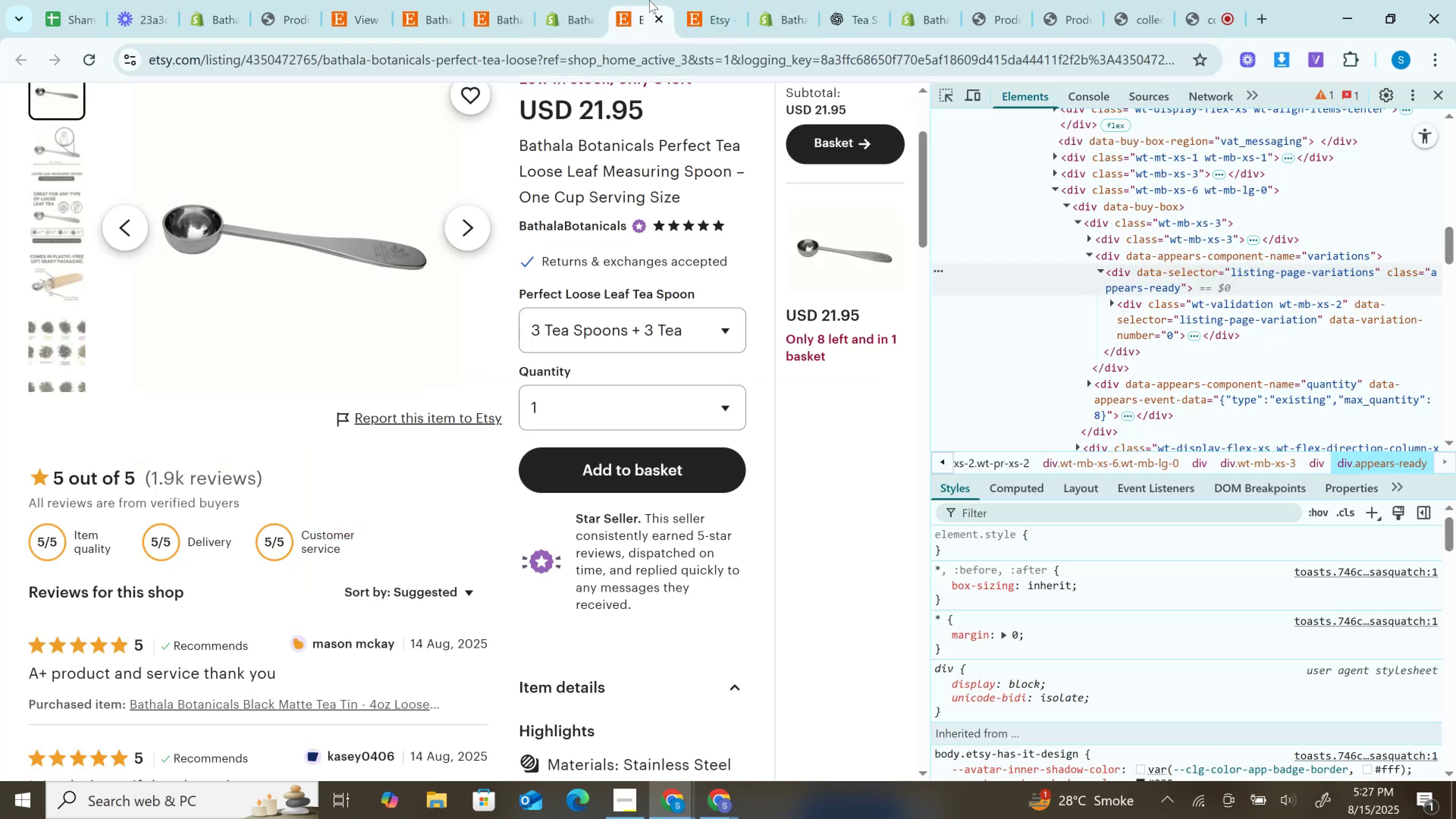 
left_click([599, 0])
 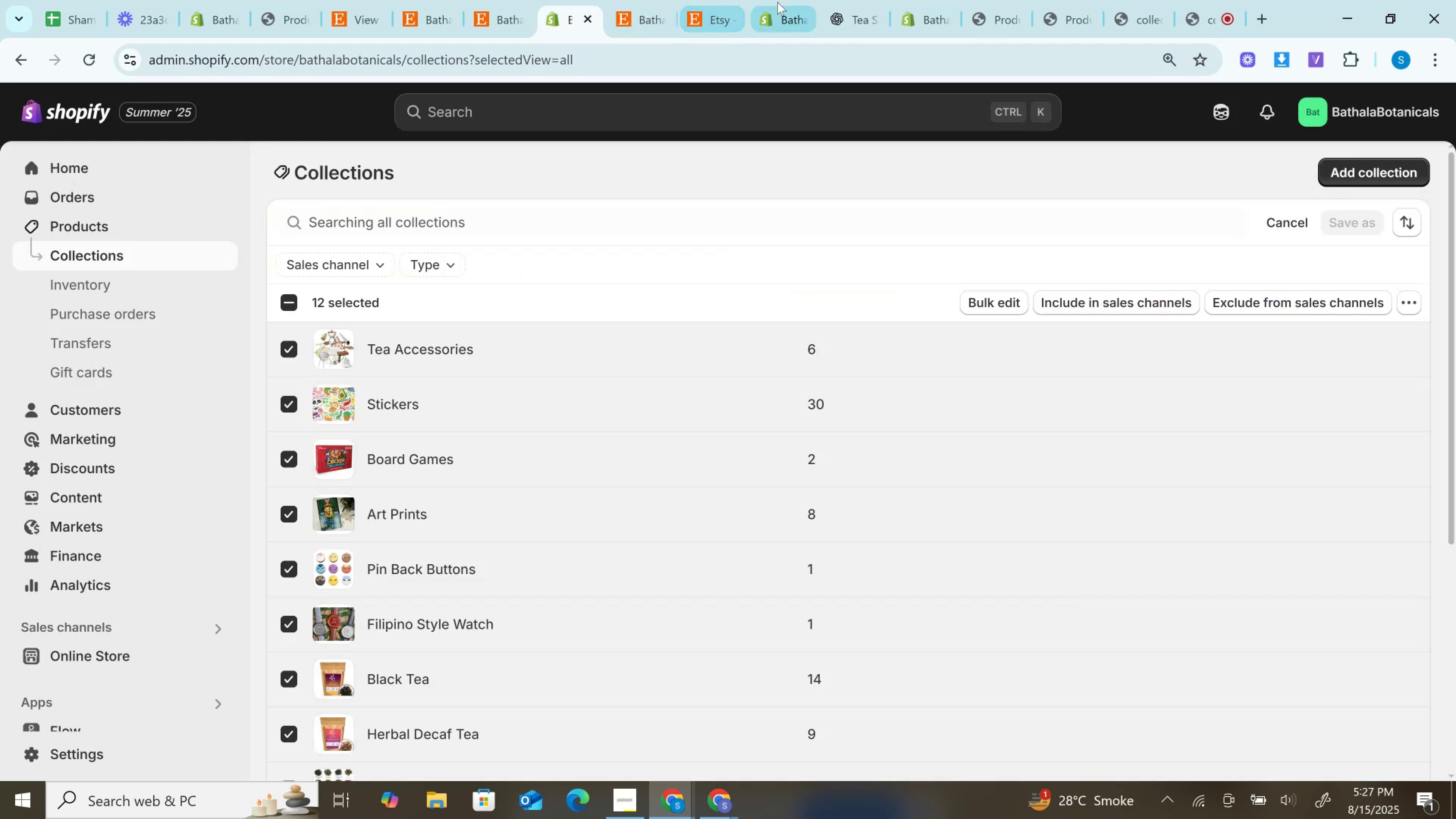 
left_click([777, 2])
 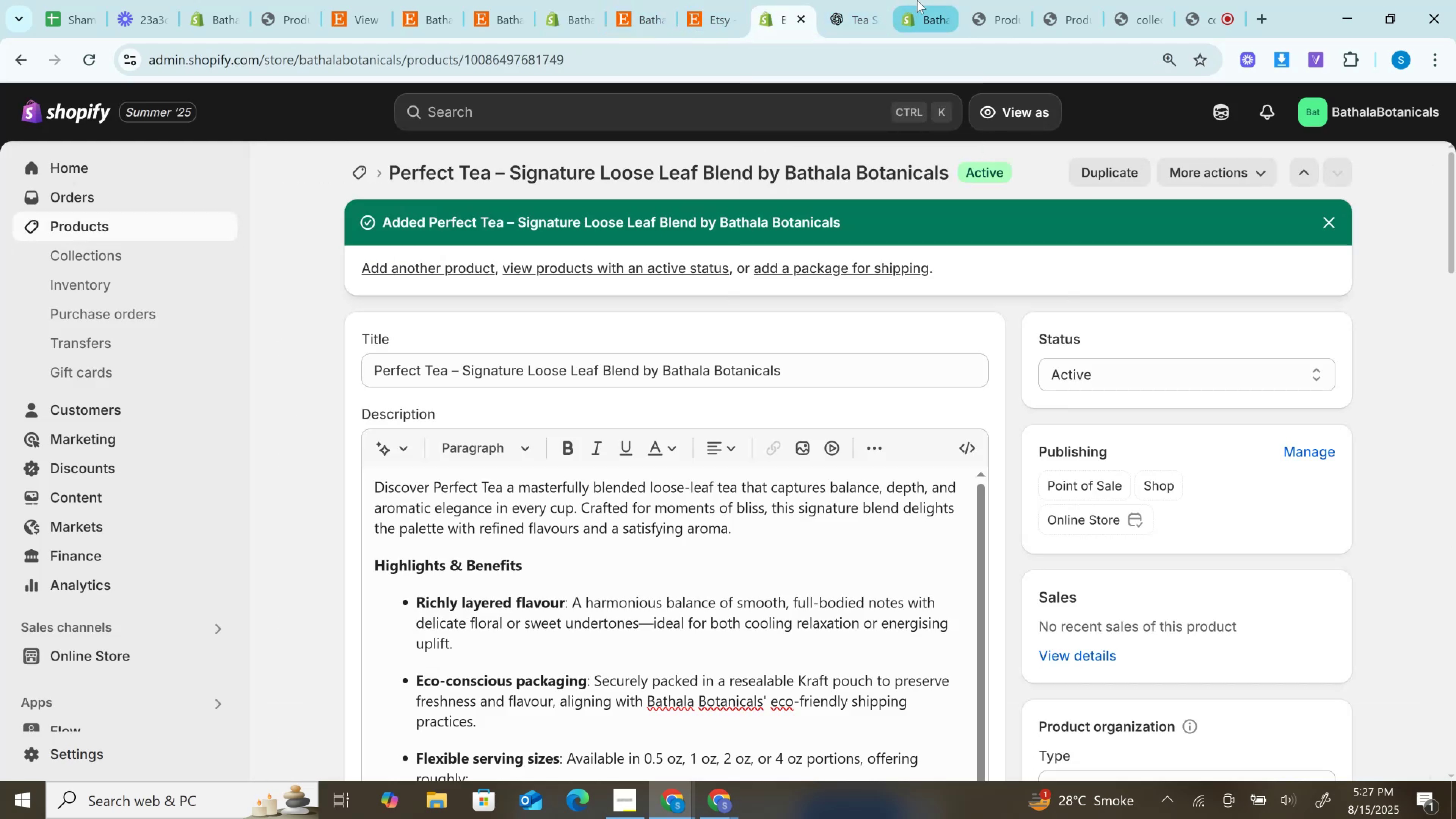 
left_click([918, 0])
 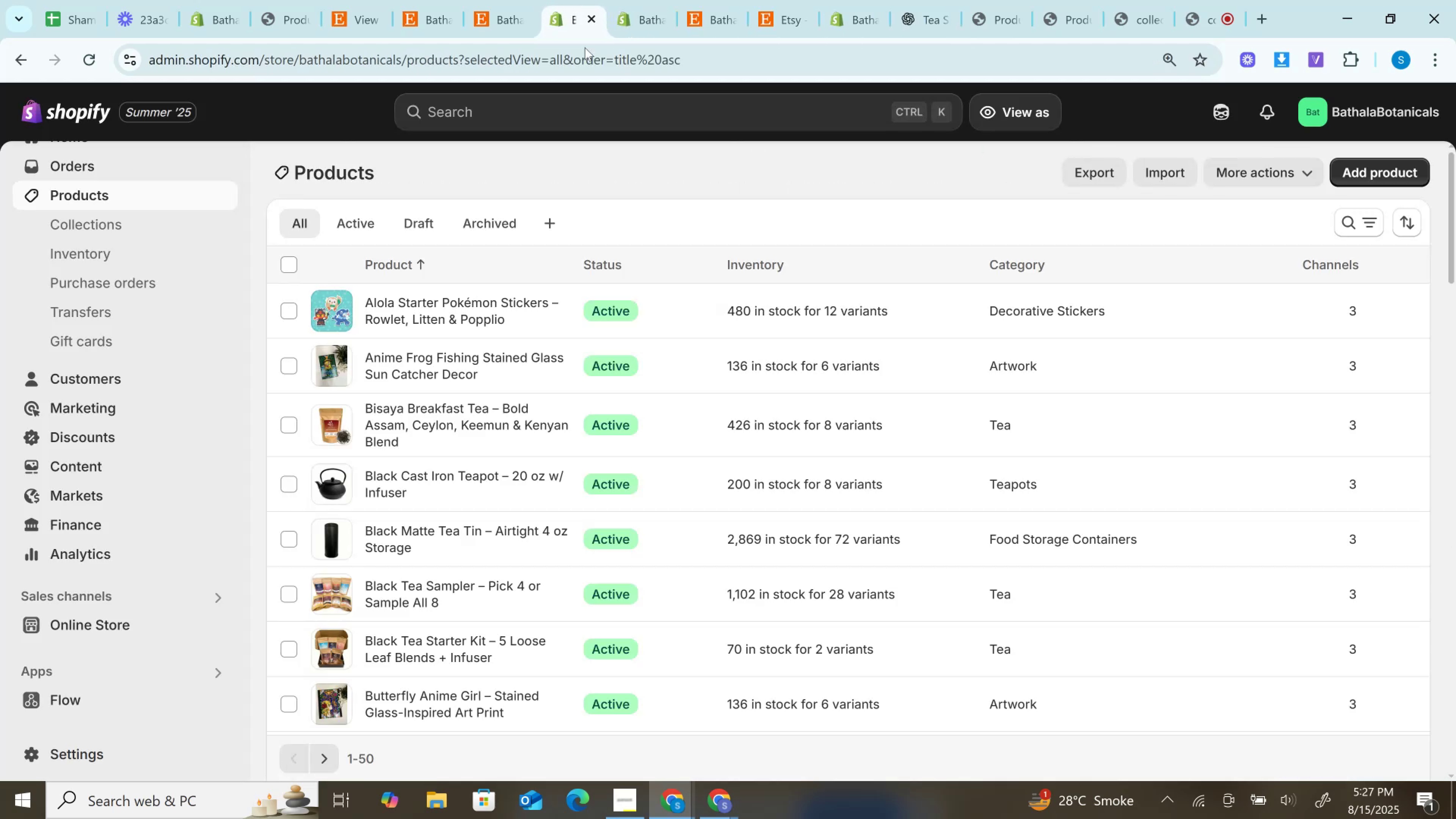 
left_click([86, 221])
 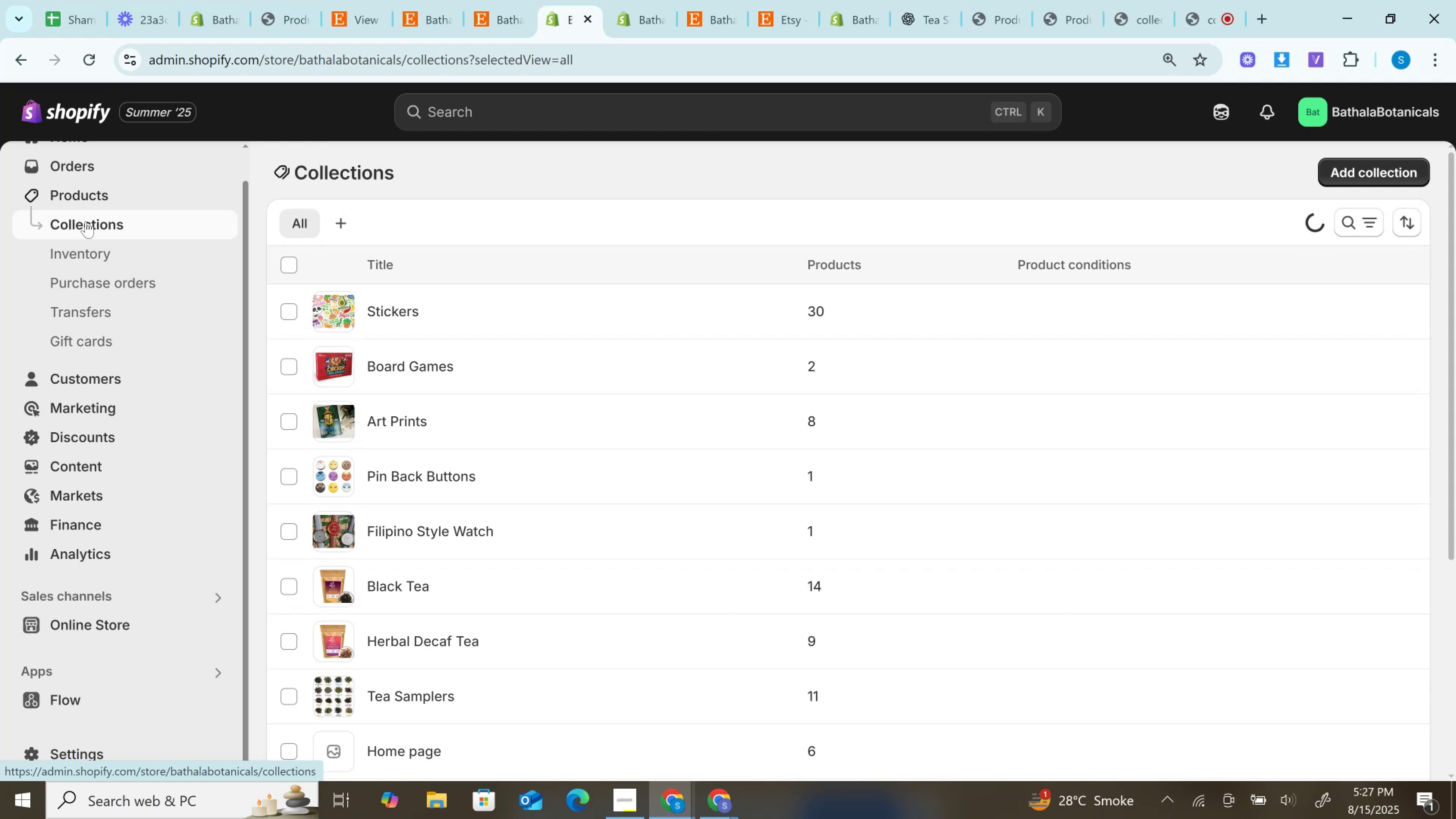 
wait(11.78)
 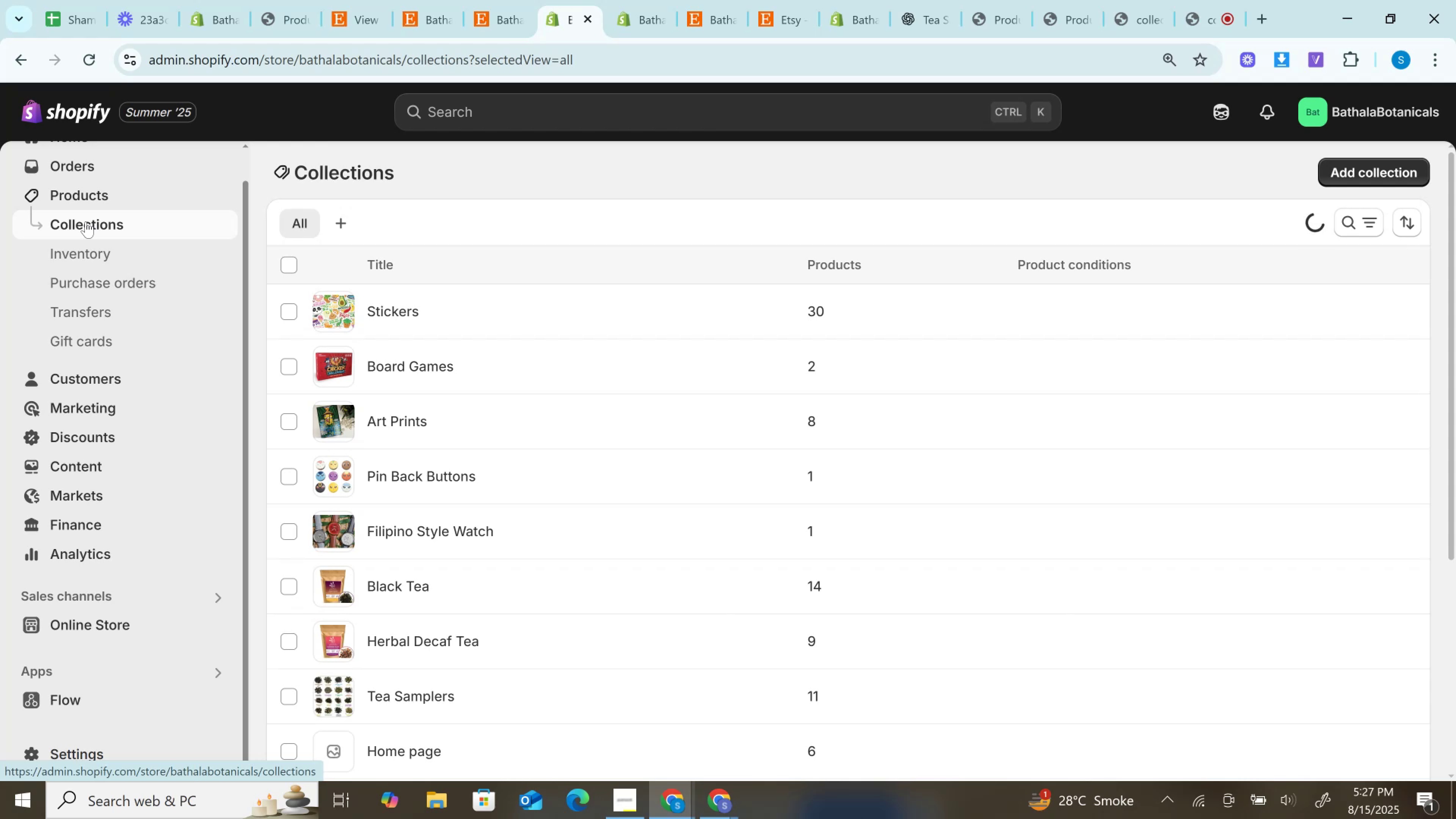 
scroll: coordinate [381, 533], scroll_direction: down, amount: 2.0
 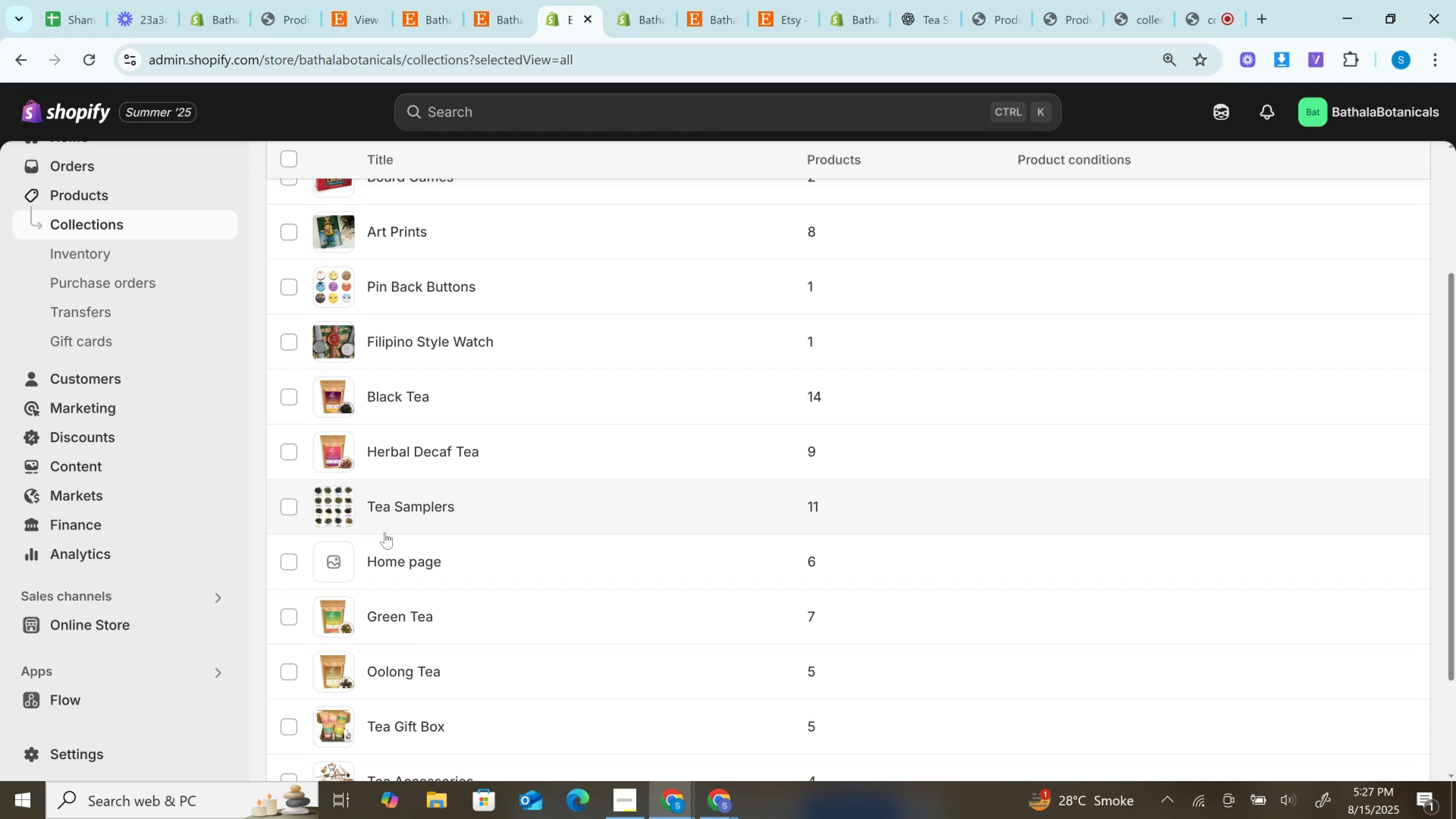 
wait(28.53)
 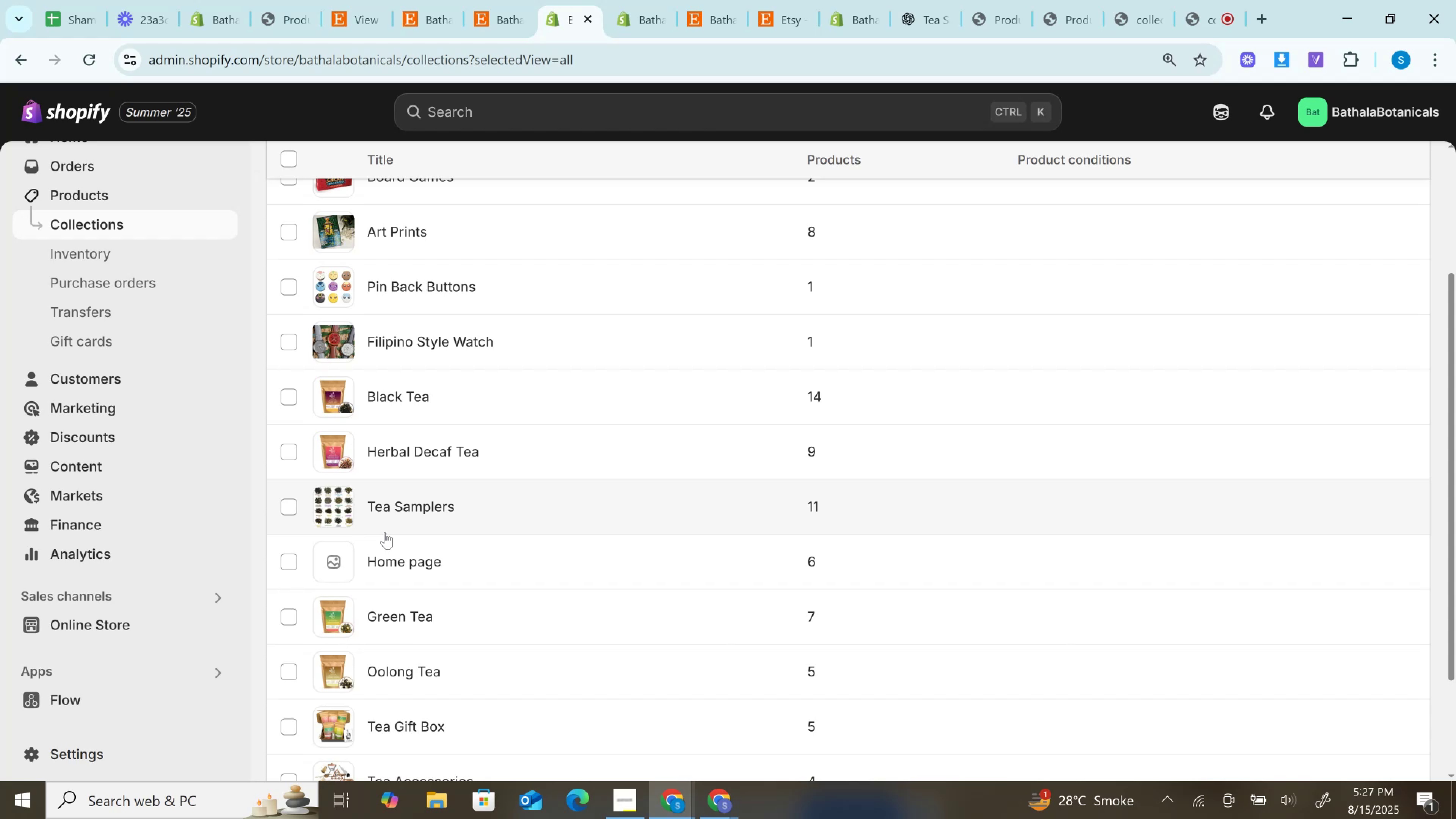 
left_click([510, 0])
 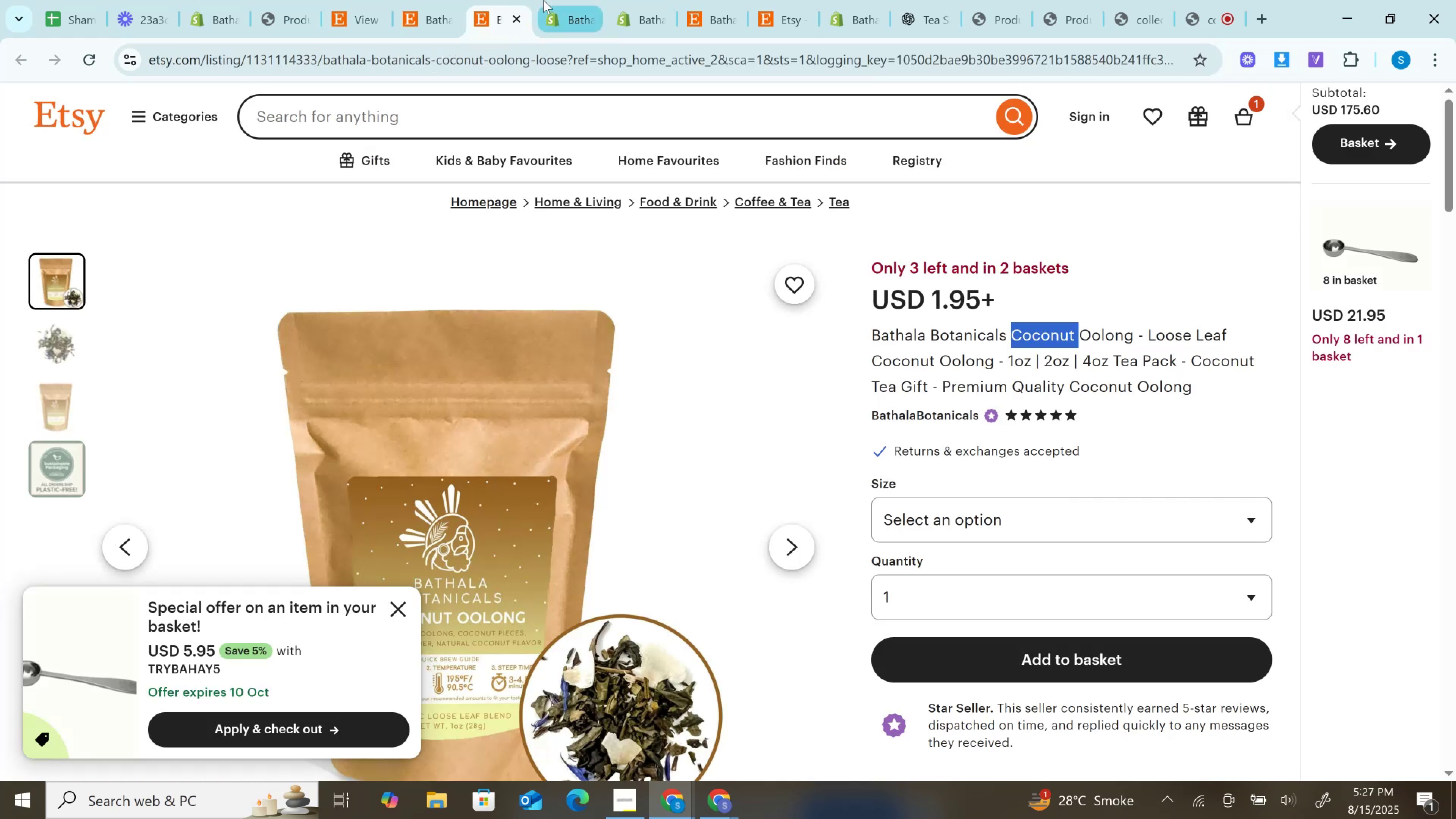 
left_click([553, 0])
 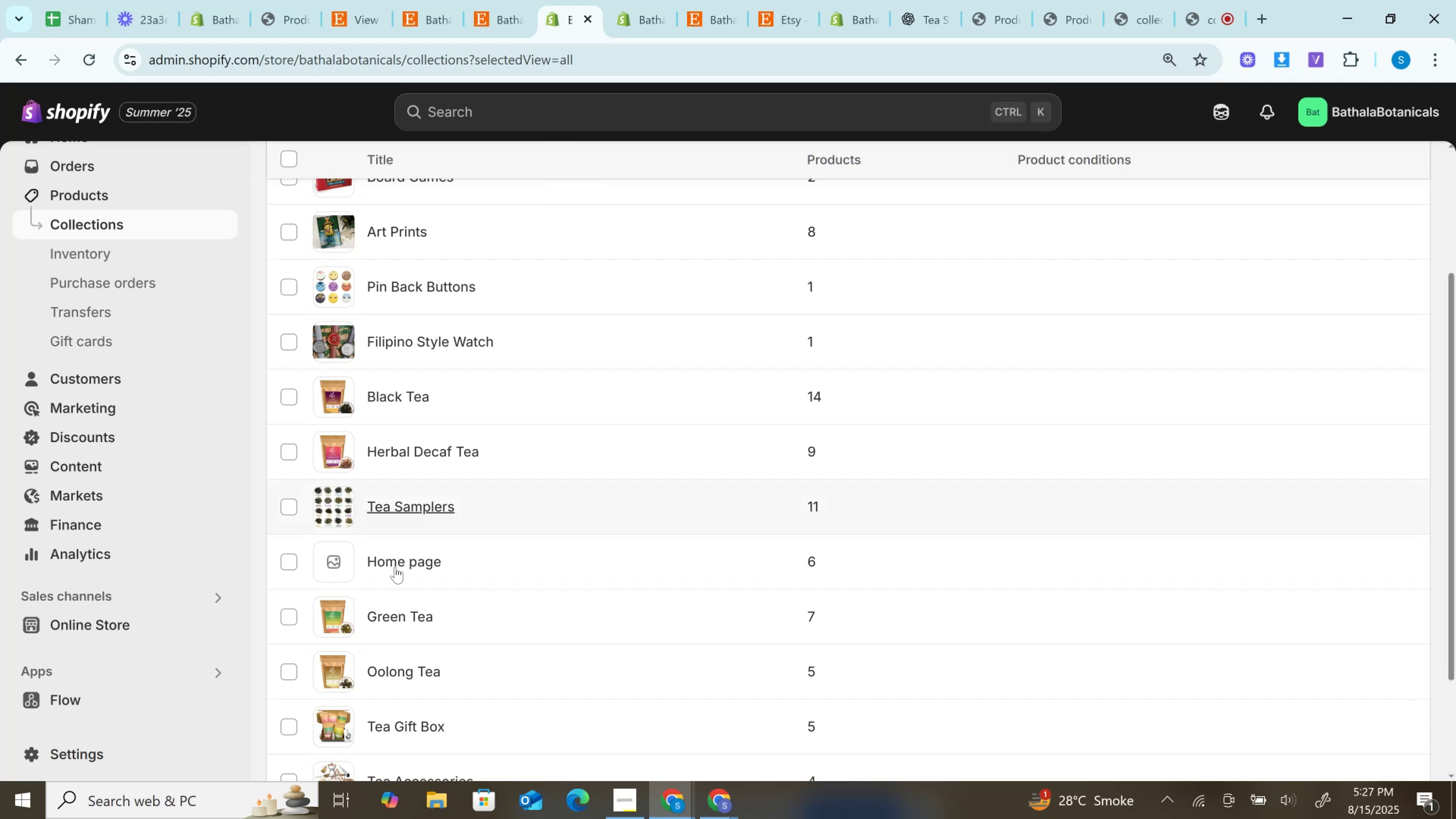 
scroll: coordinate [395, 567], scroll_direction: down, amount: 1.0
 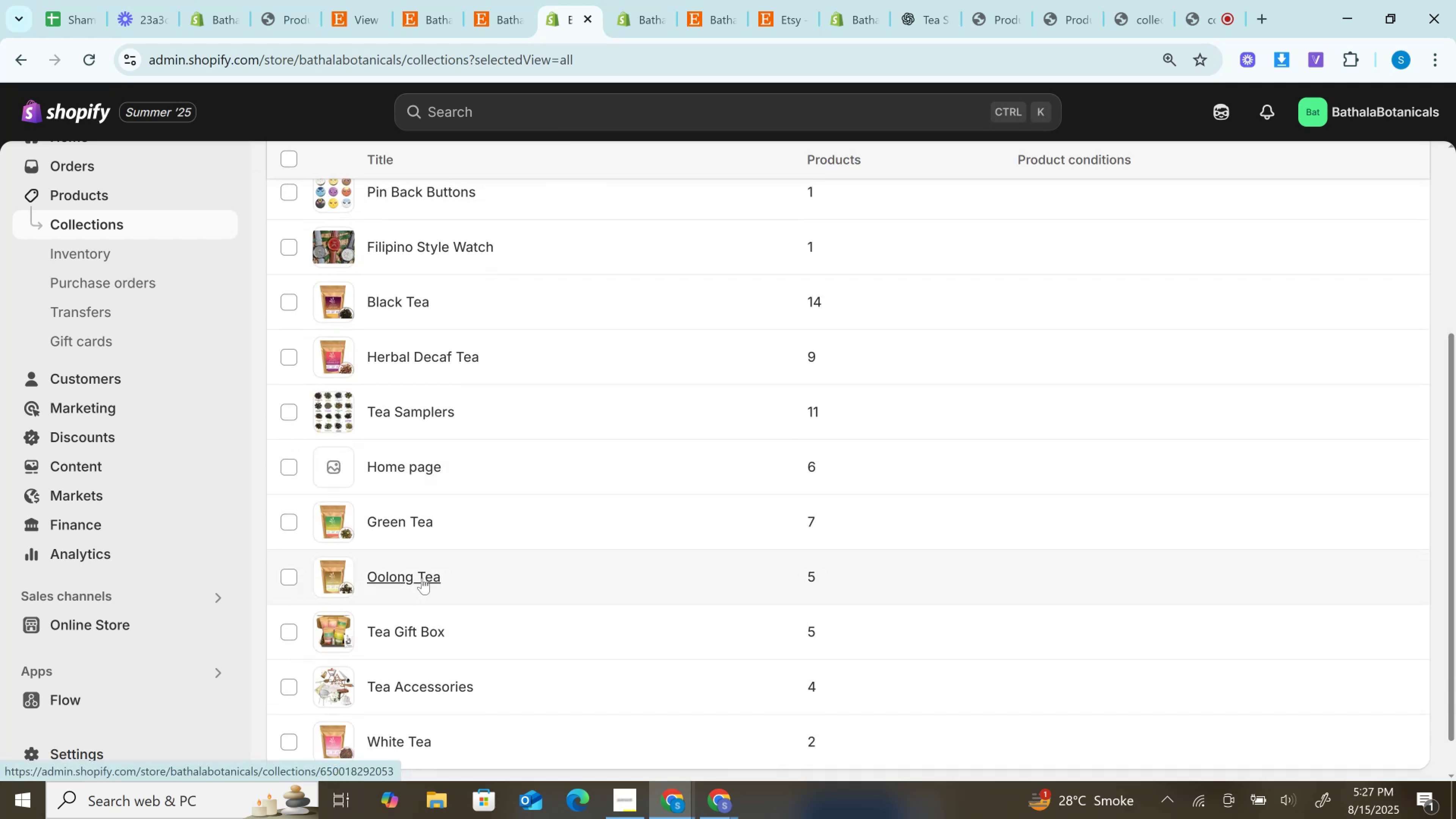 
left_click([422, 578])
 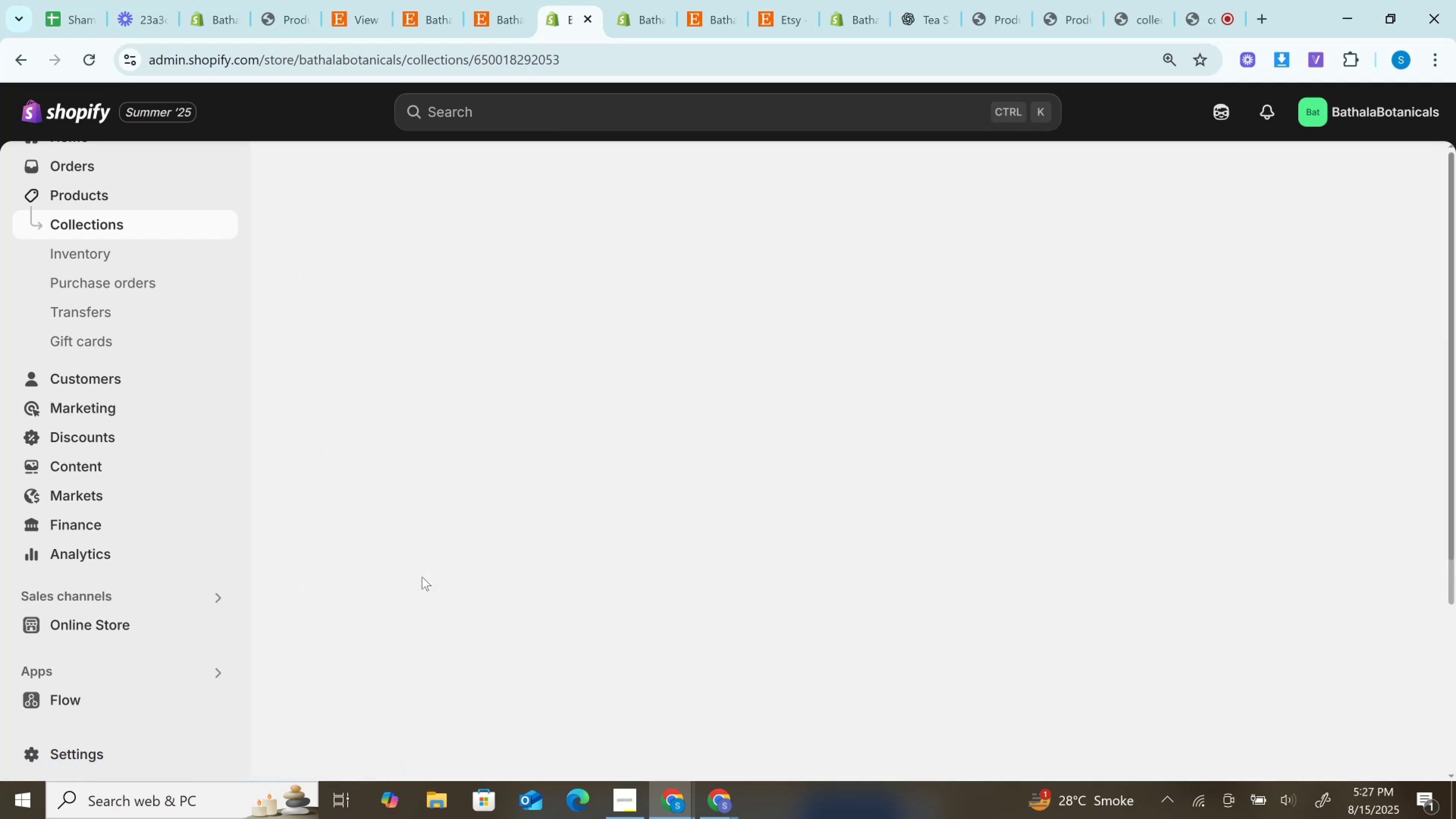 
key(Control+F)
 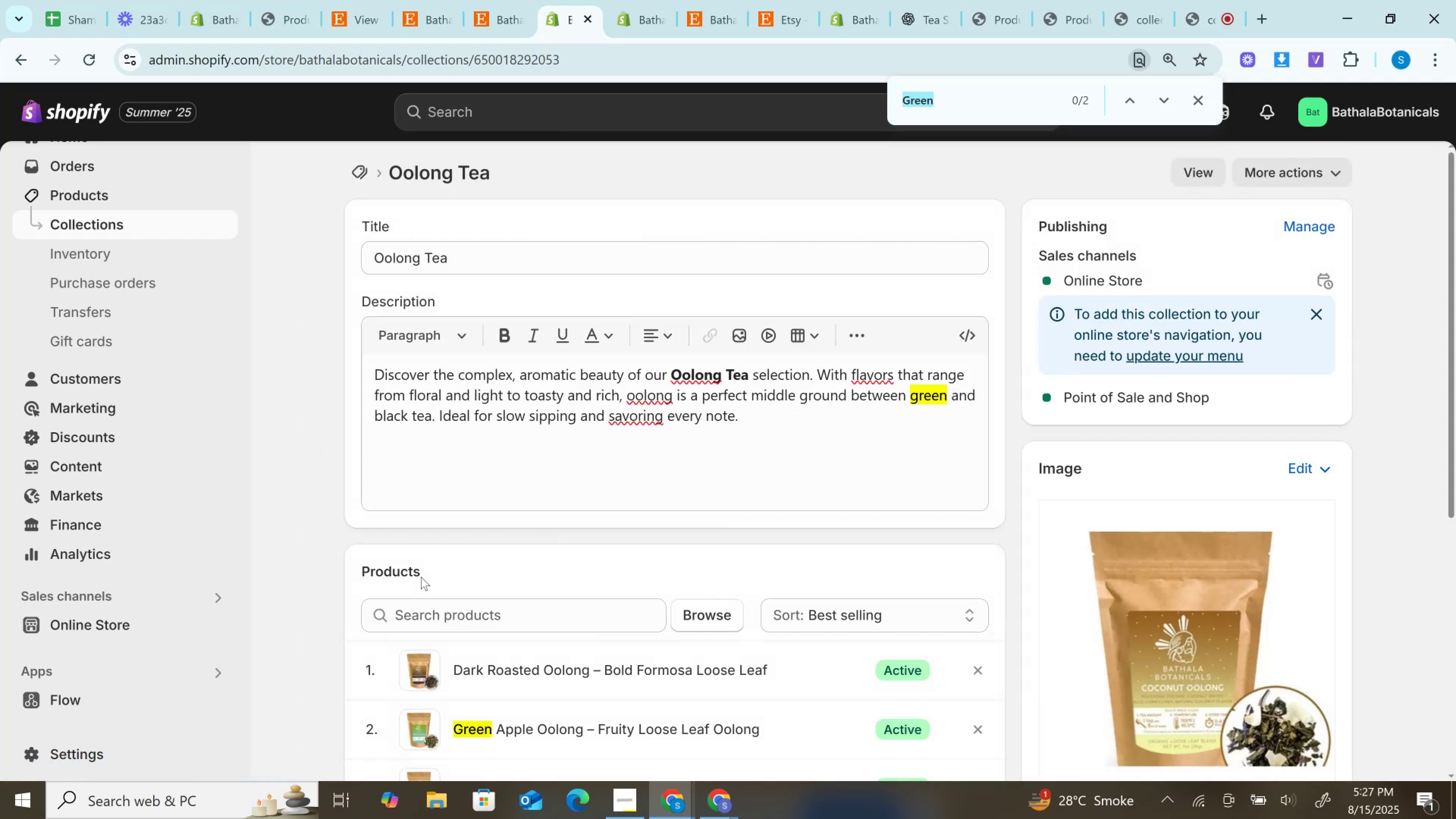 
key(Control+V)
 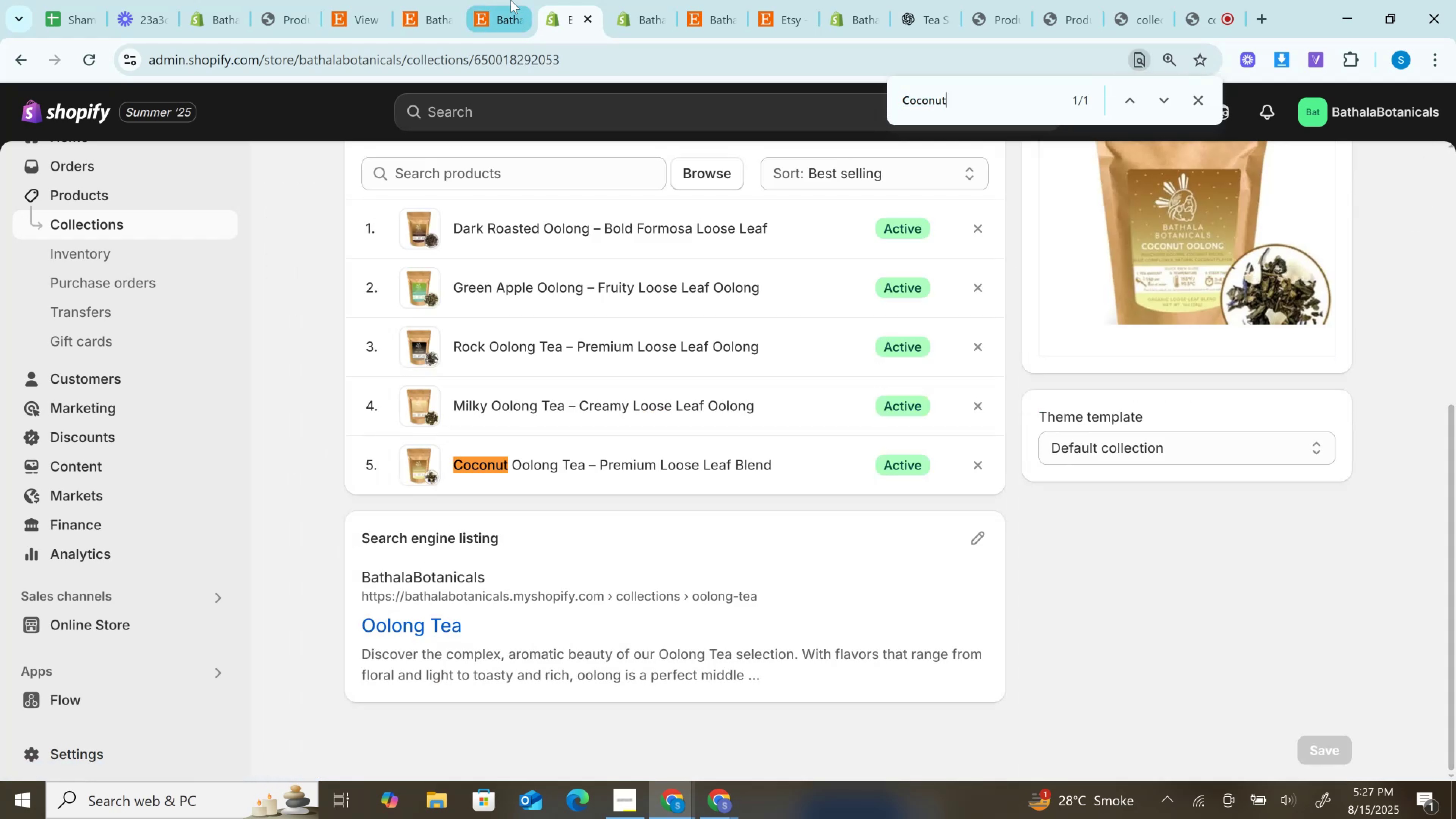 
double_click([515, 16])
 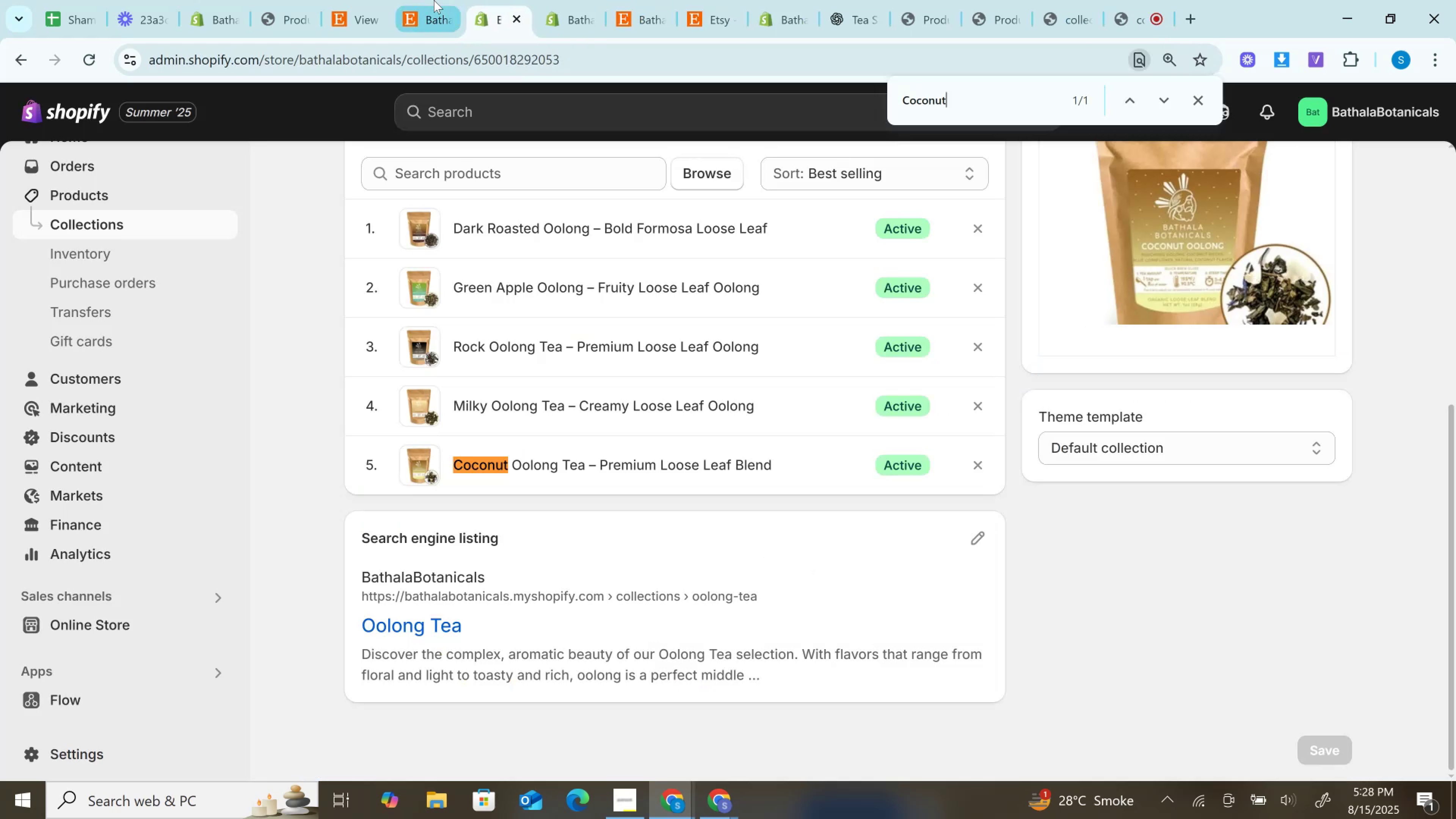 
left_click([434, 0])
 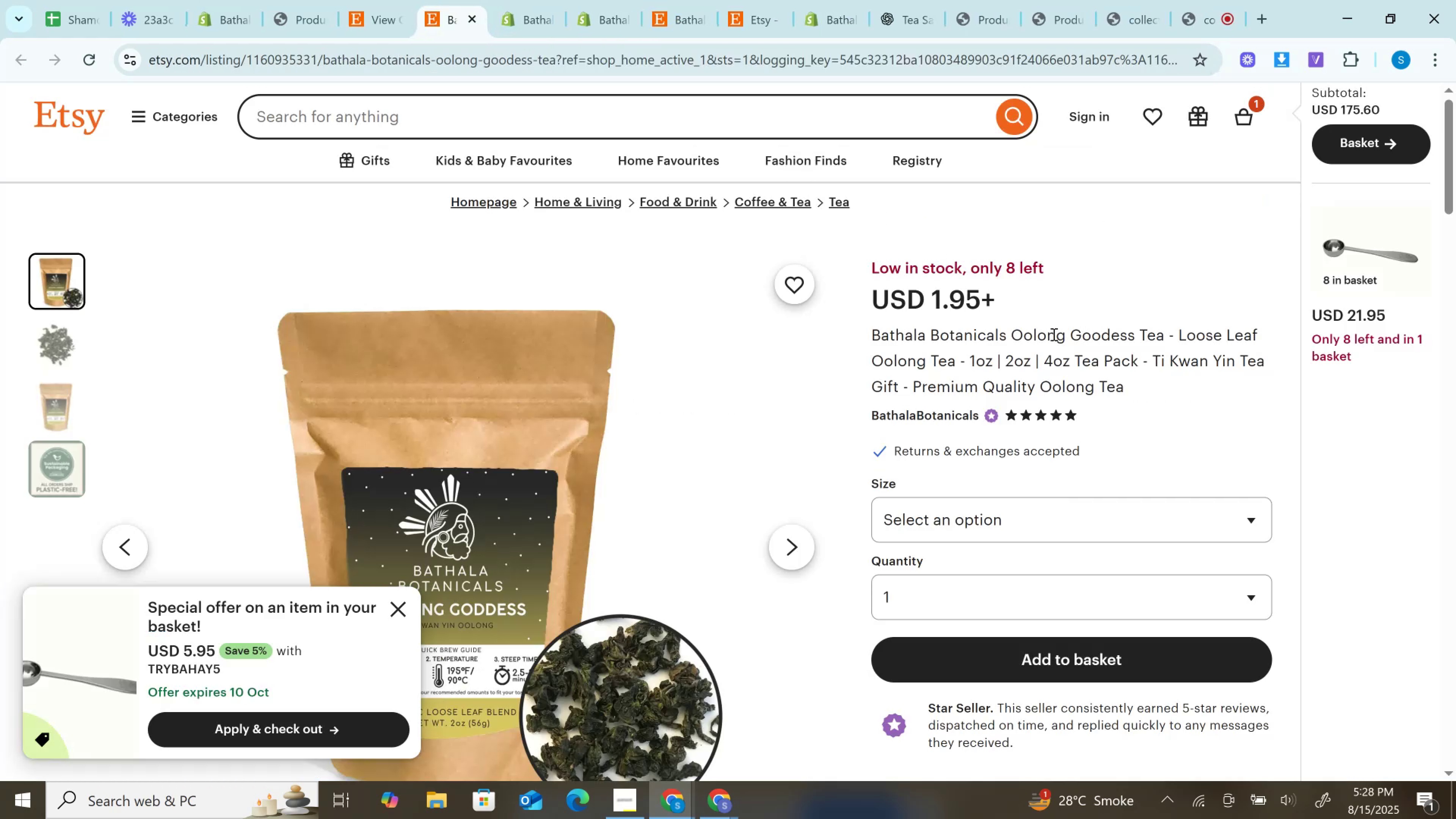 
left_click([1092, 332])
 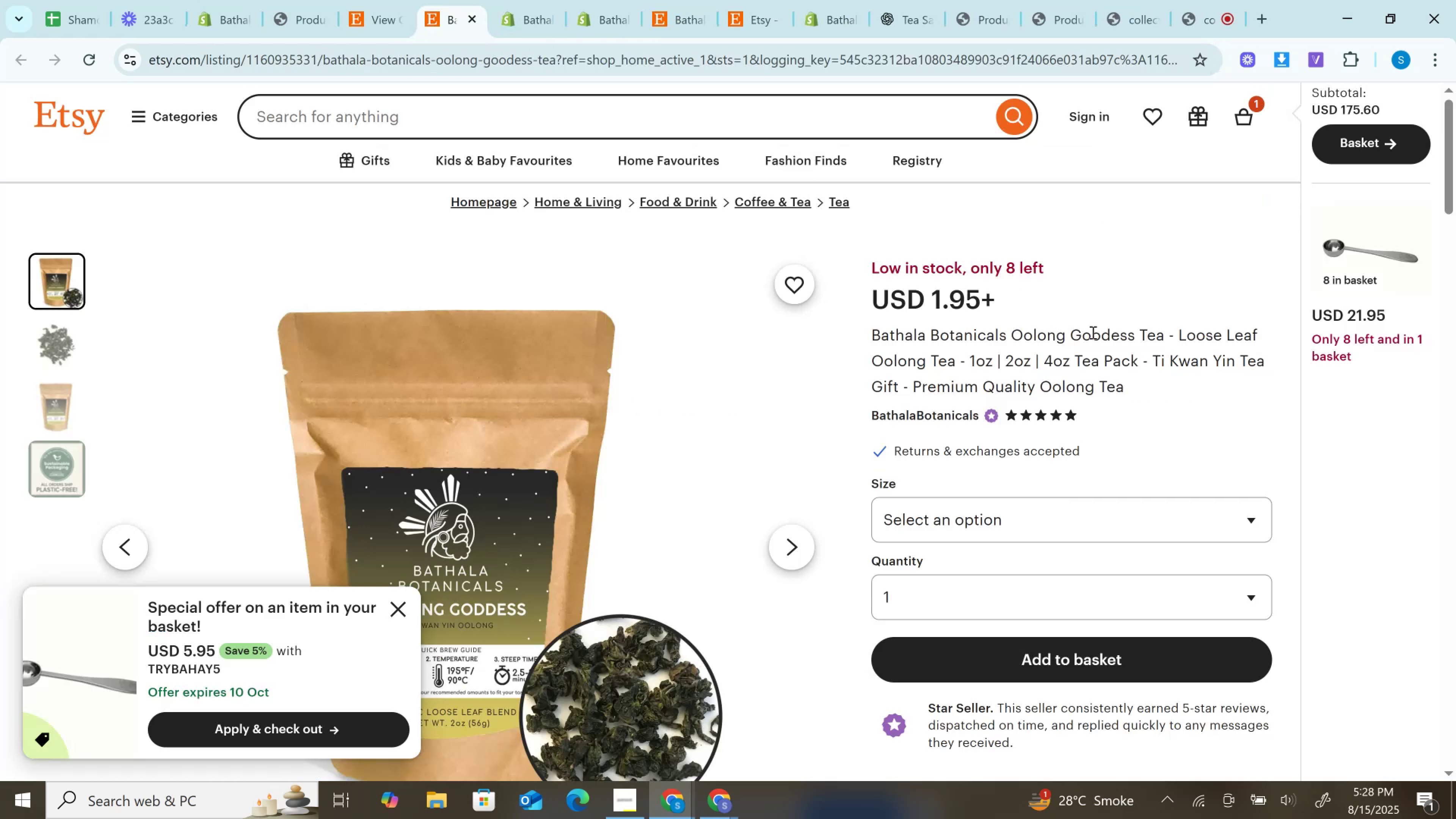 
double_click([1092, 332])
 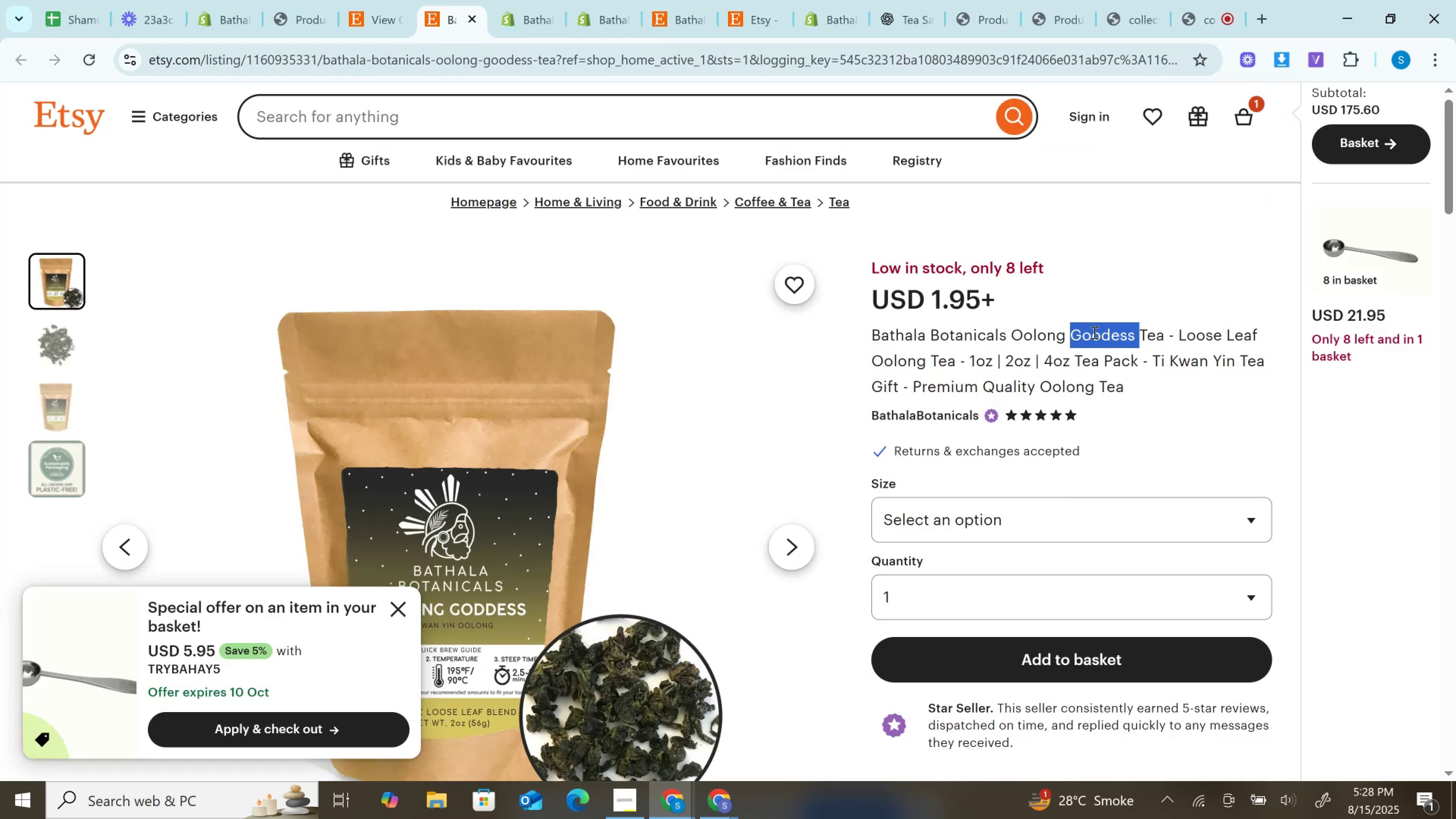 
key(Control+C)
 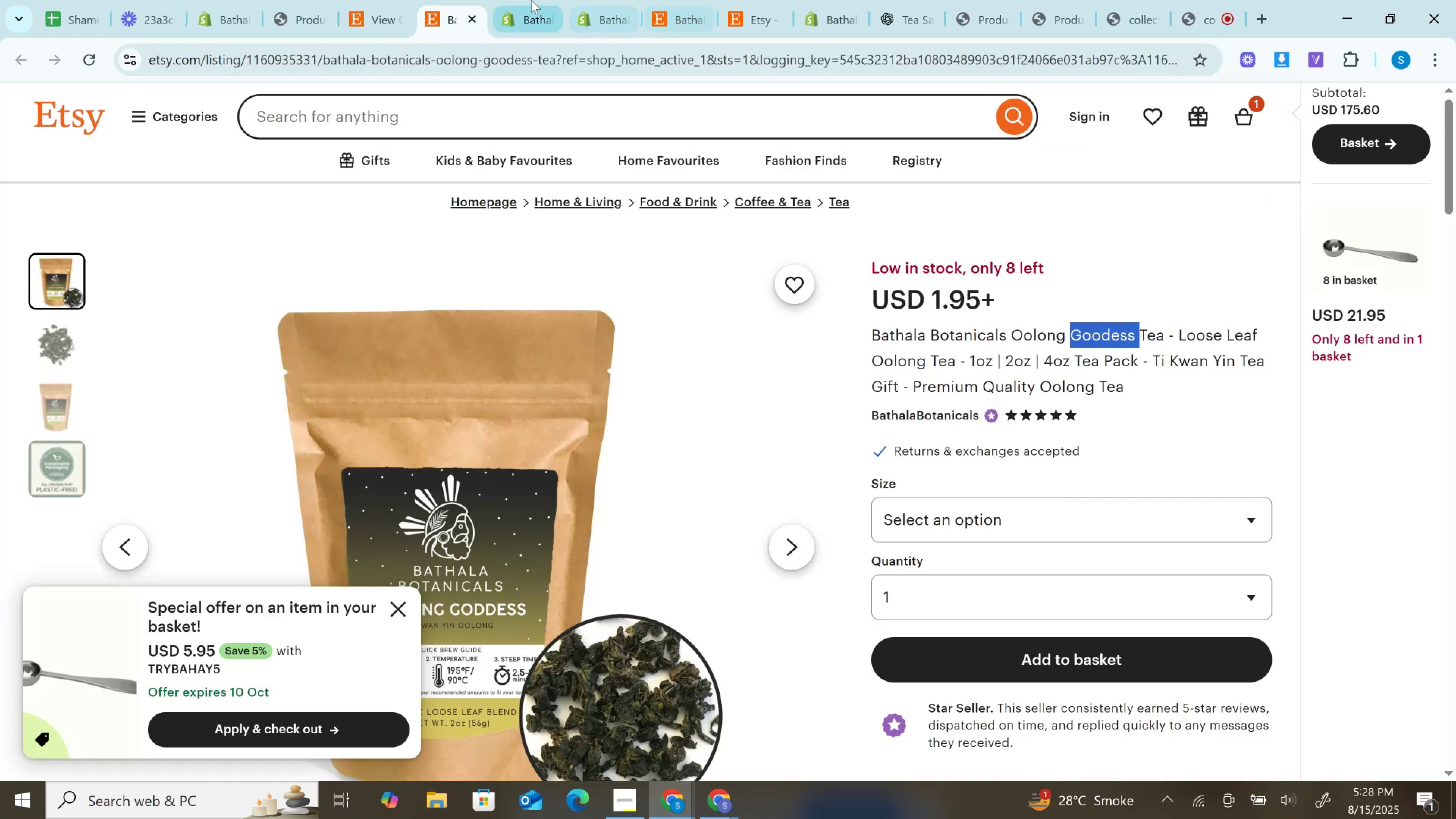 
left_click([529, 0])
 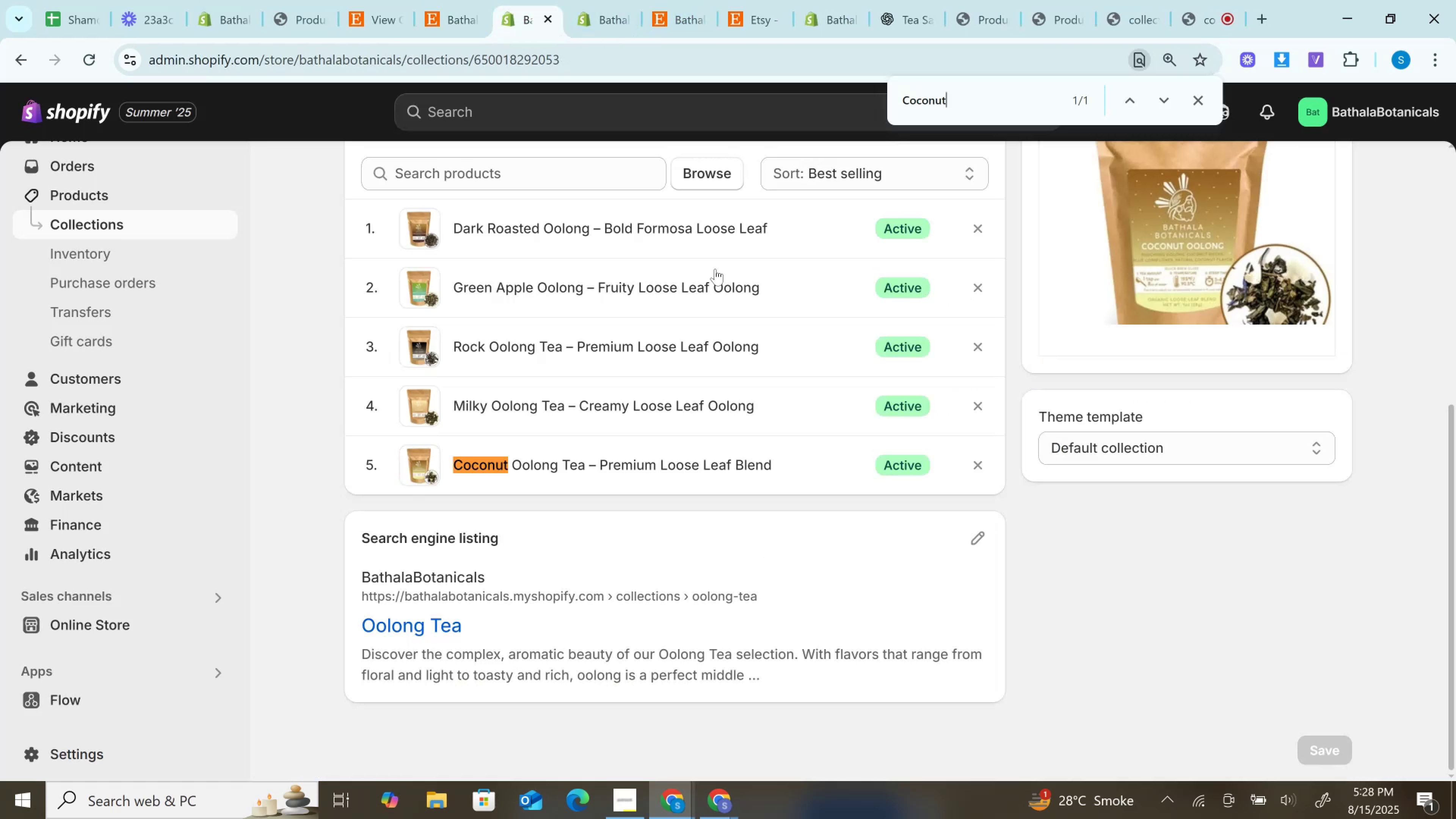 
key(Control+F)
 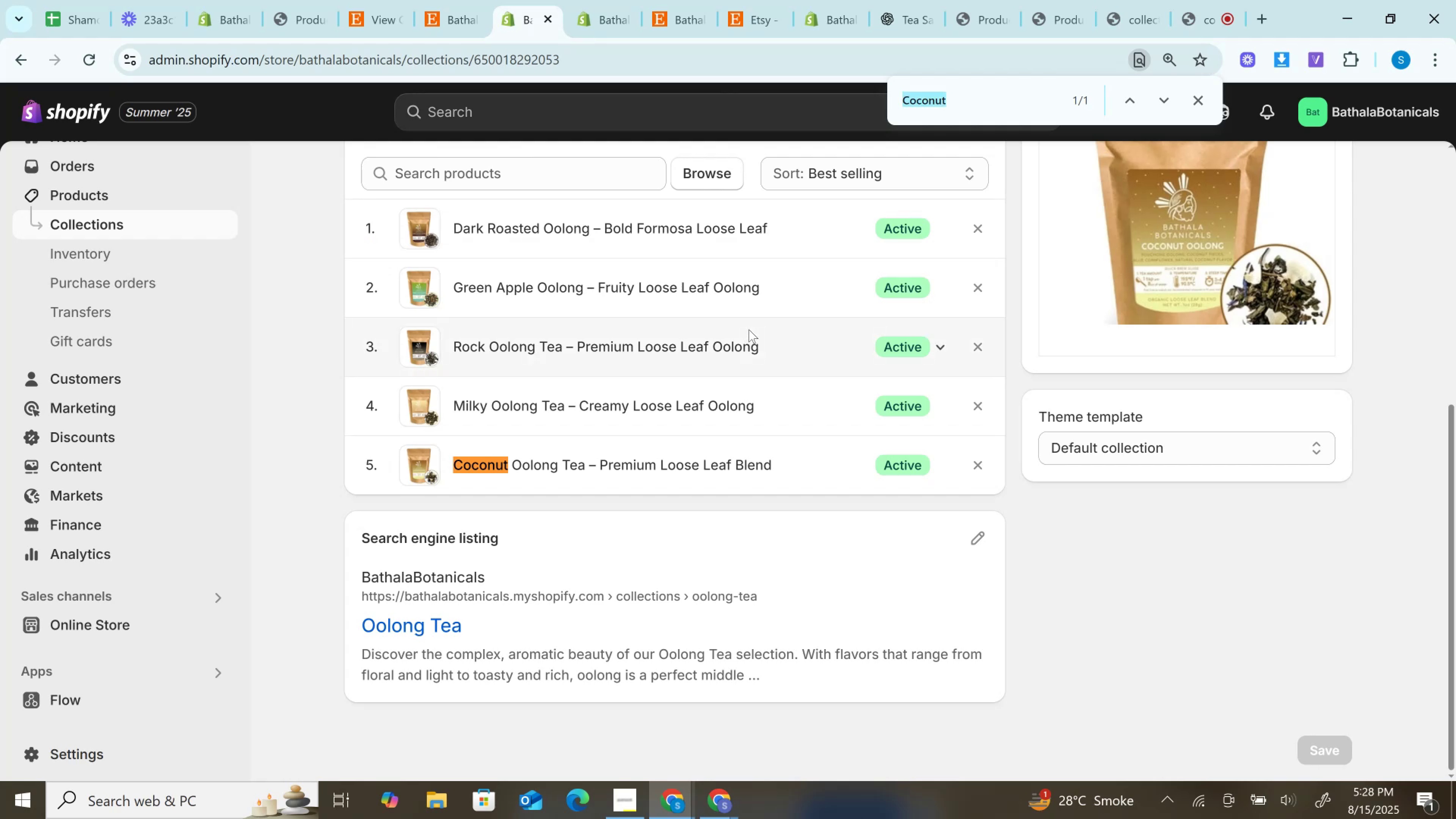 
key(Control+V)
 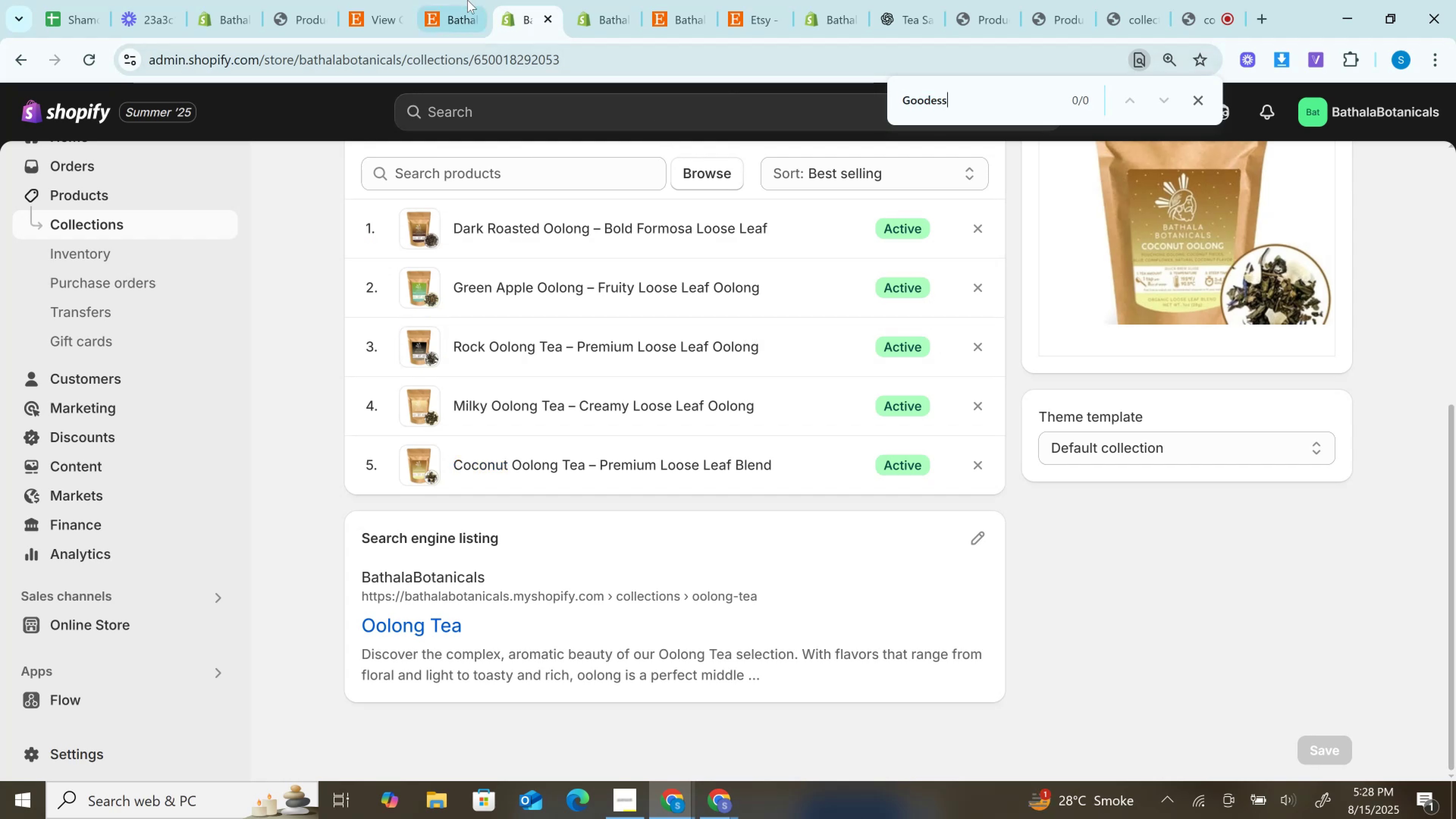 
left_click([449, 0])
 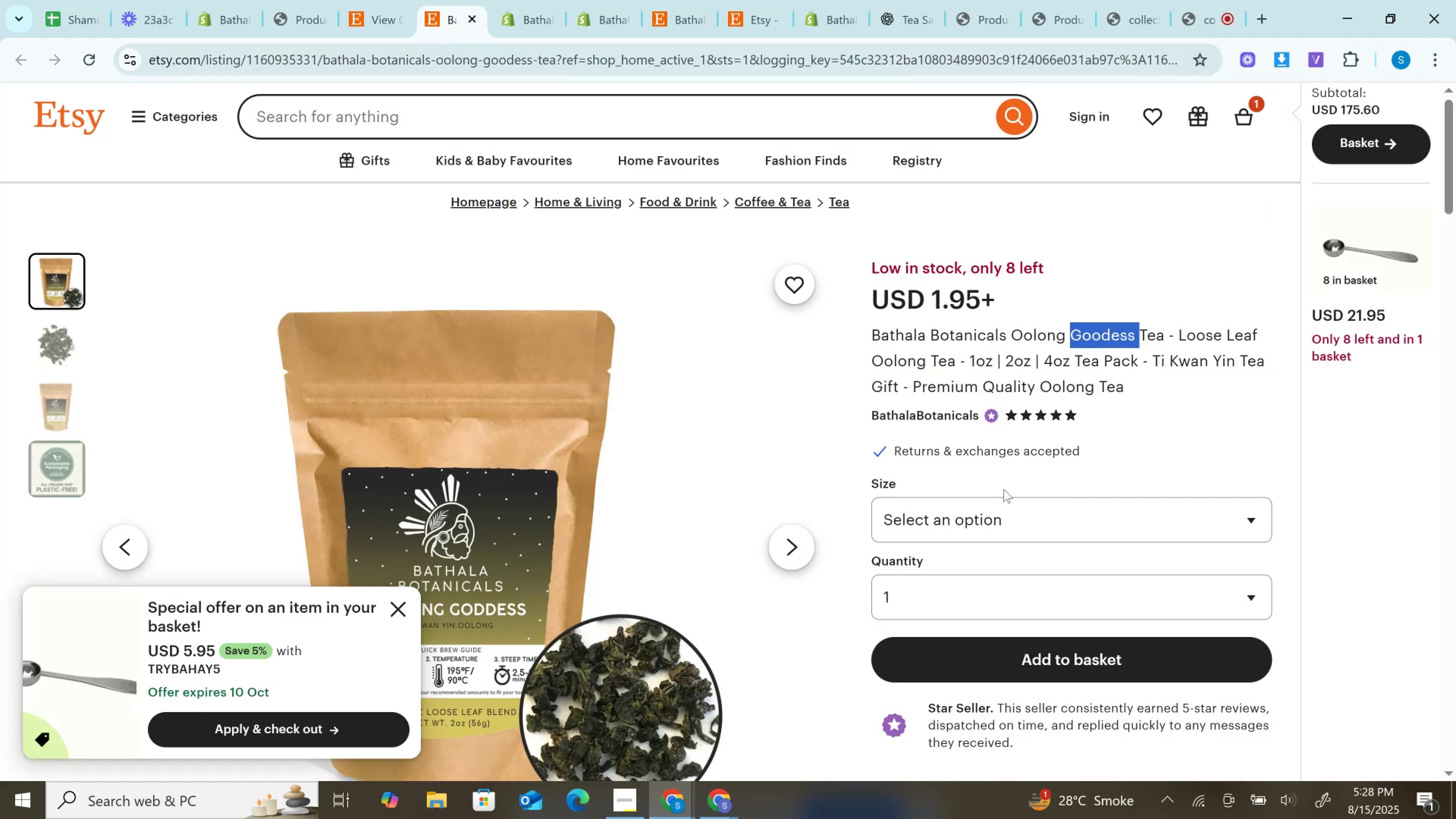 
left_click([995, 515])
 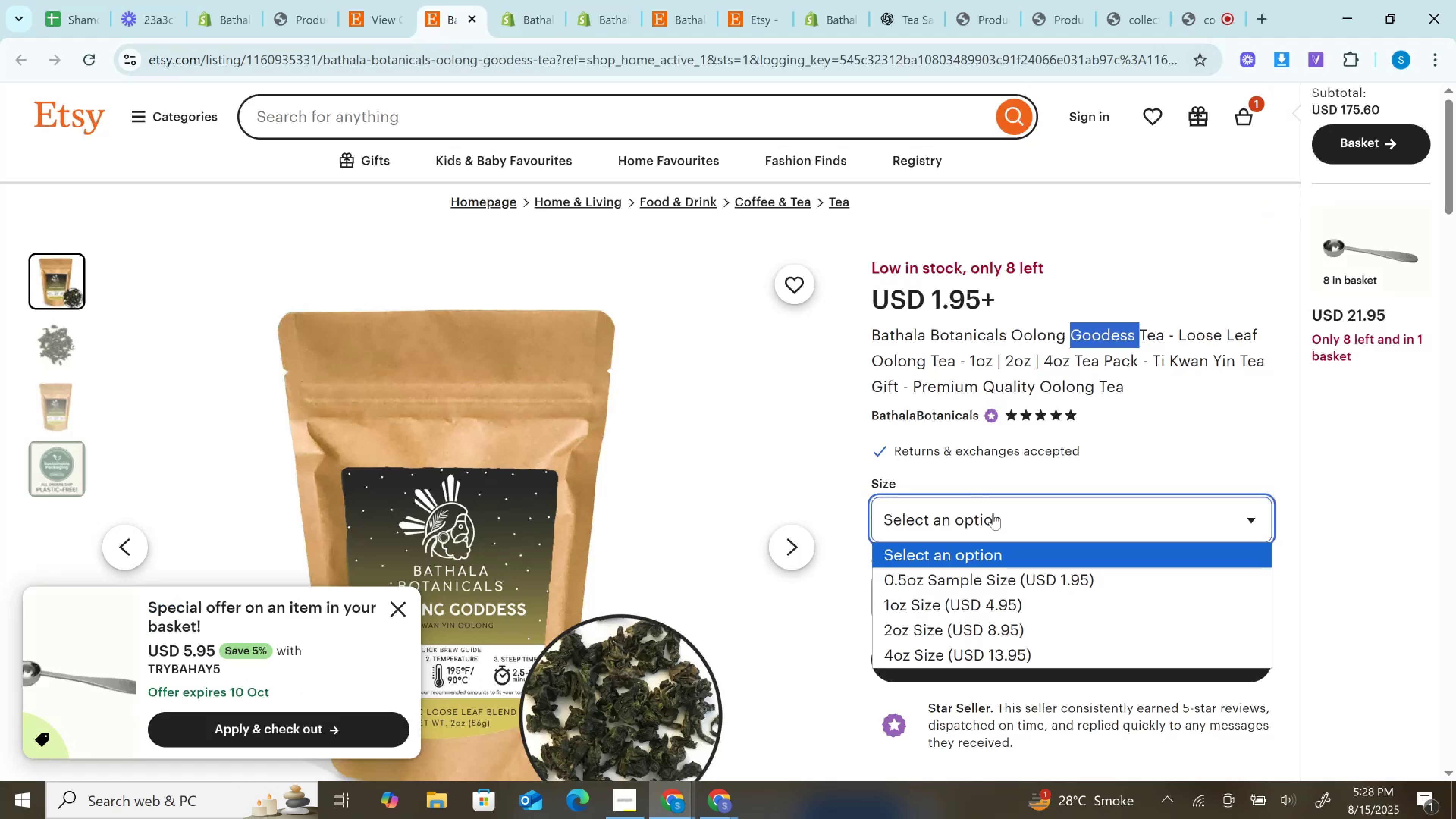 
wait(6.23)
 